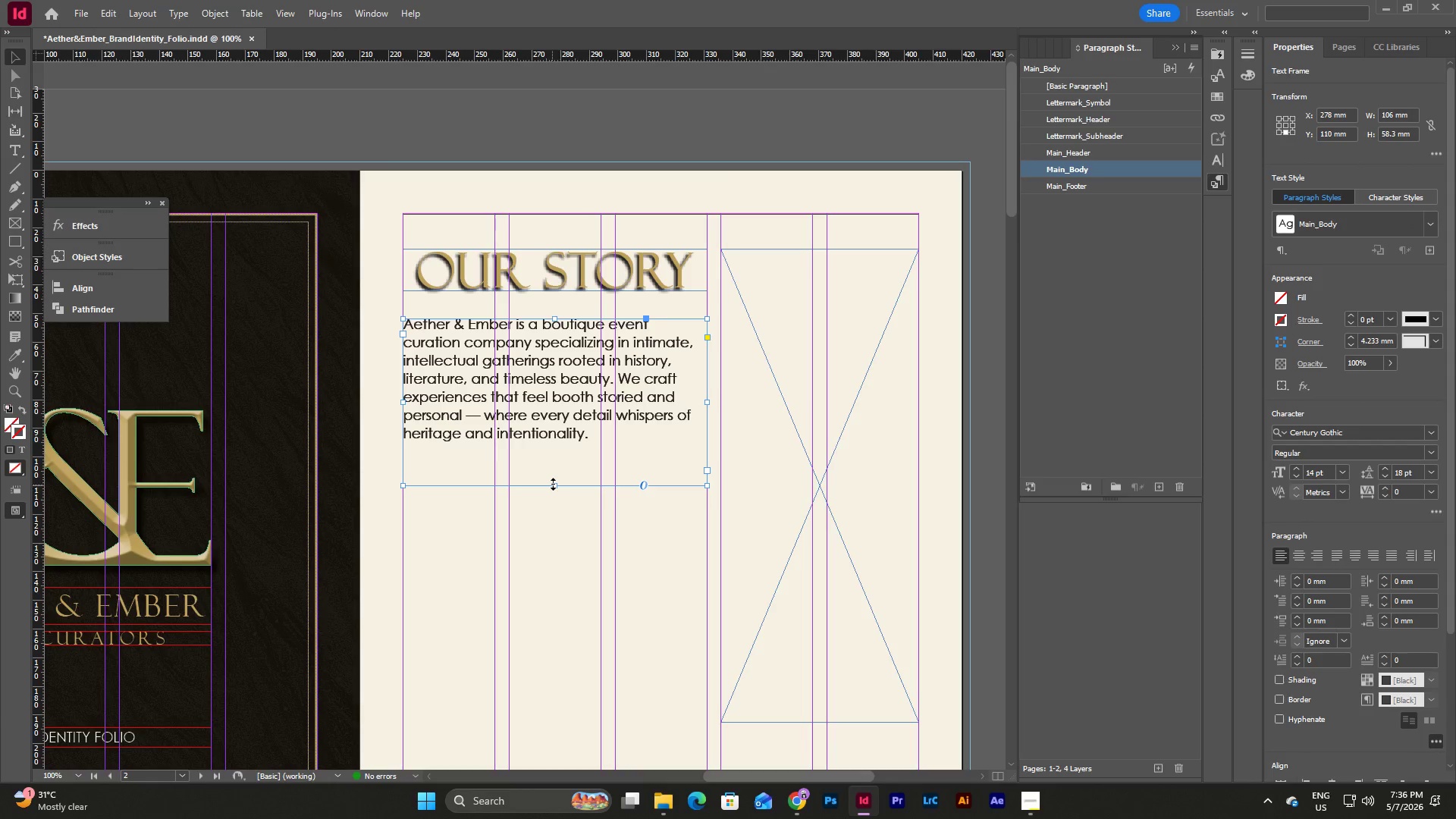 
left_click_drag(start_coordinate=[553, 484], to_coordinate=[554, 443])
 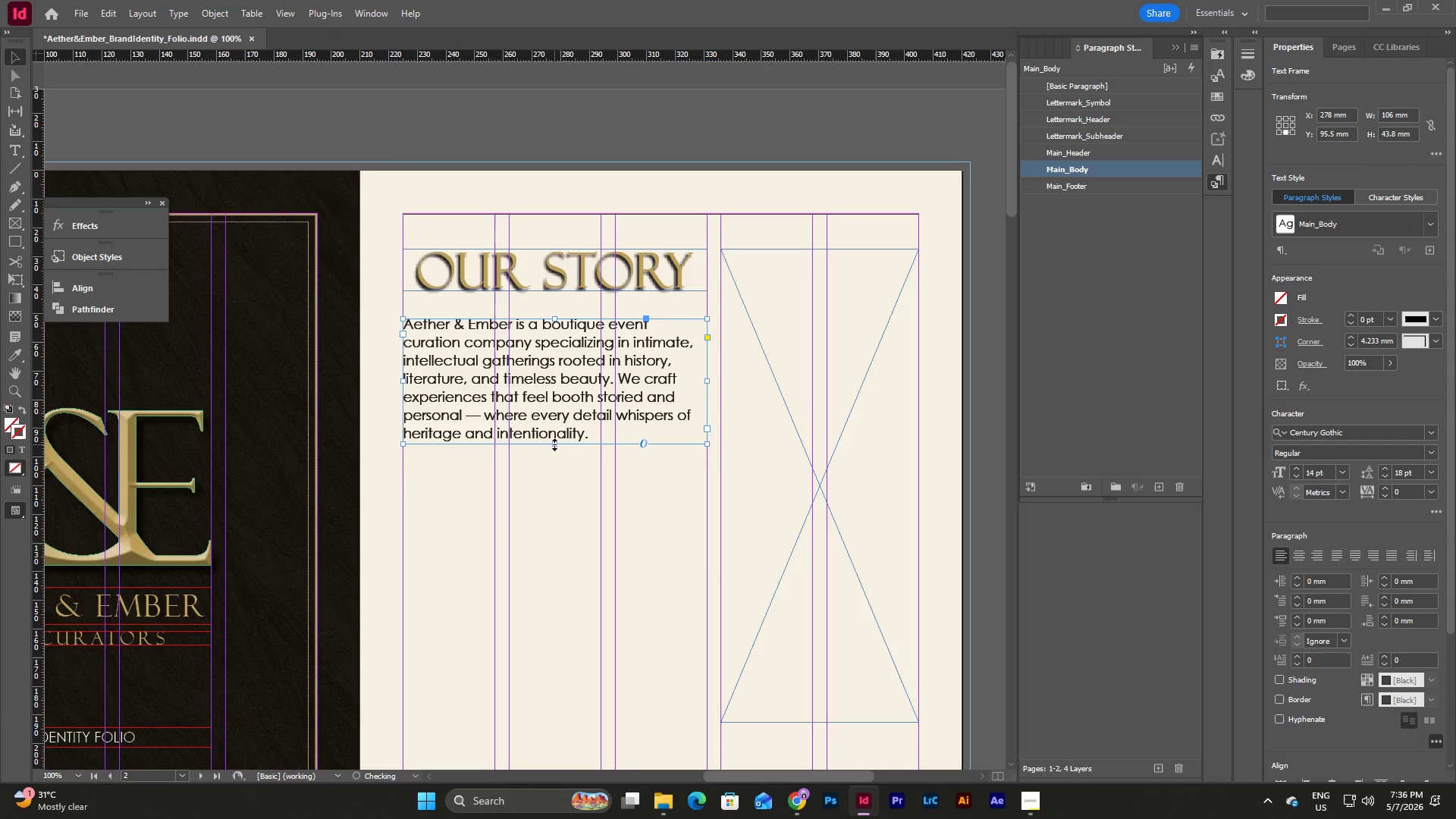 
left_click([718, 501])
 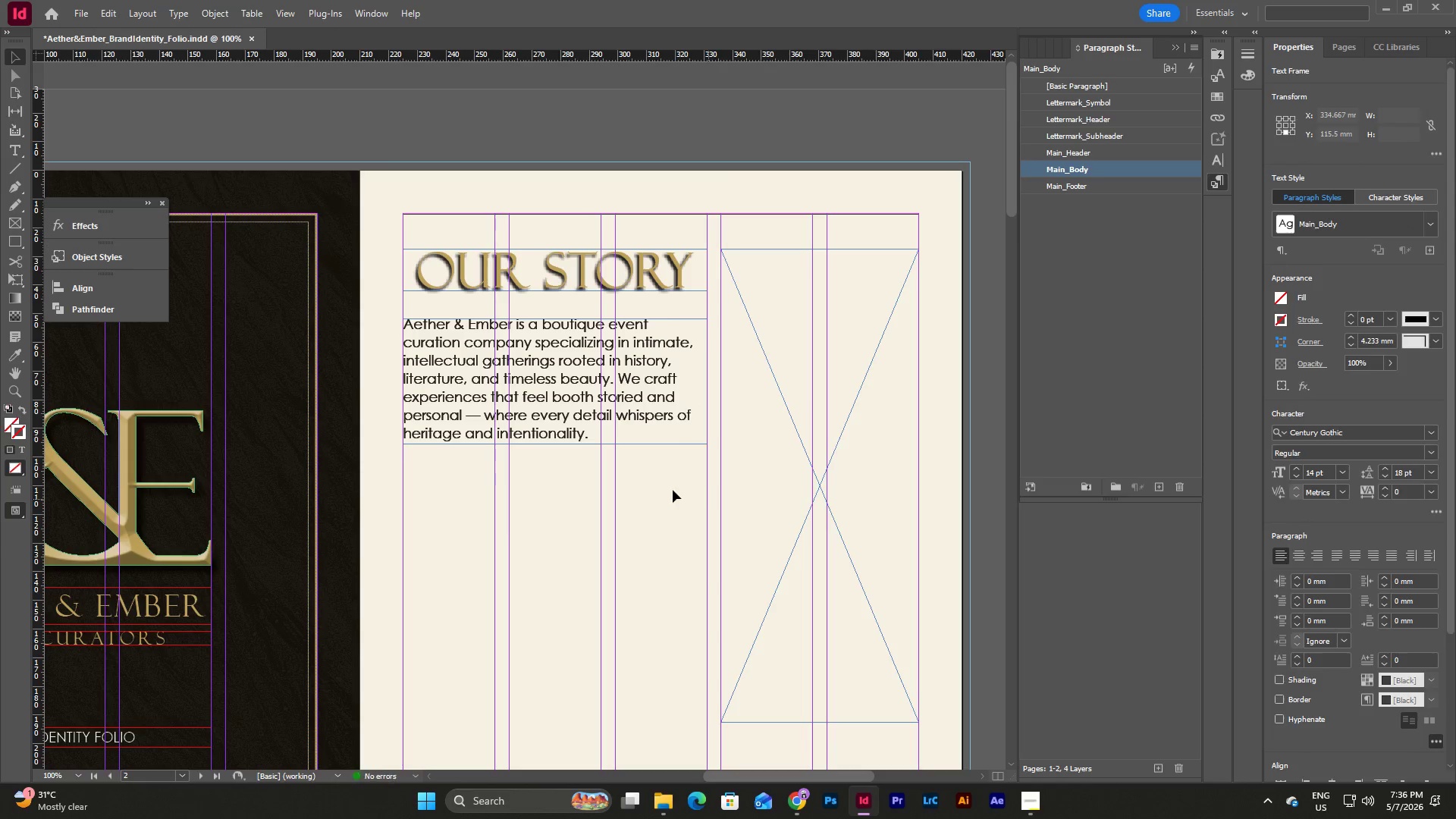 
left_click([668, 488])
 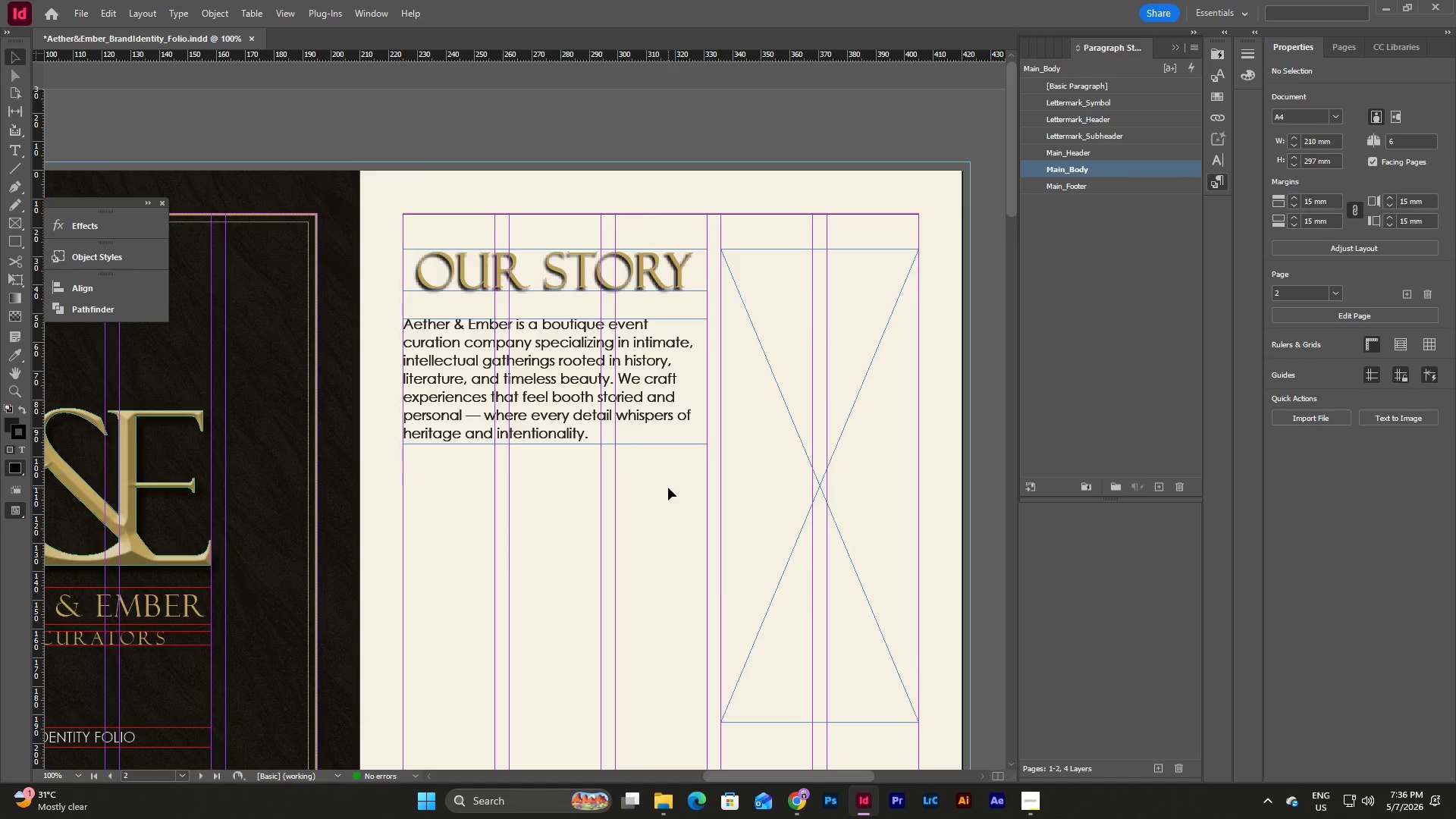 
scroll: coordinate [668, 488], scroll_direction: down, amount: 2.0
 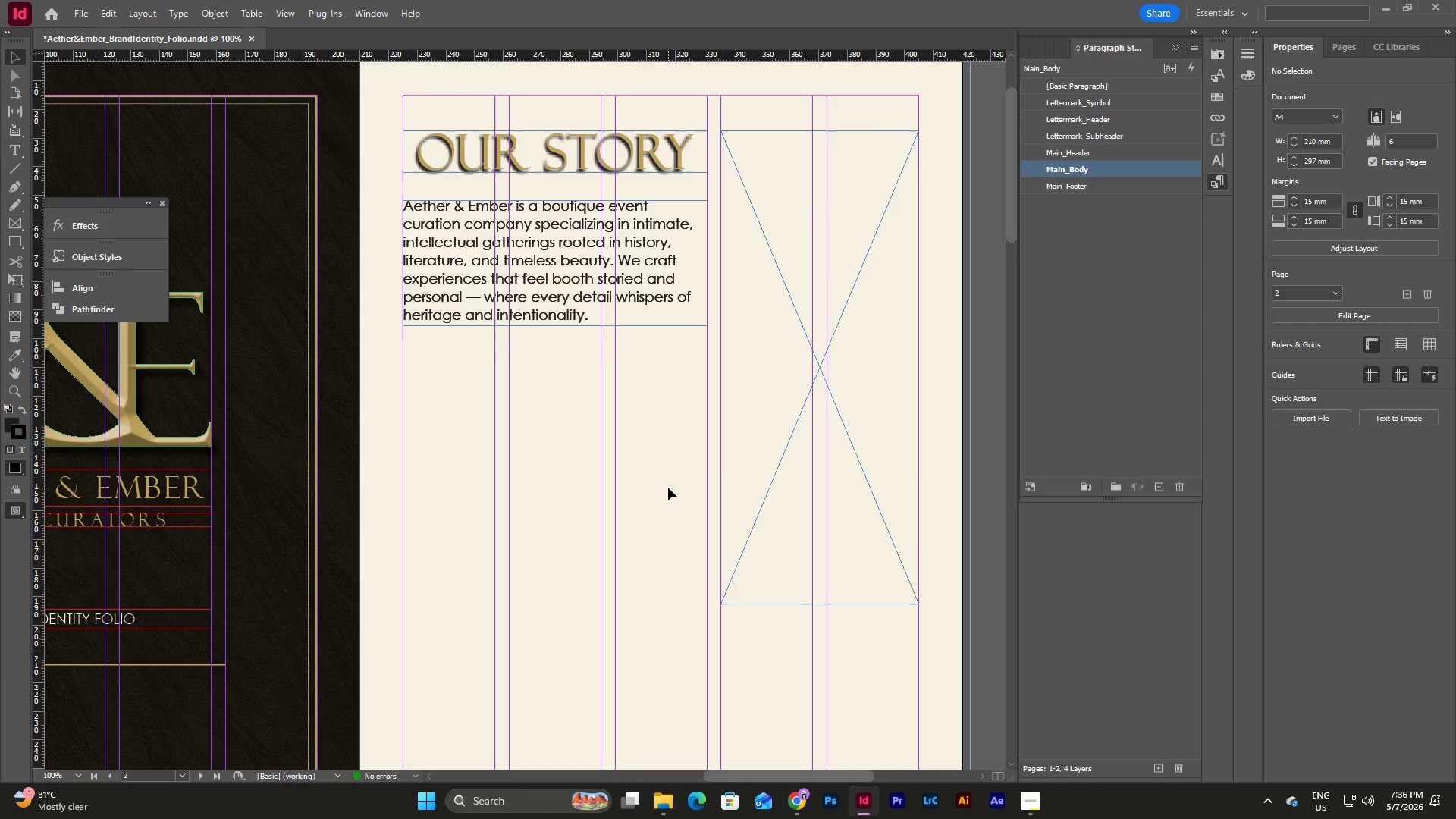 
scroll: coordinate [668, 488], scroll_direction: up, amount: 6.0
 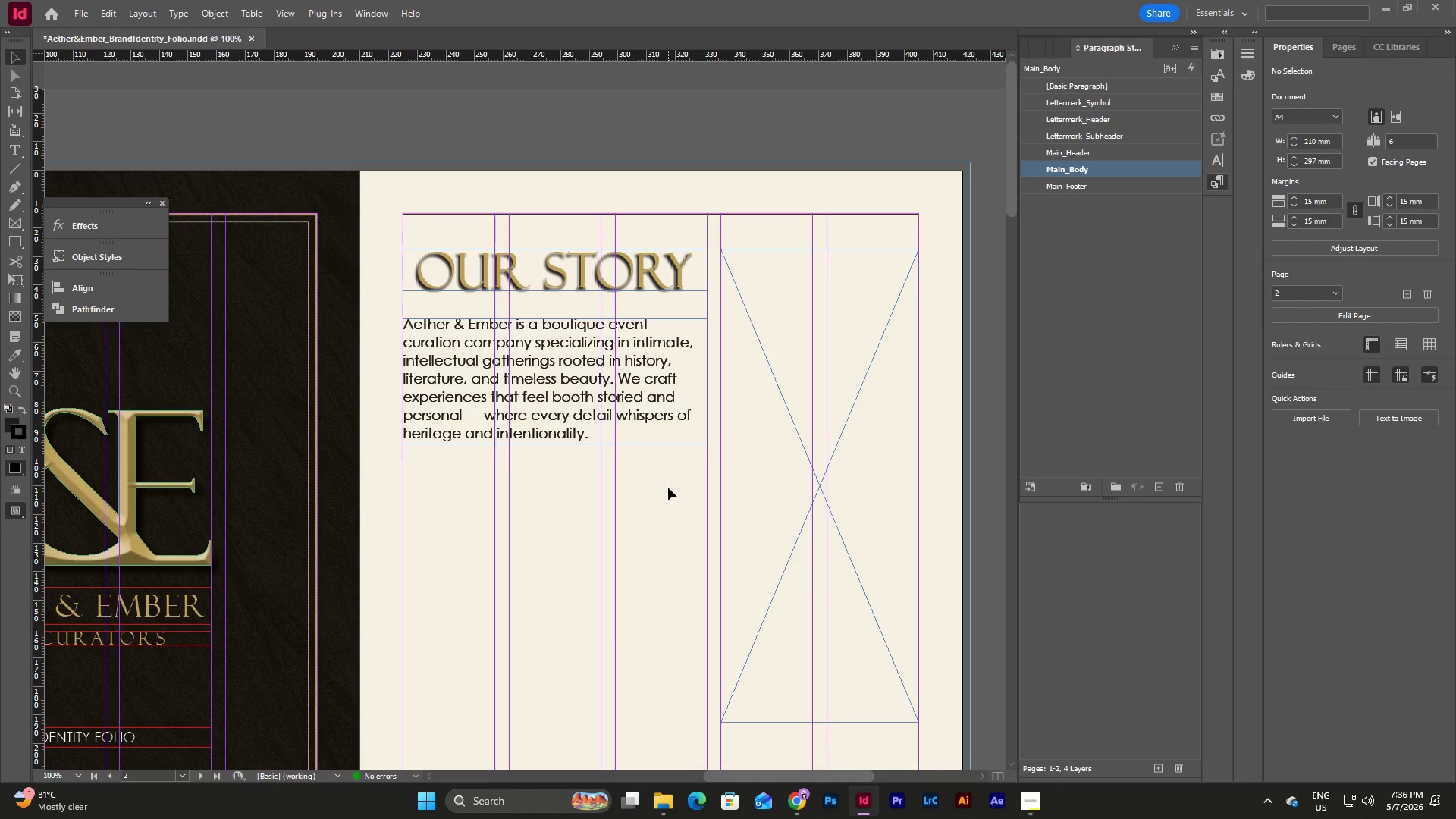 
type(ww)
 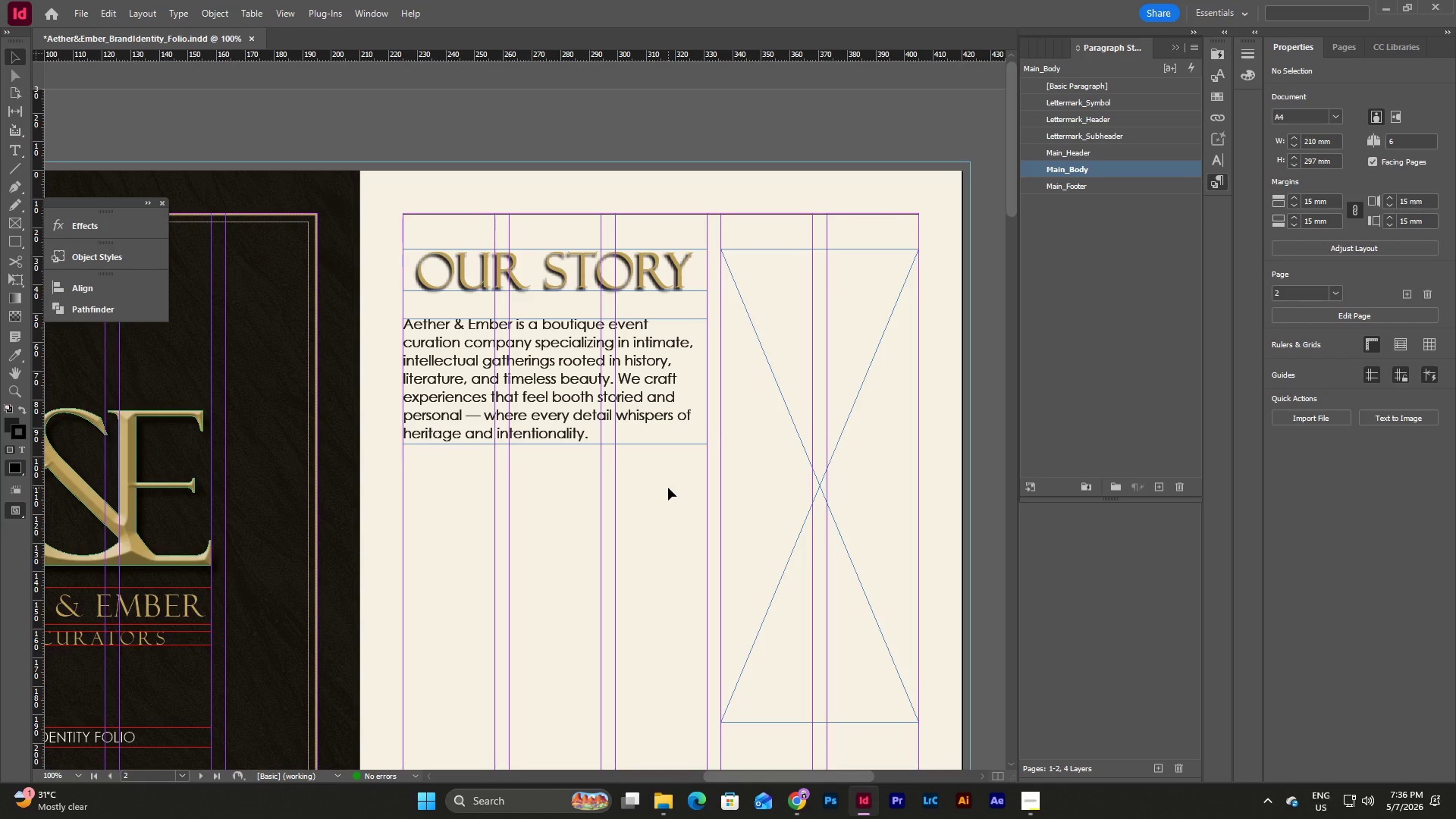 
scroll: coordinate [668, 488], scroll_direction: down, amount: 2.0
 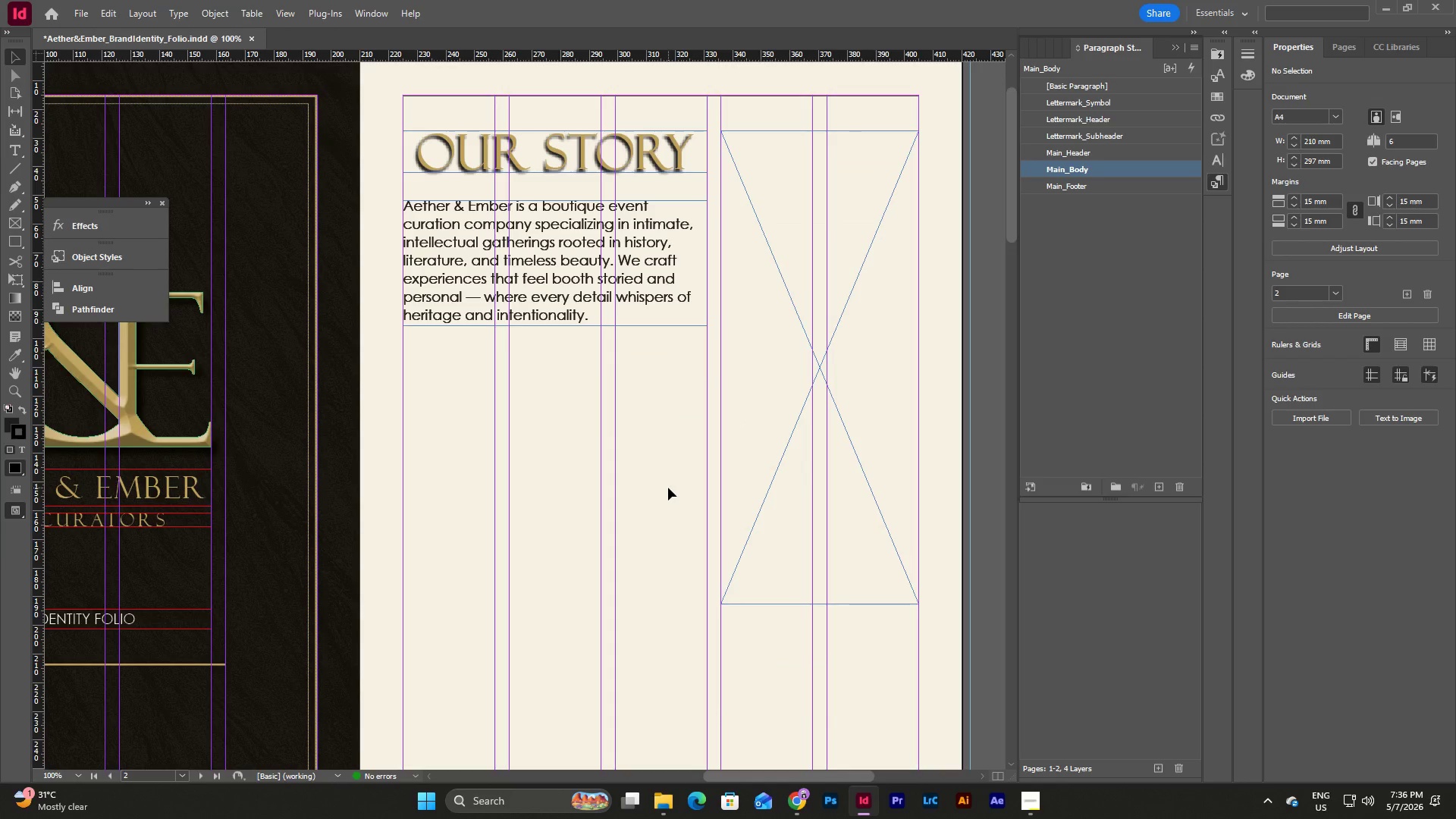 
scroll: coordinate [668, 488], scroll_direction: up, amount: 4.0
 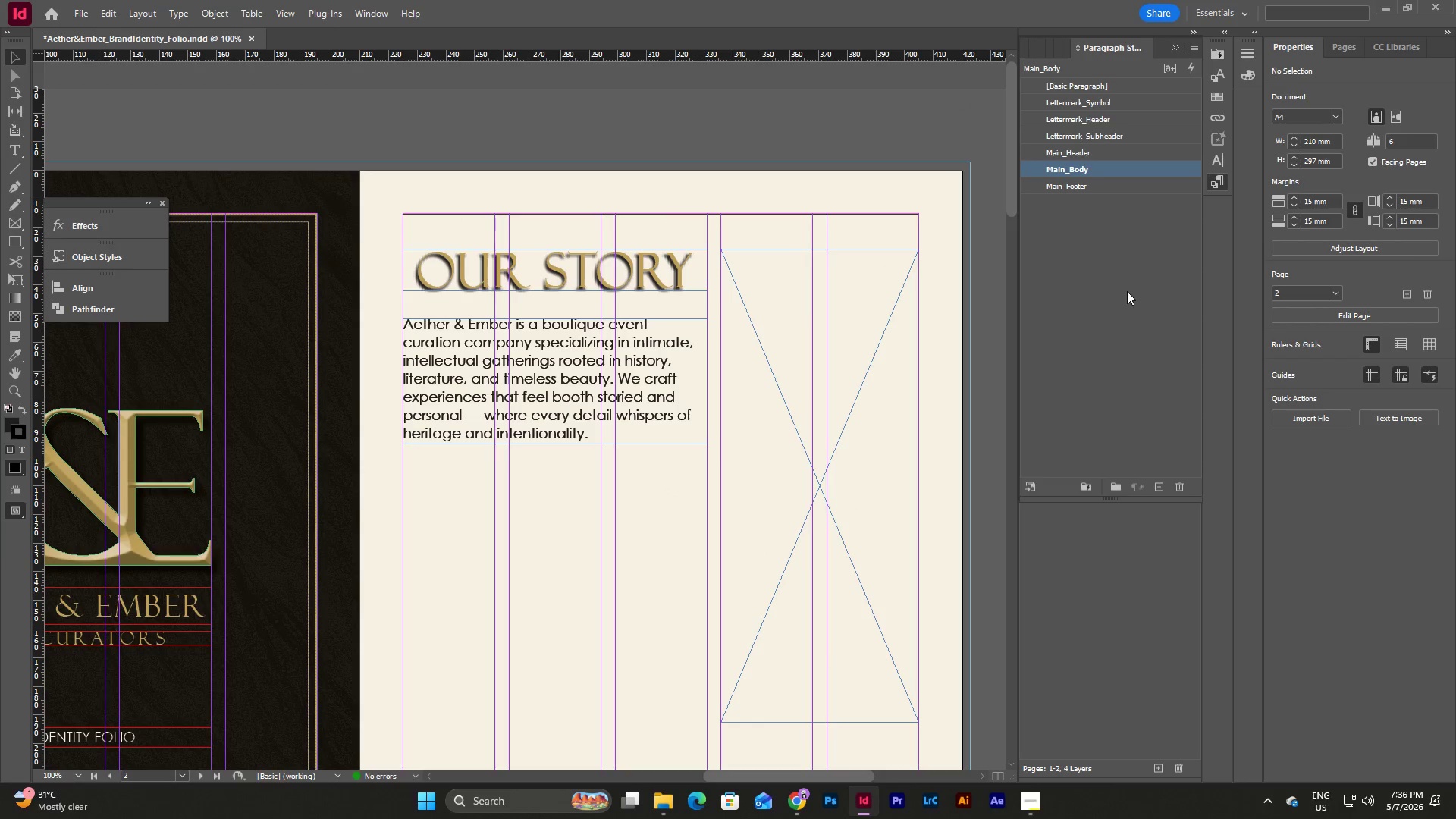 
left_click([1130, 282])
 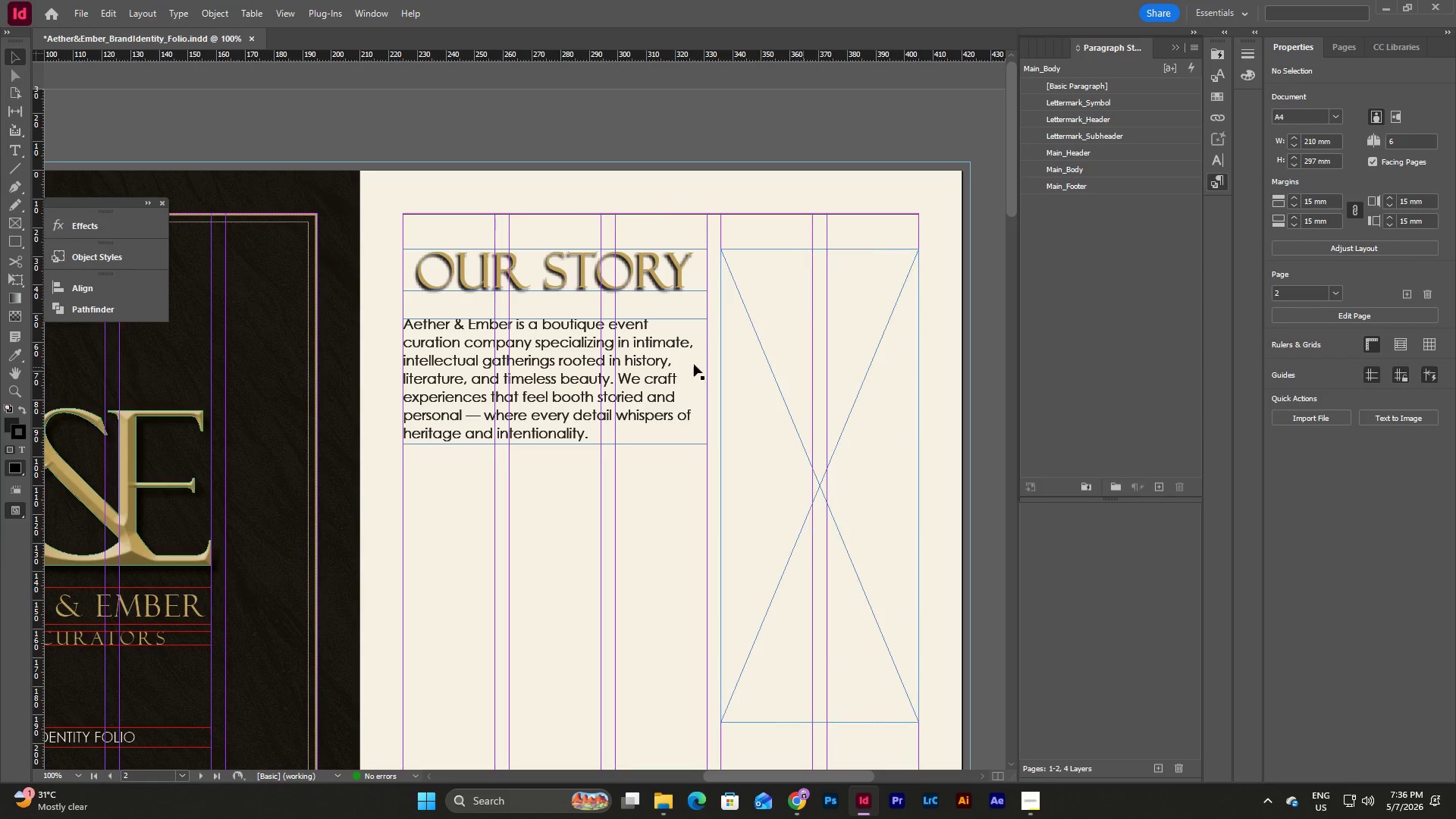 
left_click([604, 355])
 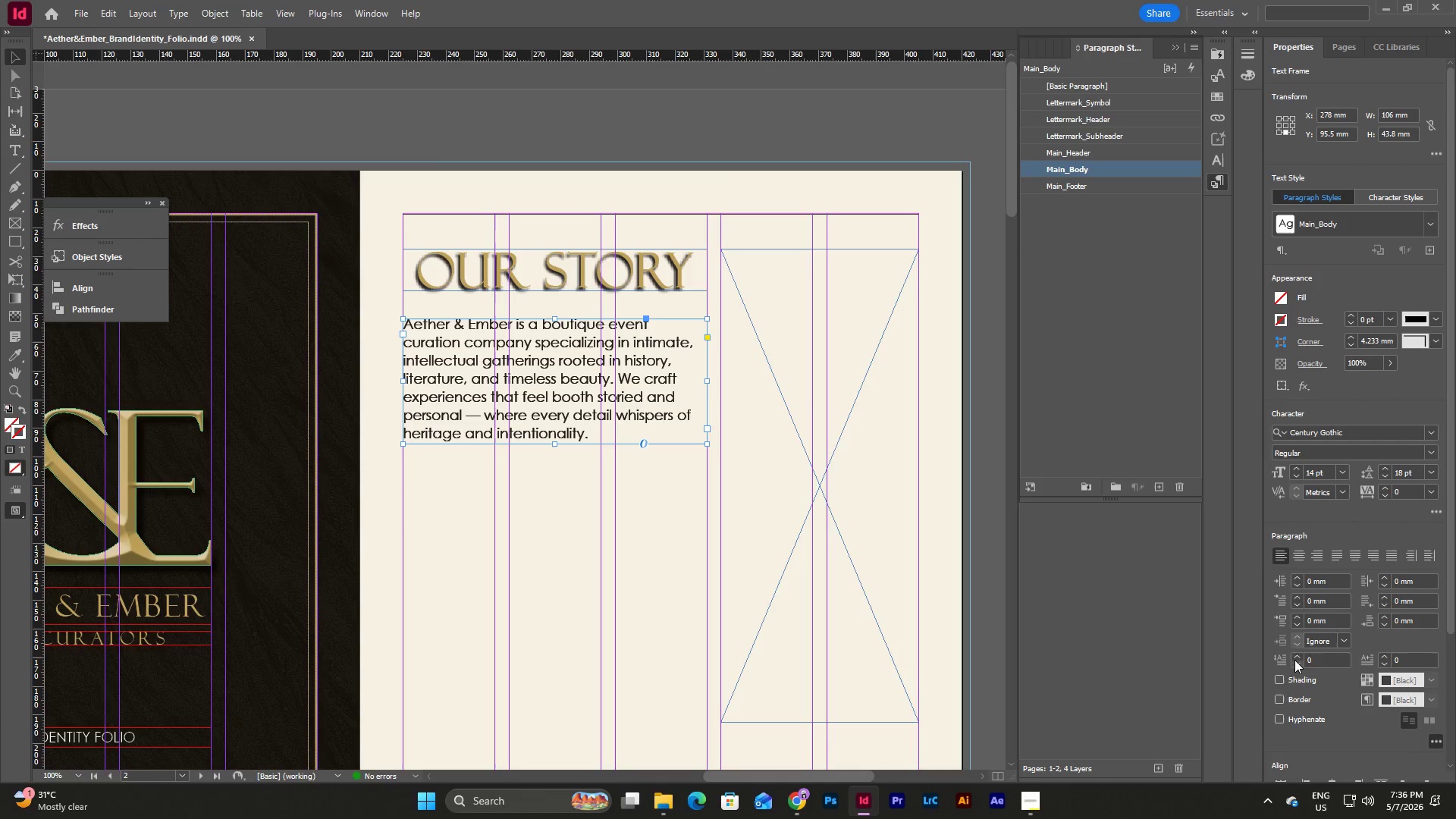 
left_click([1282, 657])
 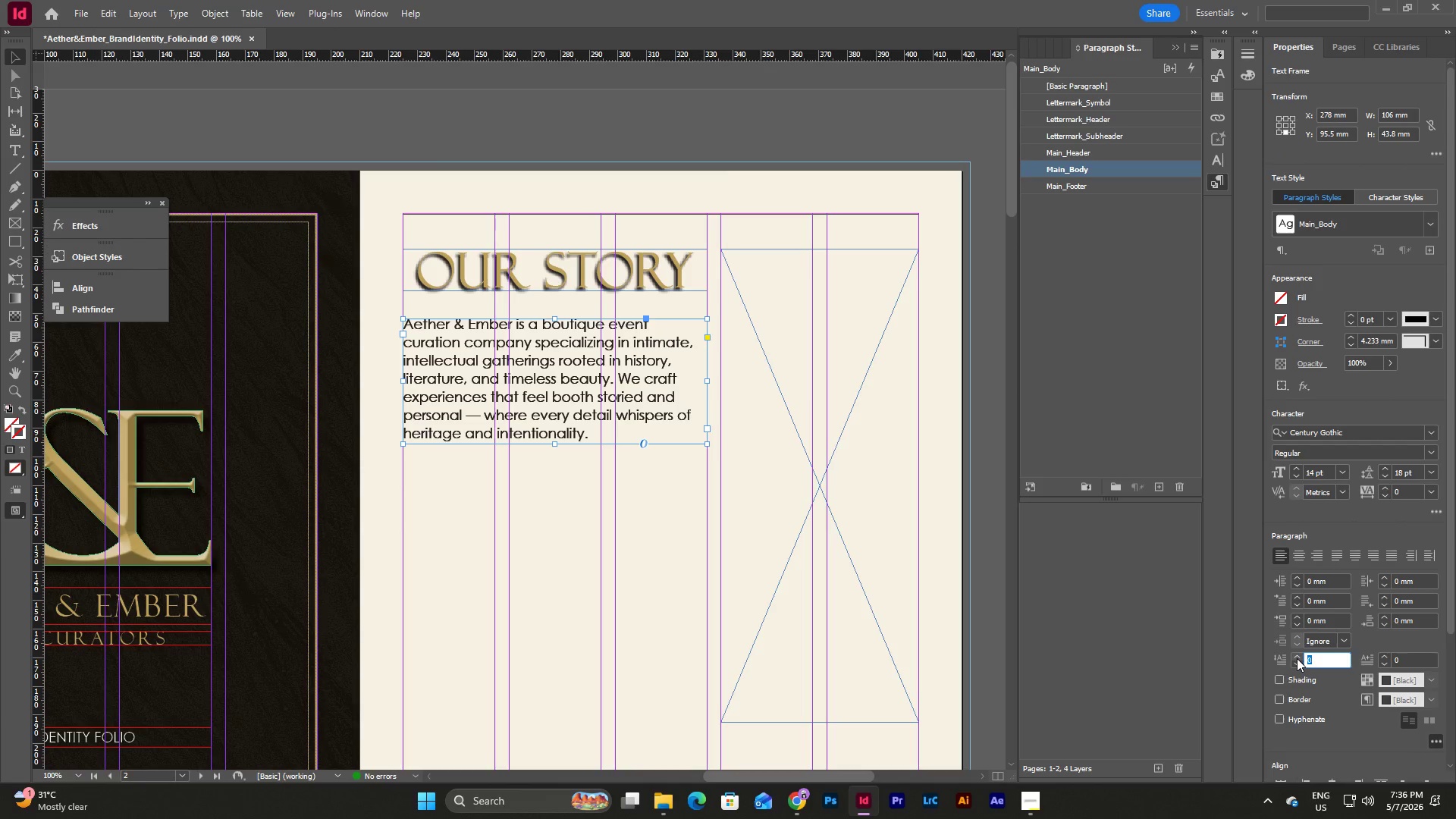 
left_click([1295, 658])
 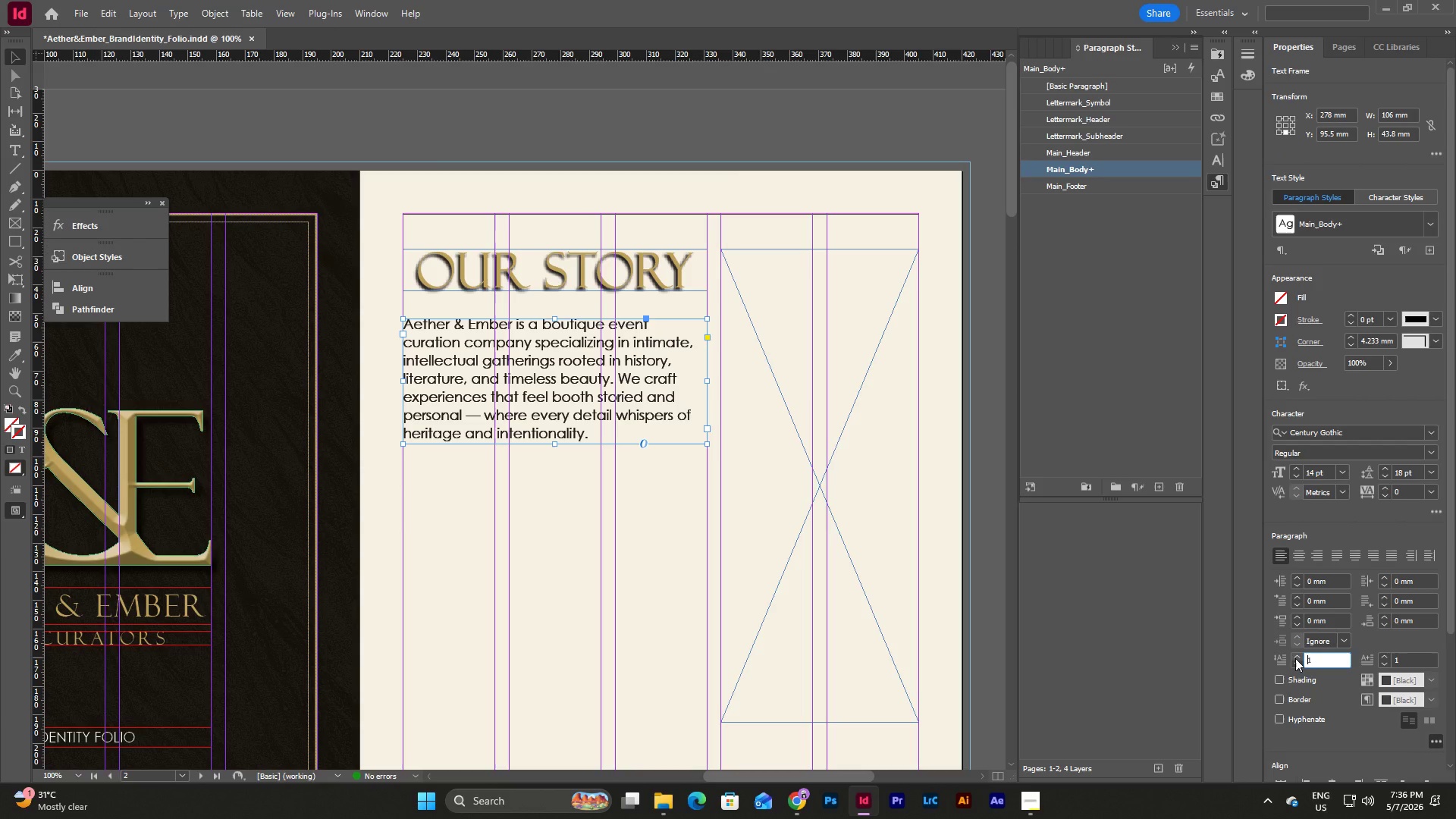 
left_click([1295, 658])
 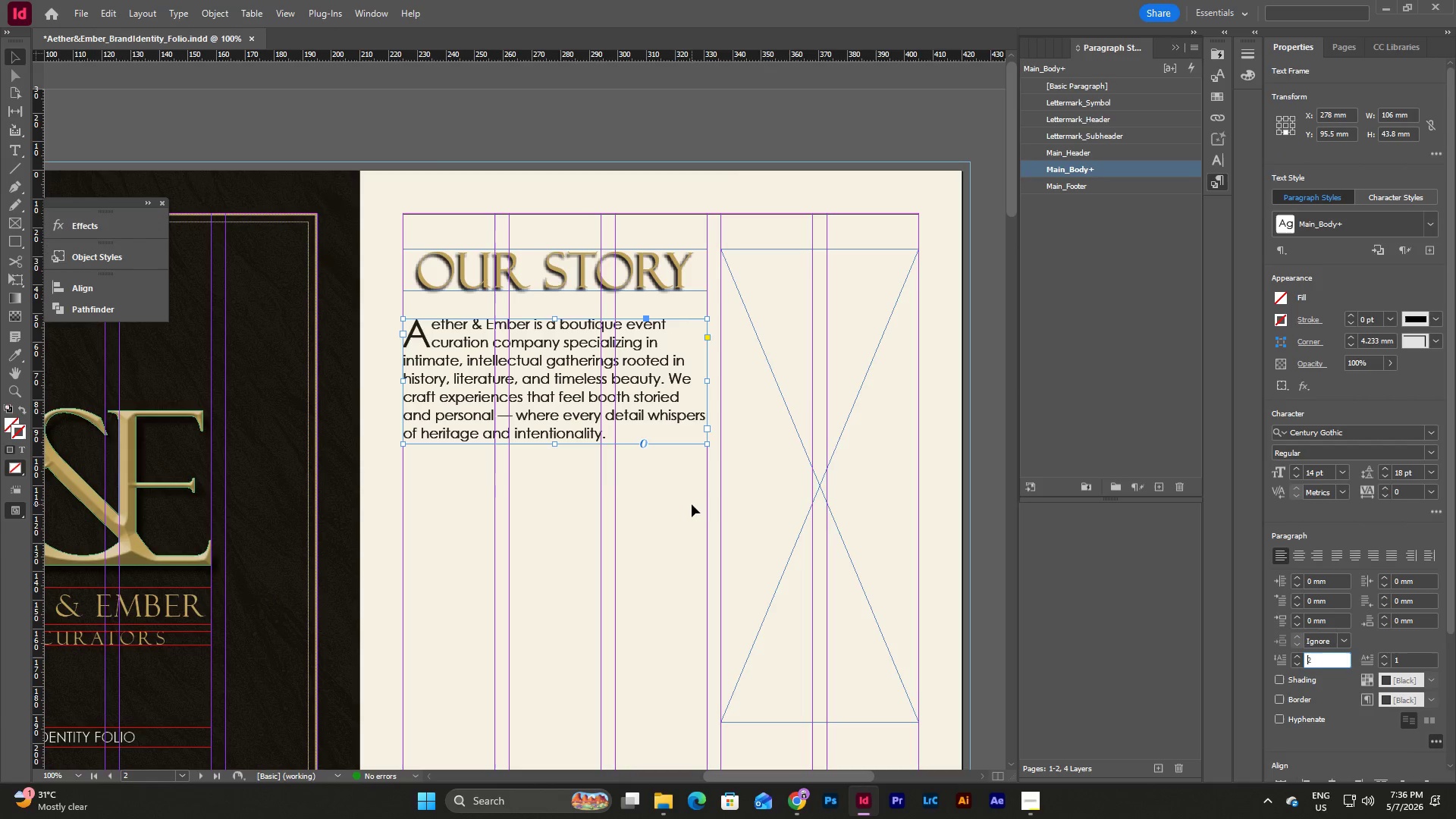 
left_click([667, 496])
 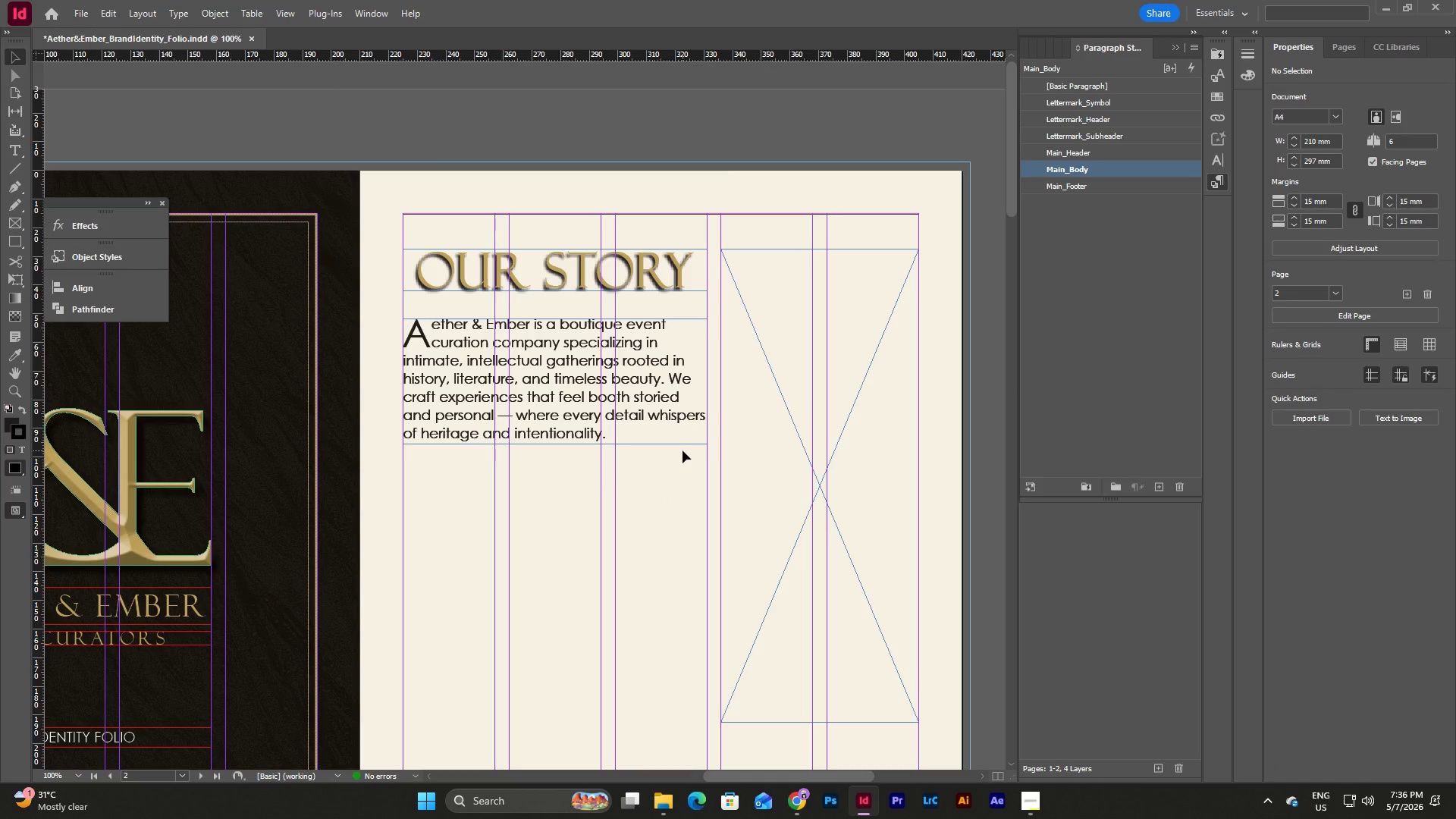 
scroll: coordinate [682, 450], scroll_direction: down, amount: 3.0
 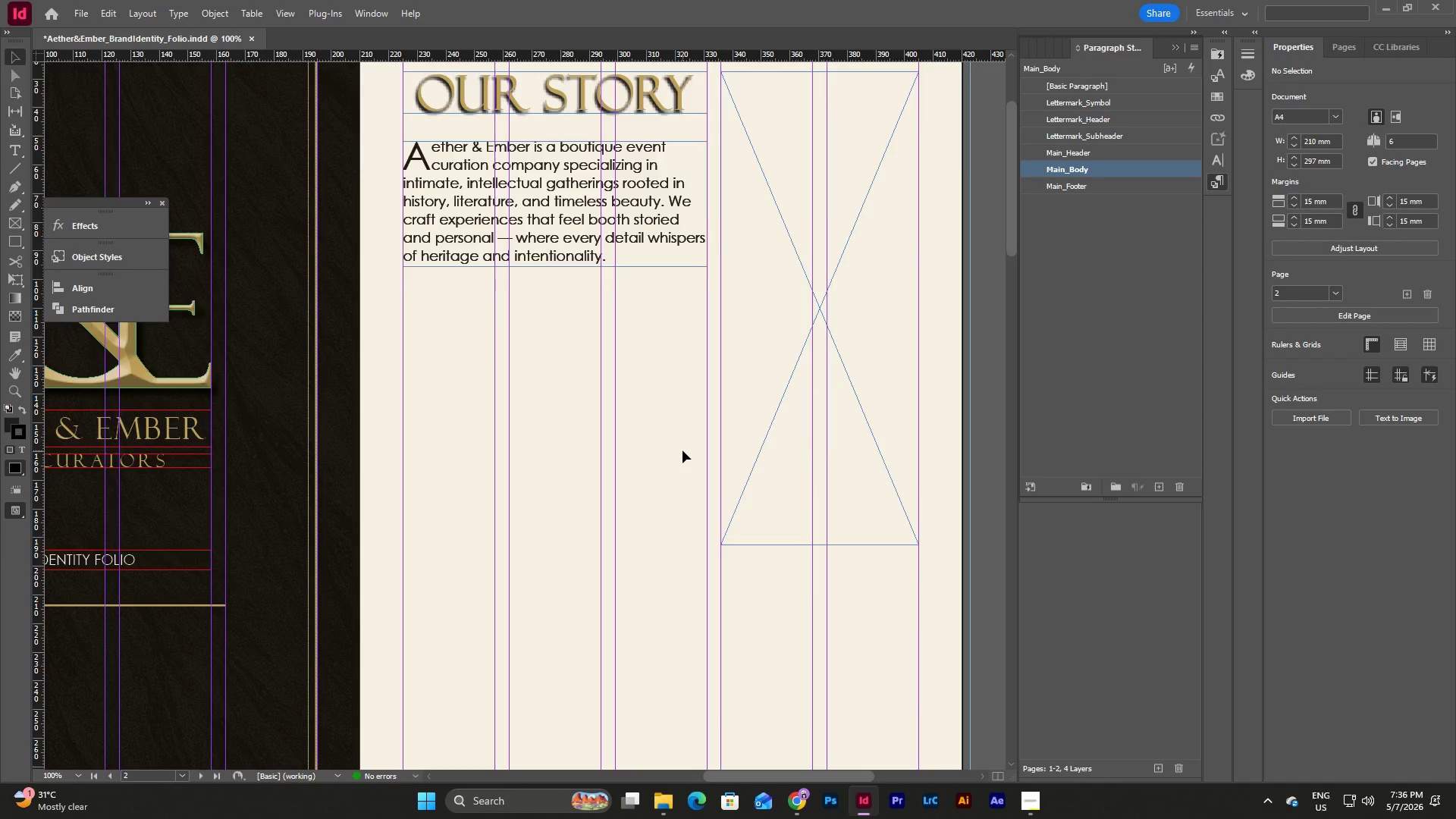 
scroll: coordinate [682, 450], scroll_direction: up, amount: 6.0
 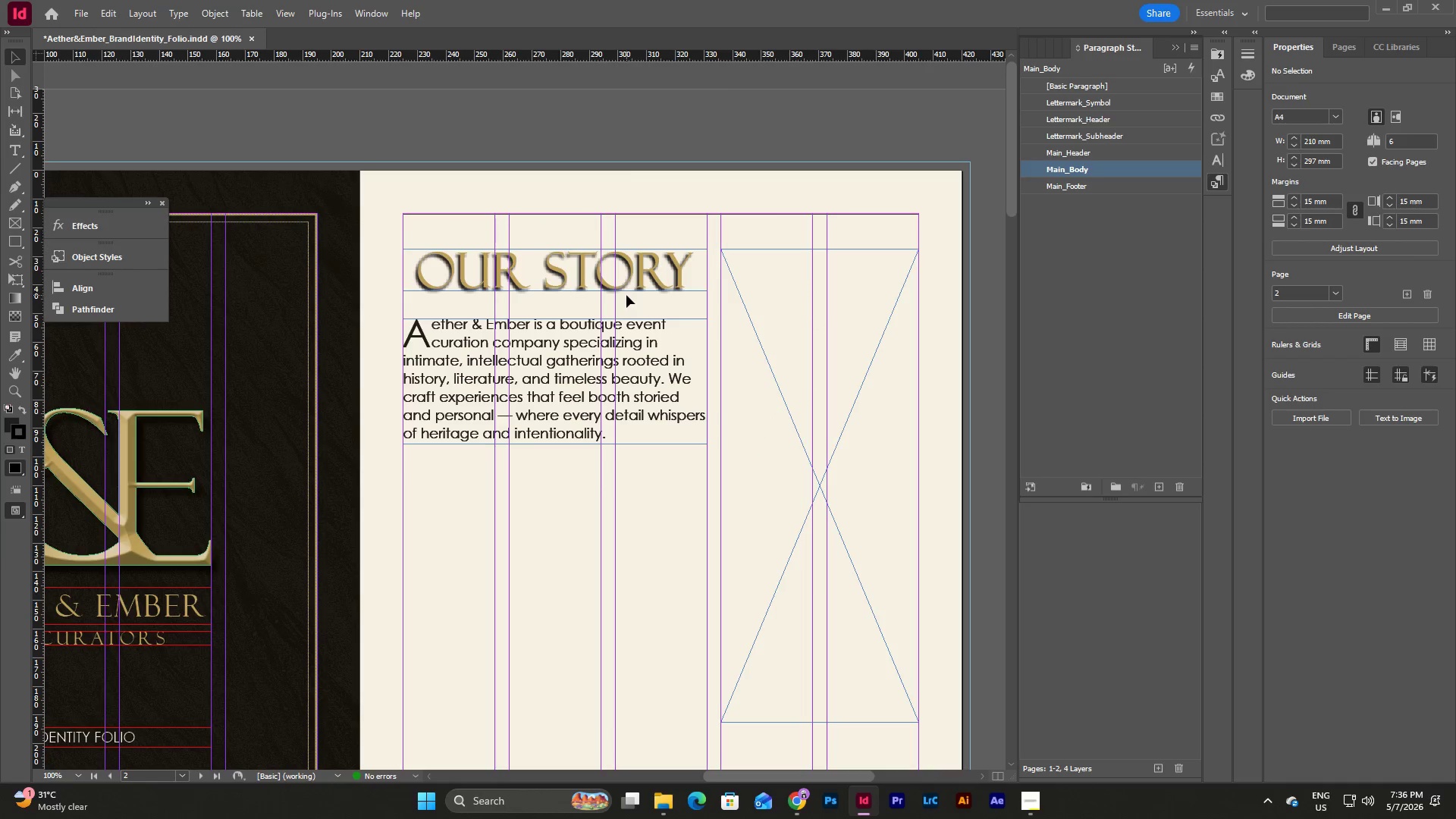 
left_click([672, 259])
 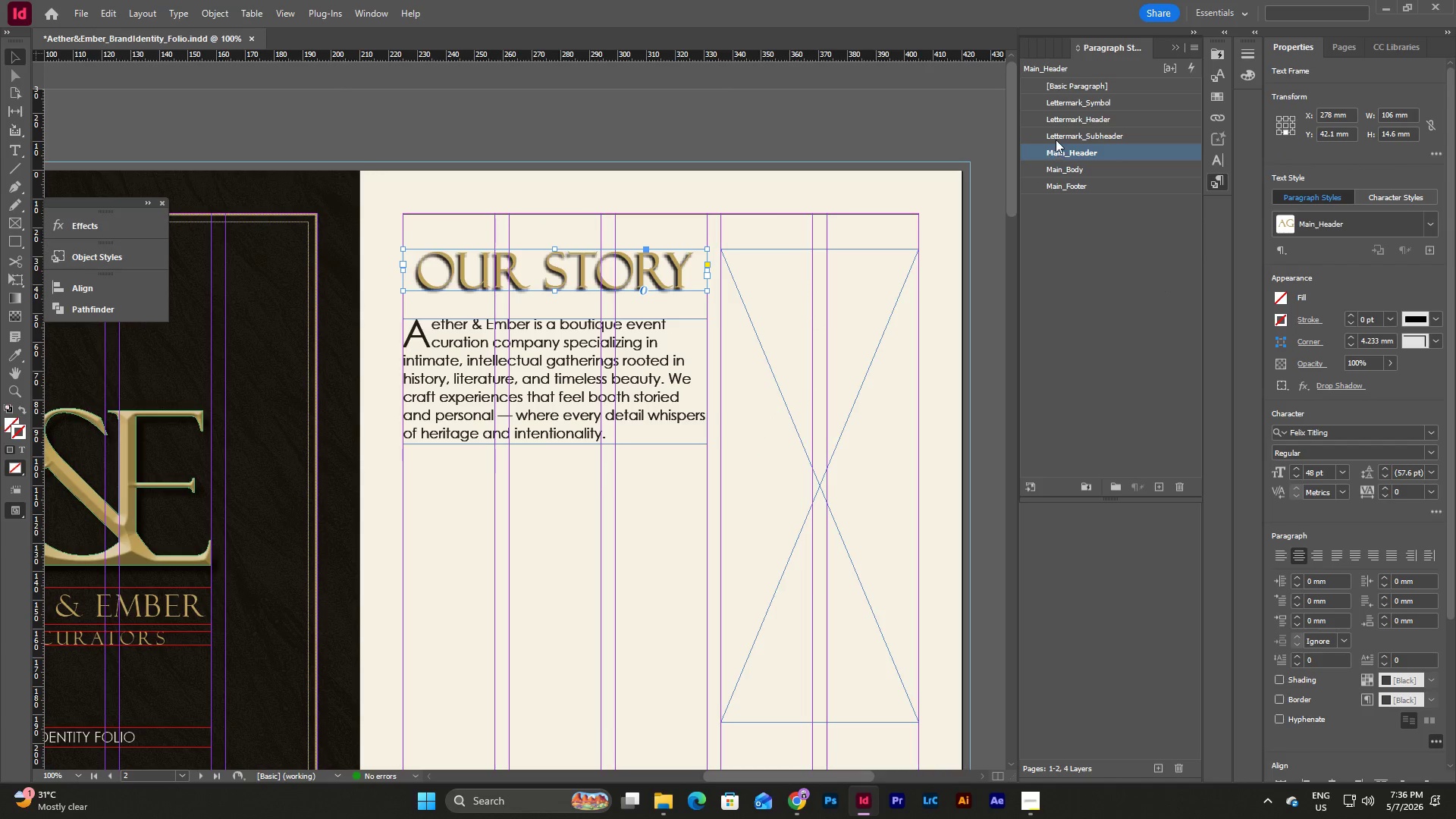 
double_click([1067, 151])
 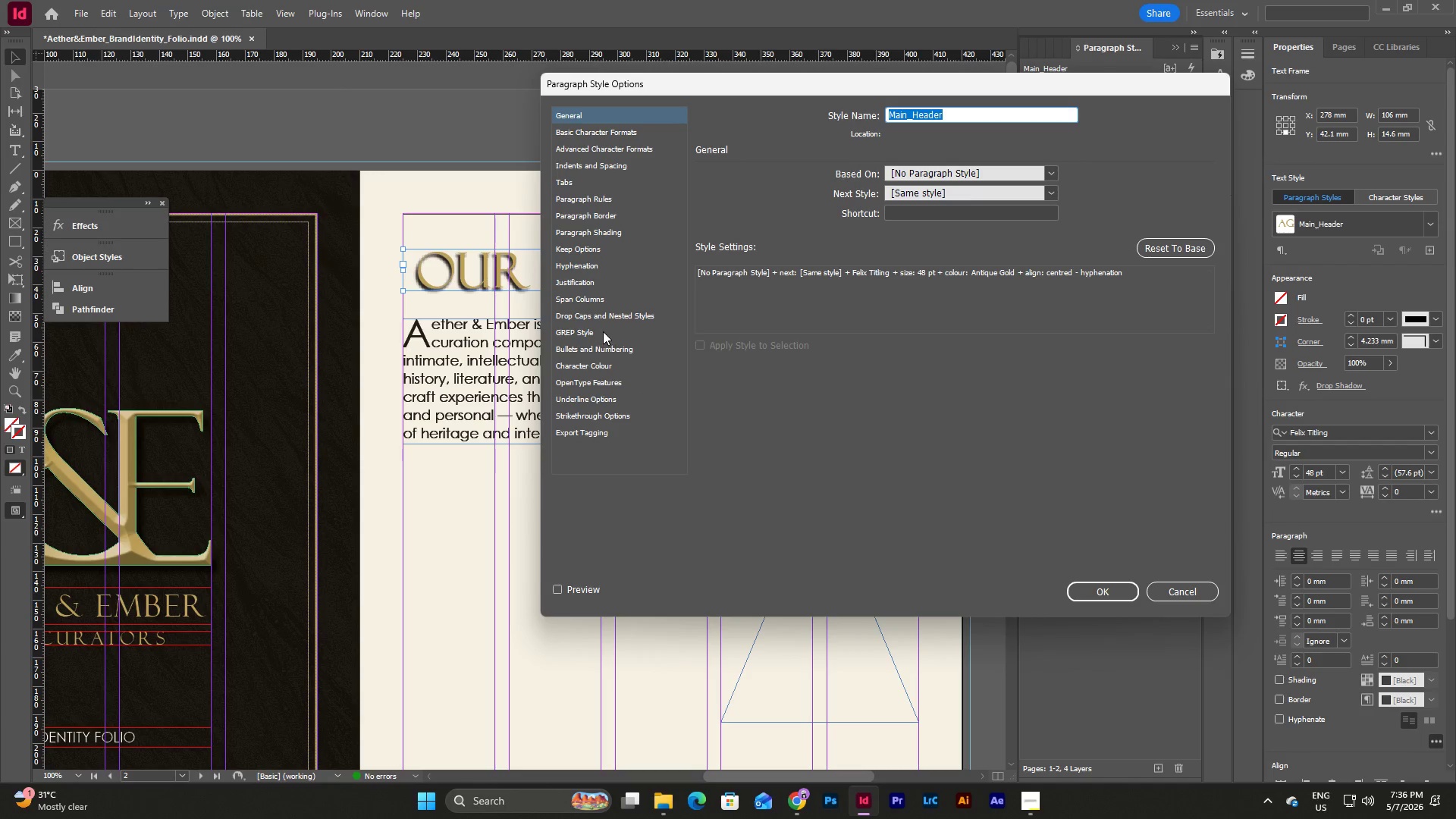 
left_click([604, 365])
 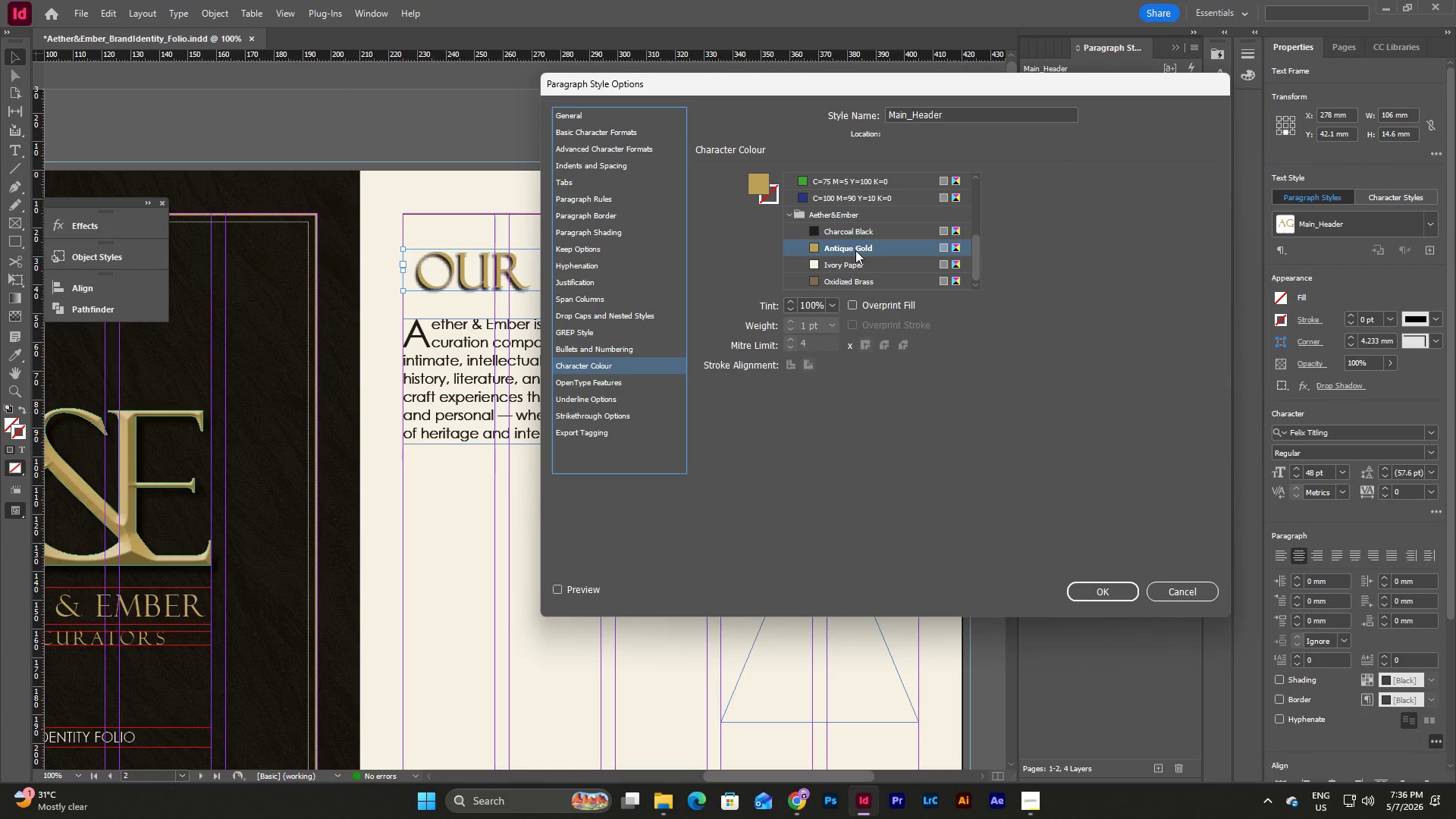 
left_click([871, 231])
 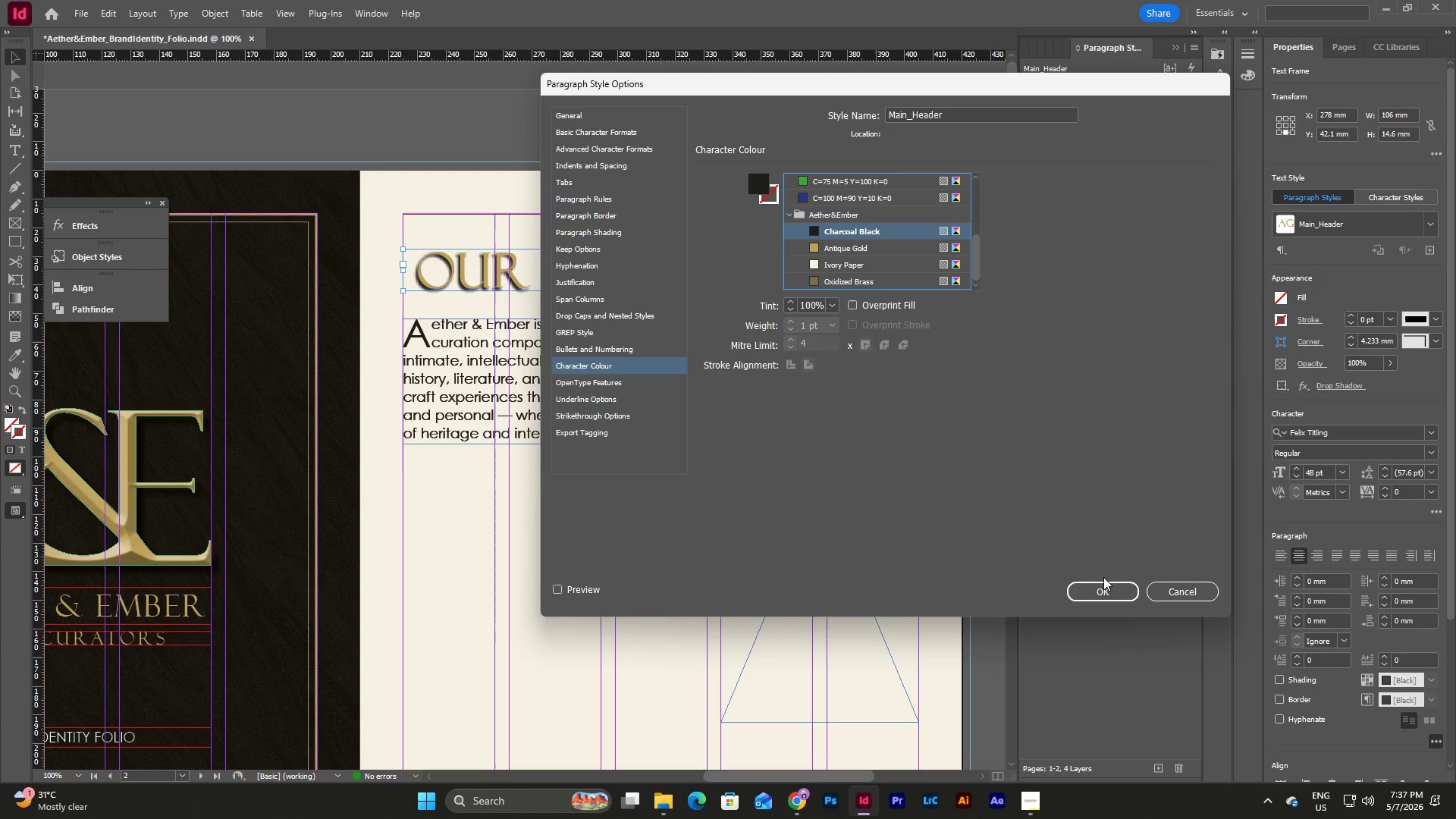 
left_click([1105, 588])
 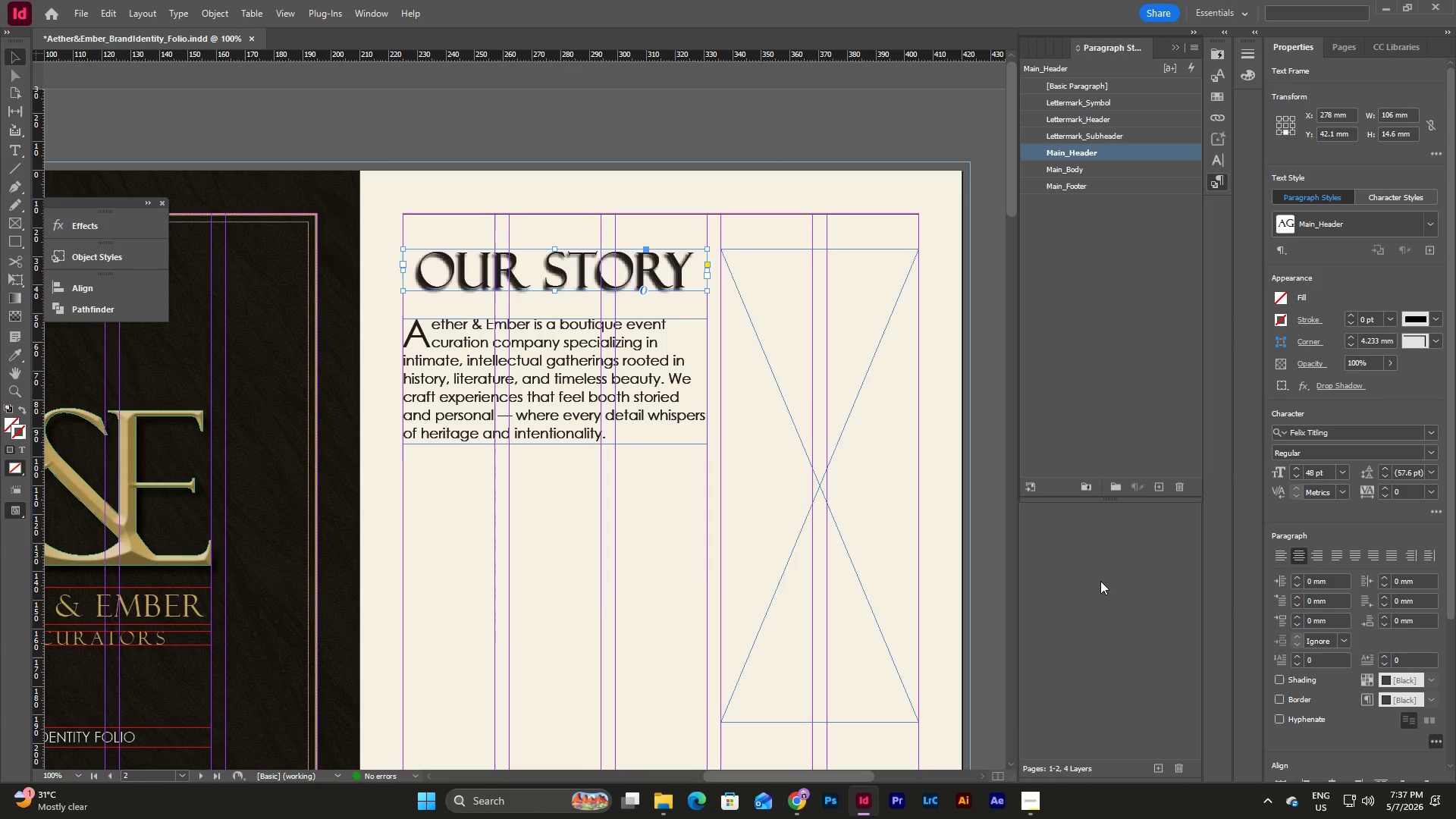 
key(Control+Z)
 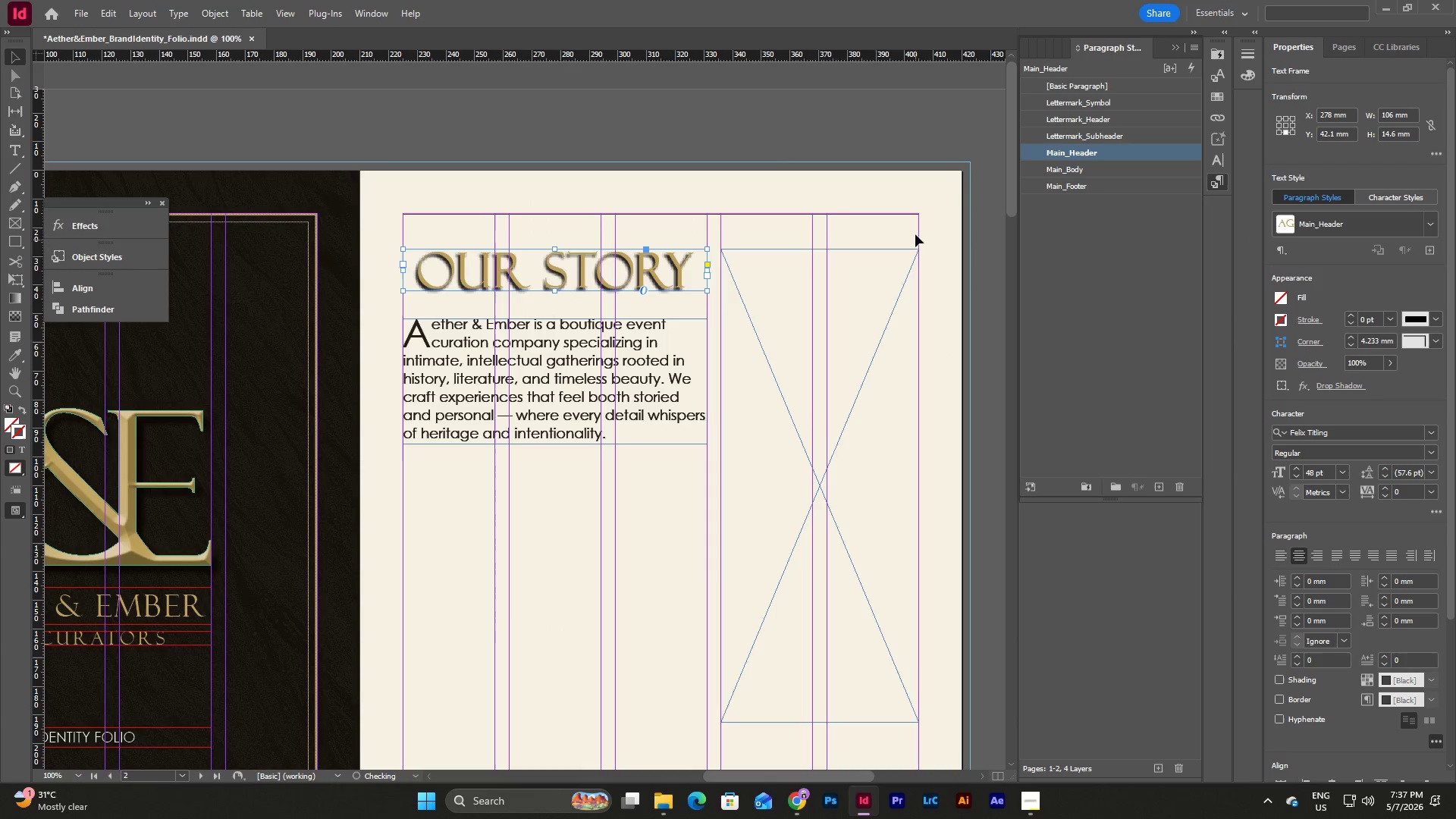 
left_click([915, 220])
 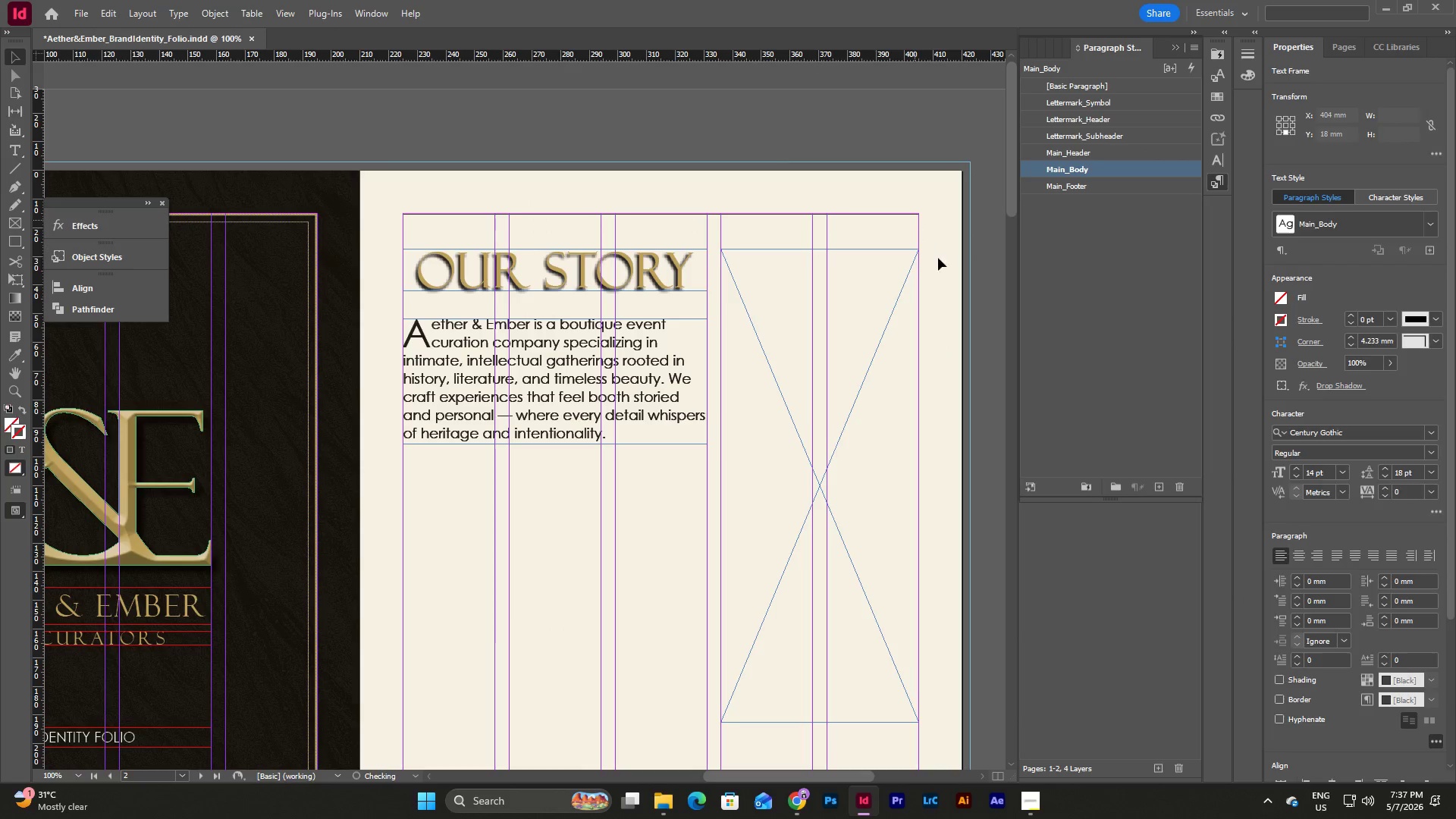 
left_click([946, 271])
 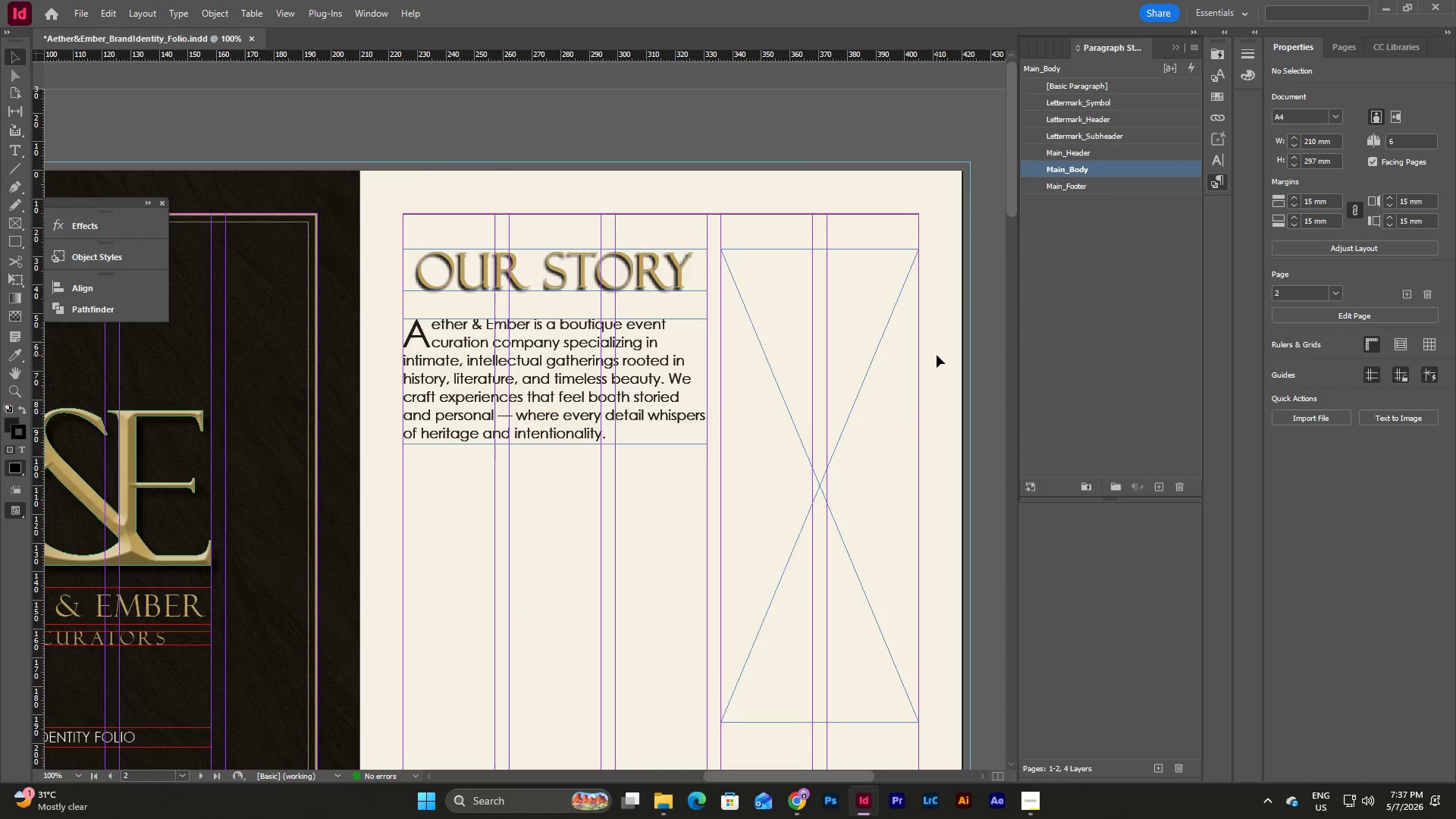 
scroll: coordinate [937, 355], scroll_direction: down, amount: 1.0
 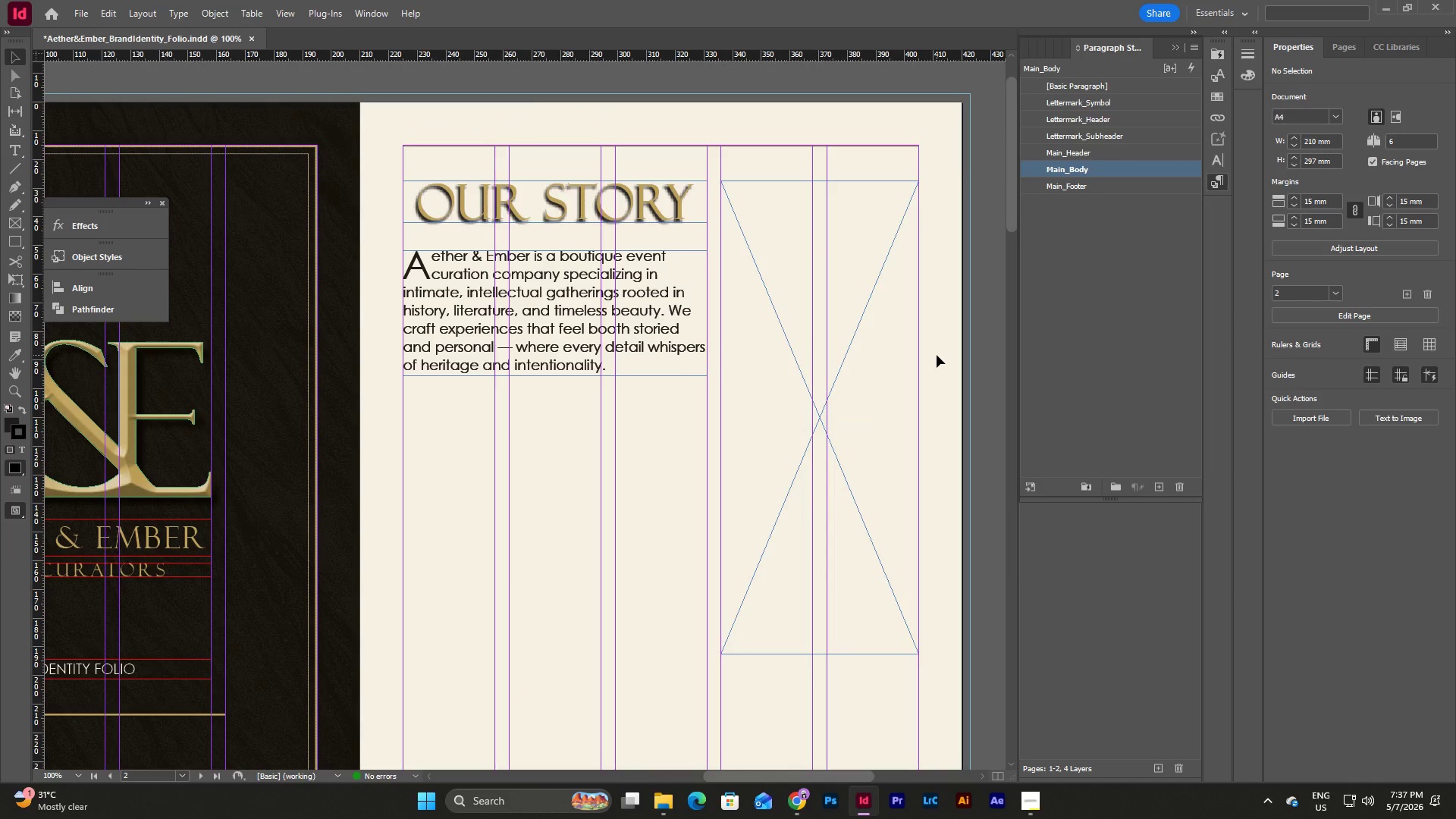 
scroll: coordinate [937, 355], scroll_direction: up, amount: 2.0
 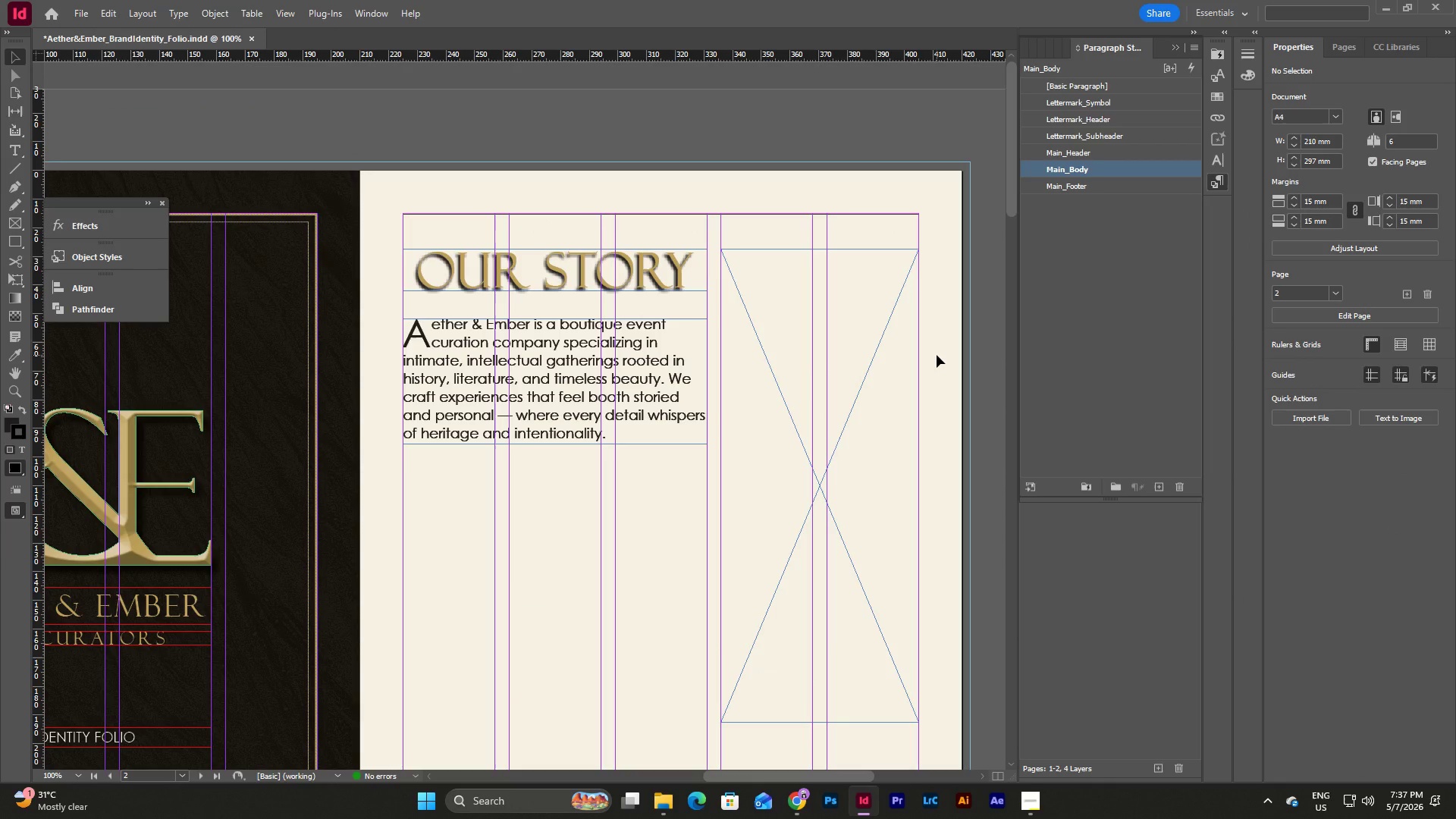 
wait(9.56)
 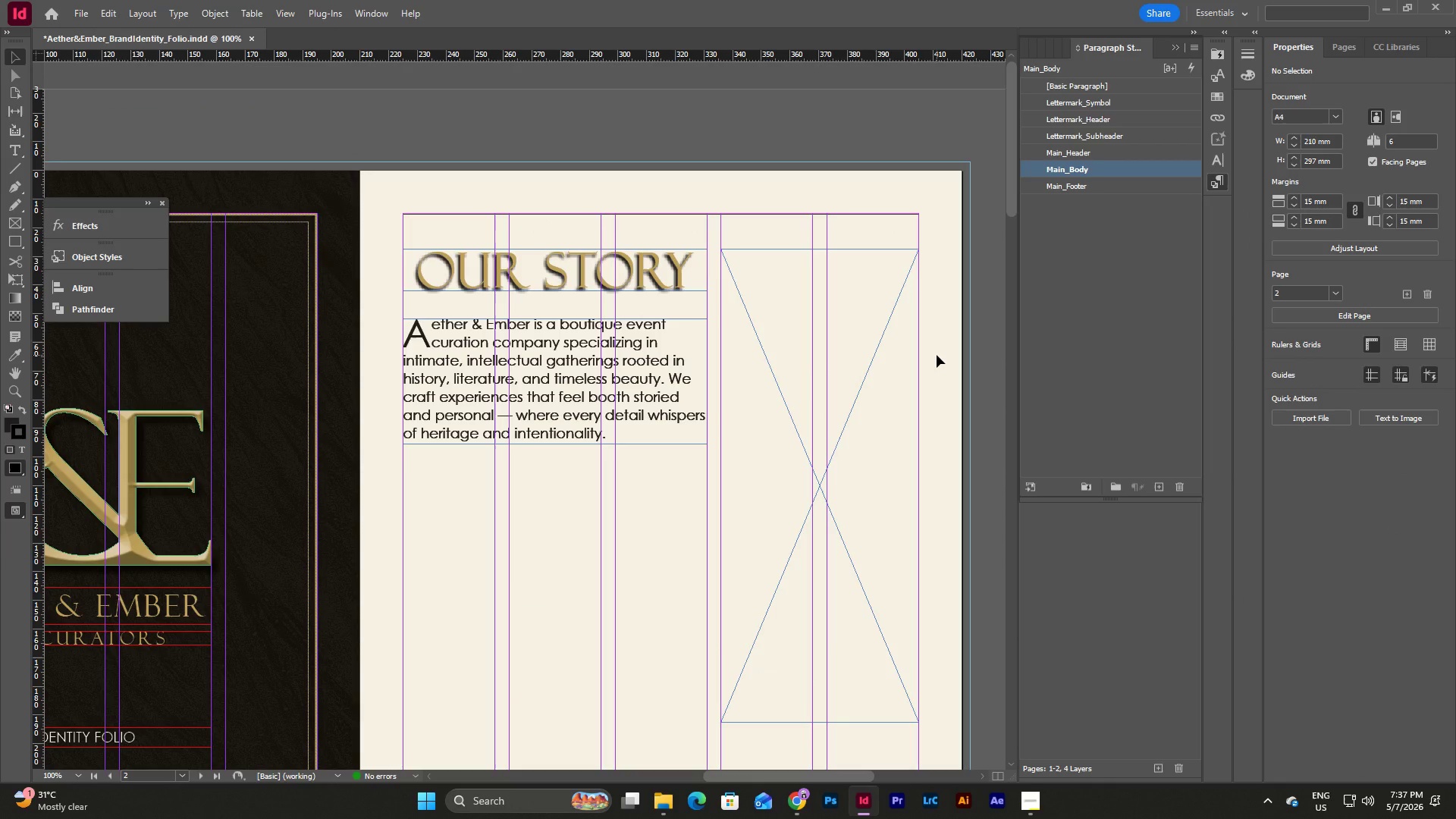 
scroll: coordinate [610, 460], scroll_direction: down, amount: 1.0
 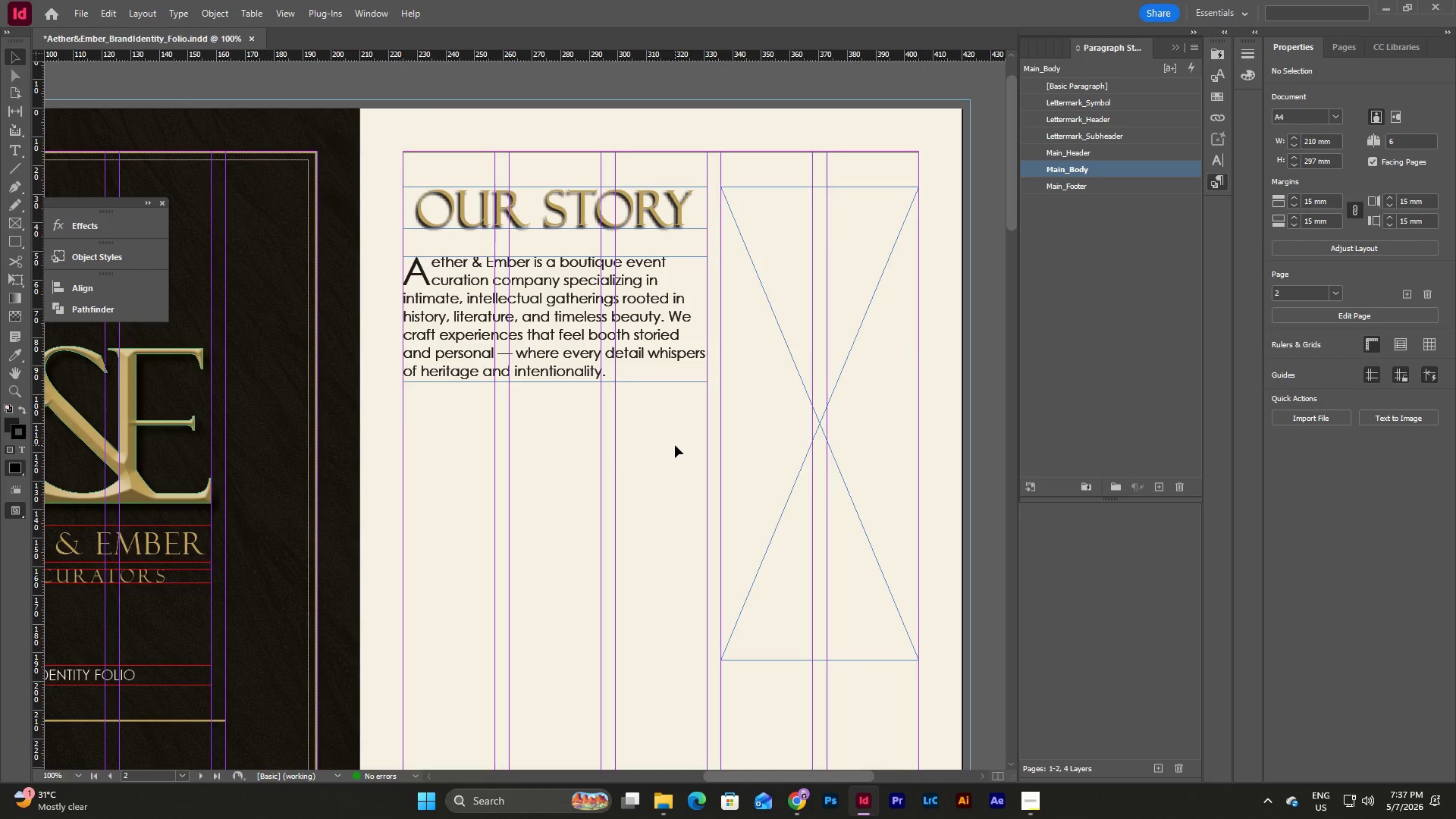 
left_click([675, 445])
 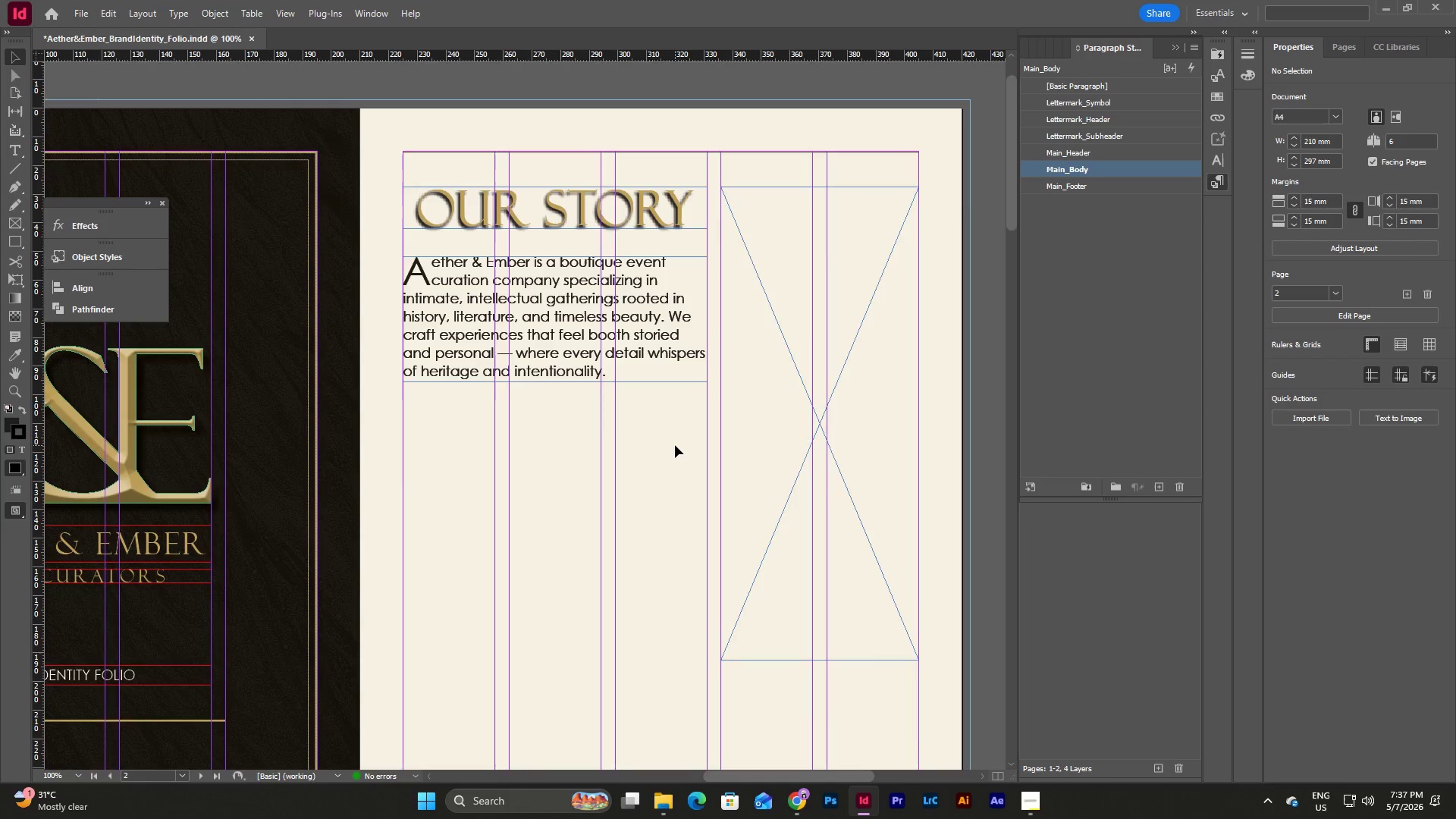 
type(wwwwww)
 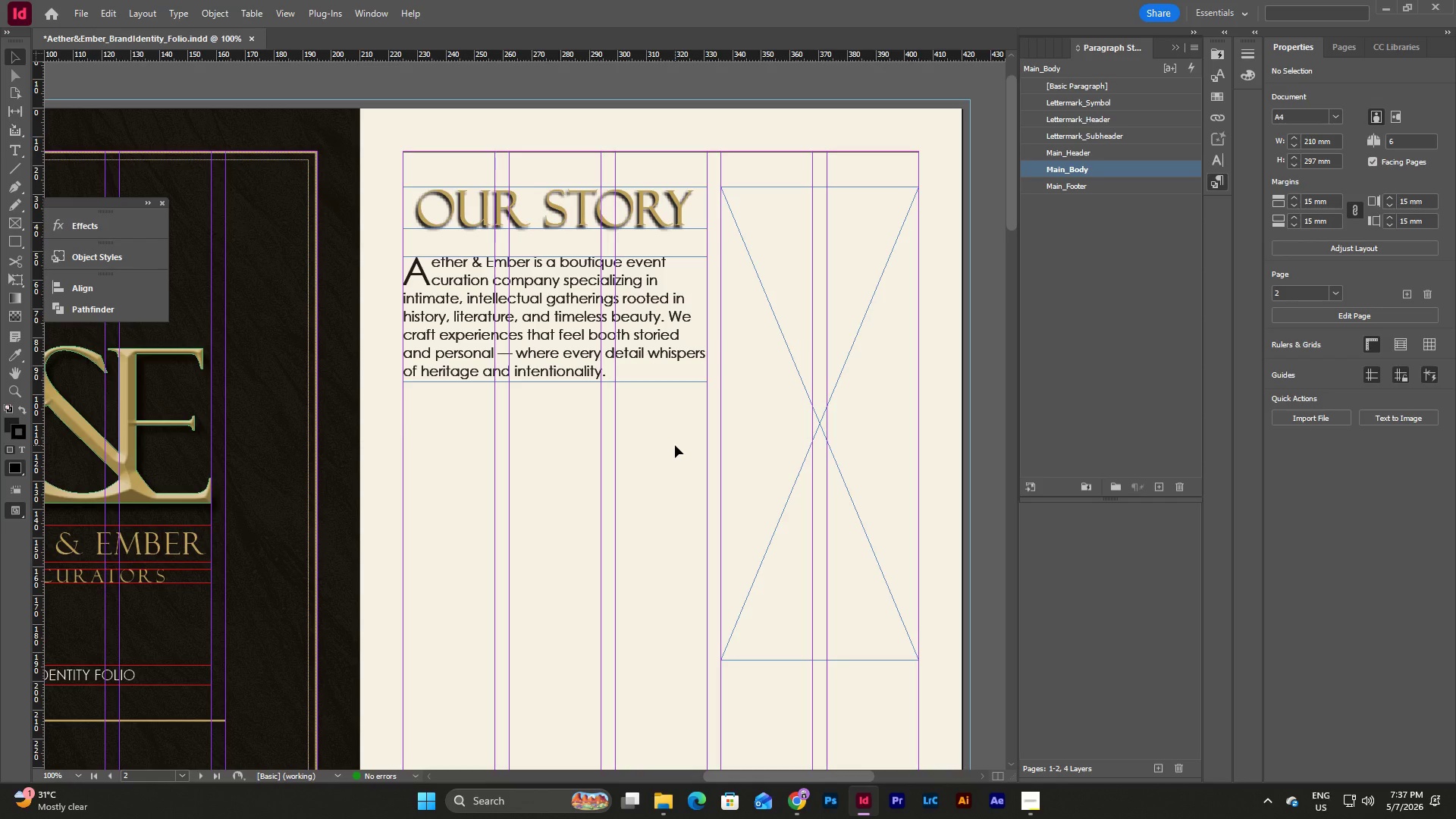 
left_click([675, 445])
 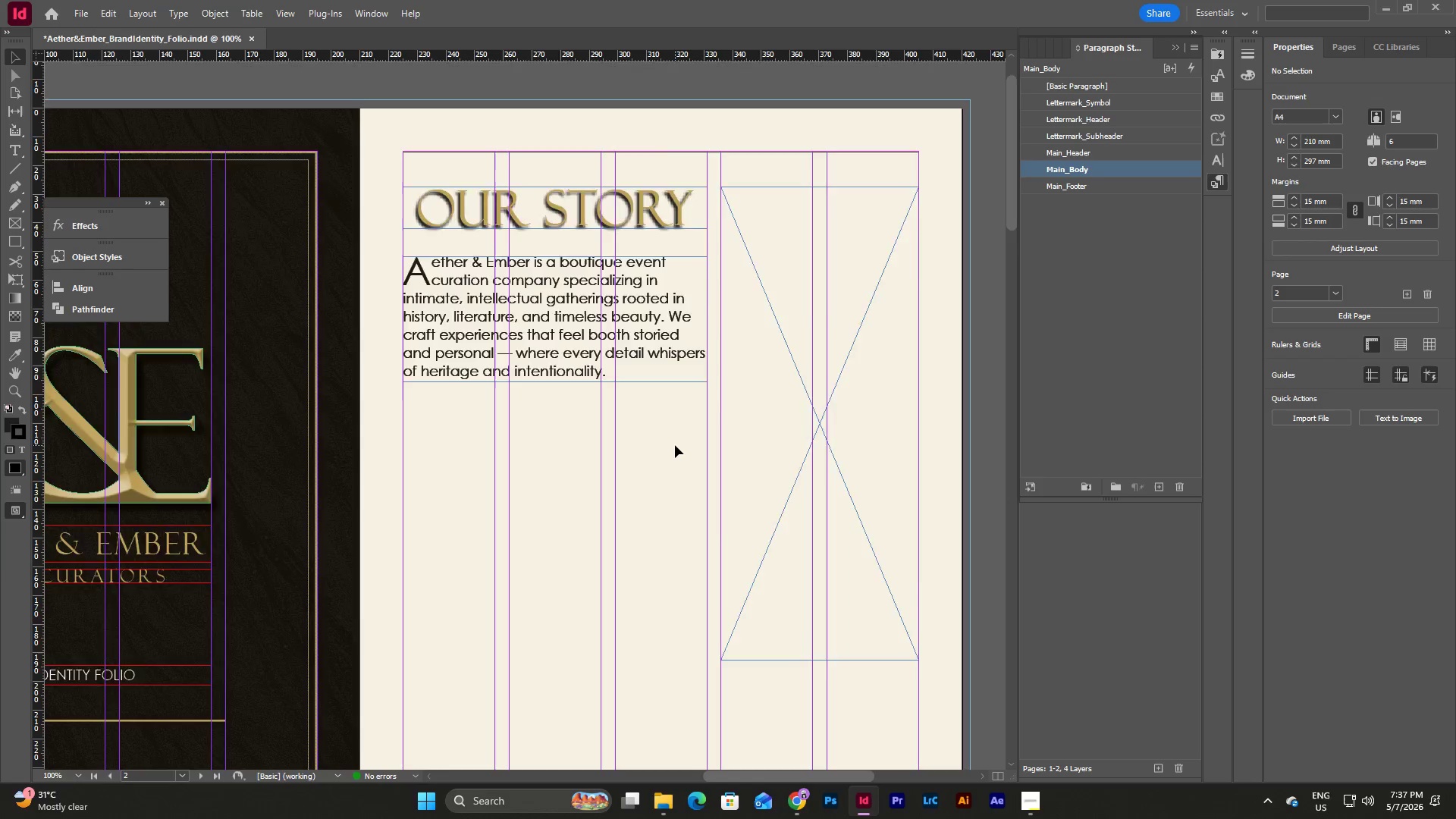 
scroll: coordinate [675, 445], scroll_direction: none, amount: 0.0
 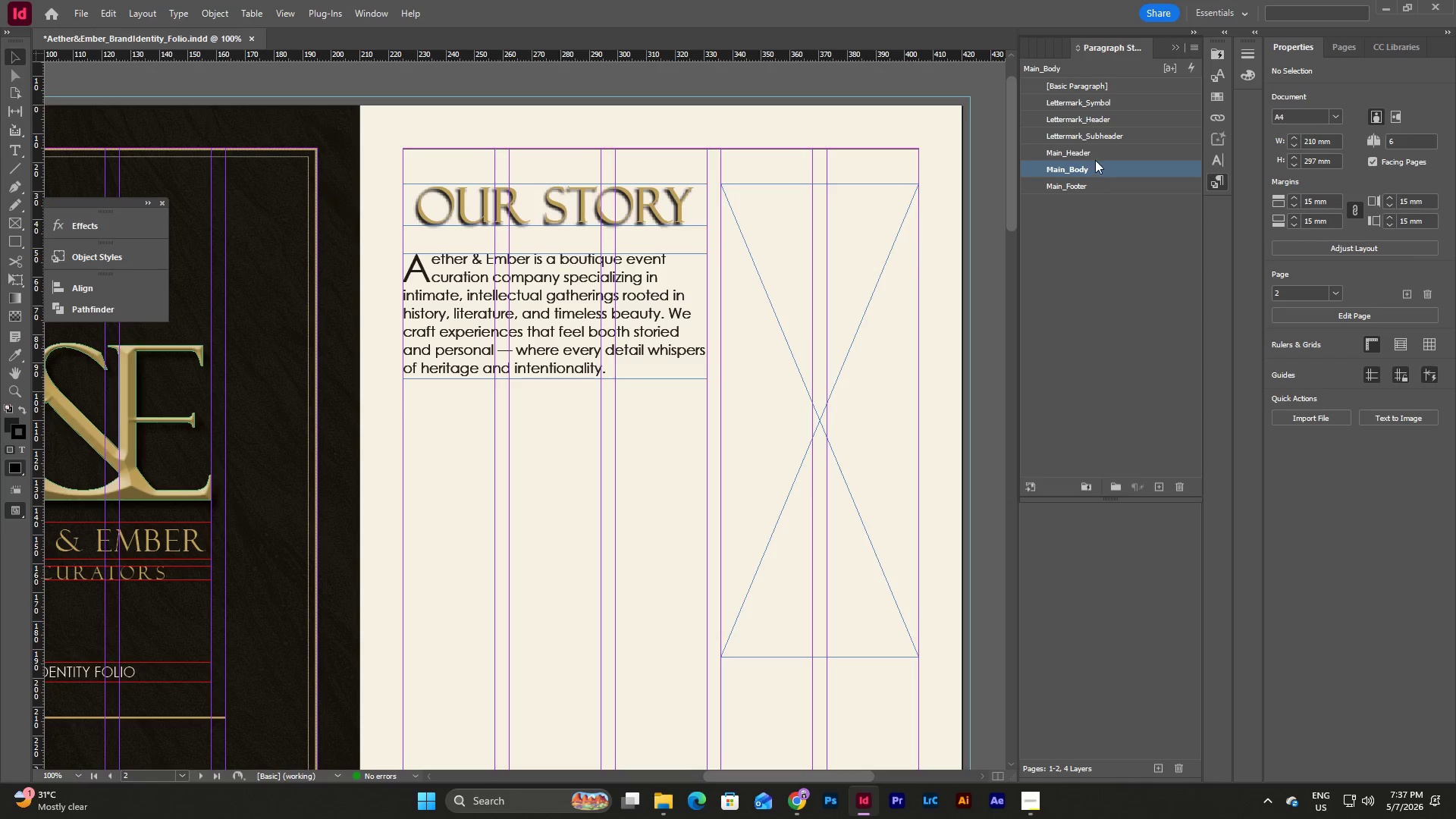 
left_click([1096, 154])
 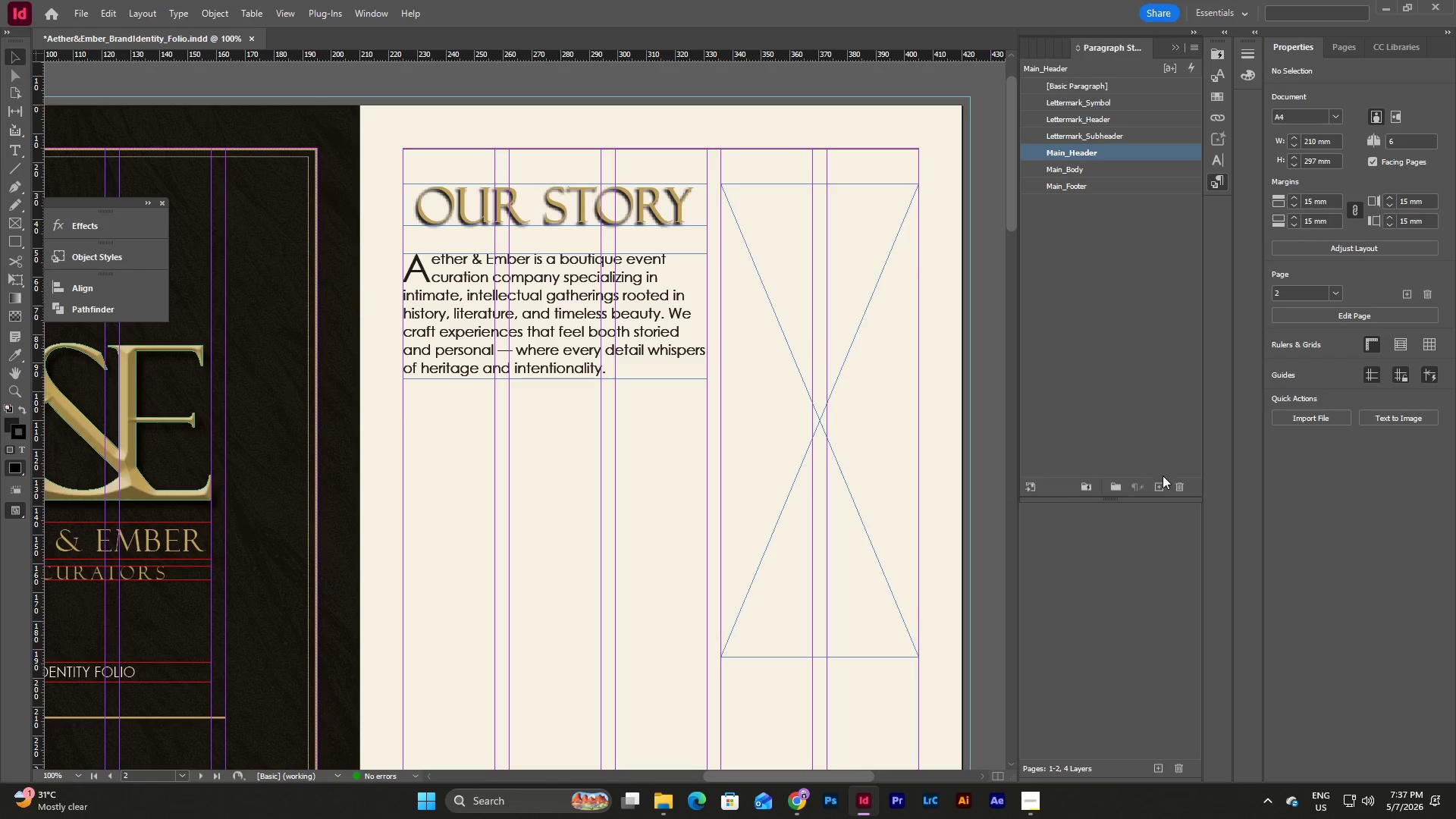 
left_click([1160, 485])
 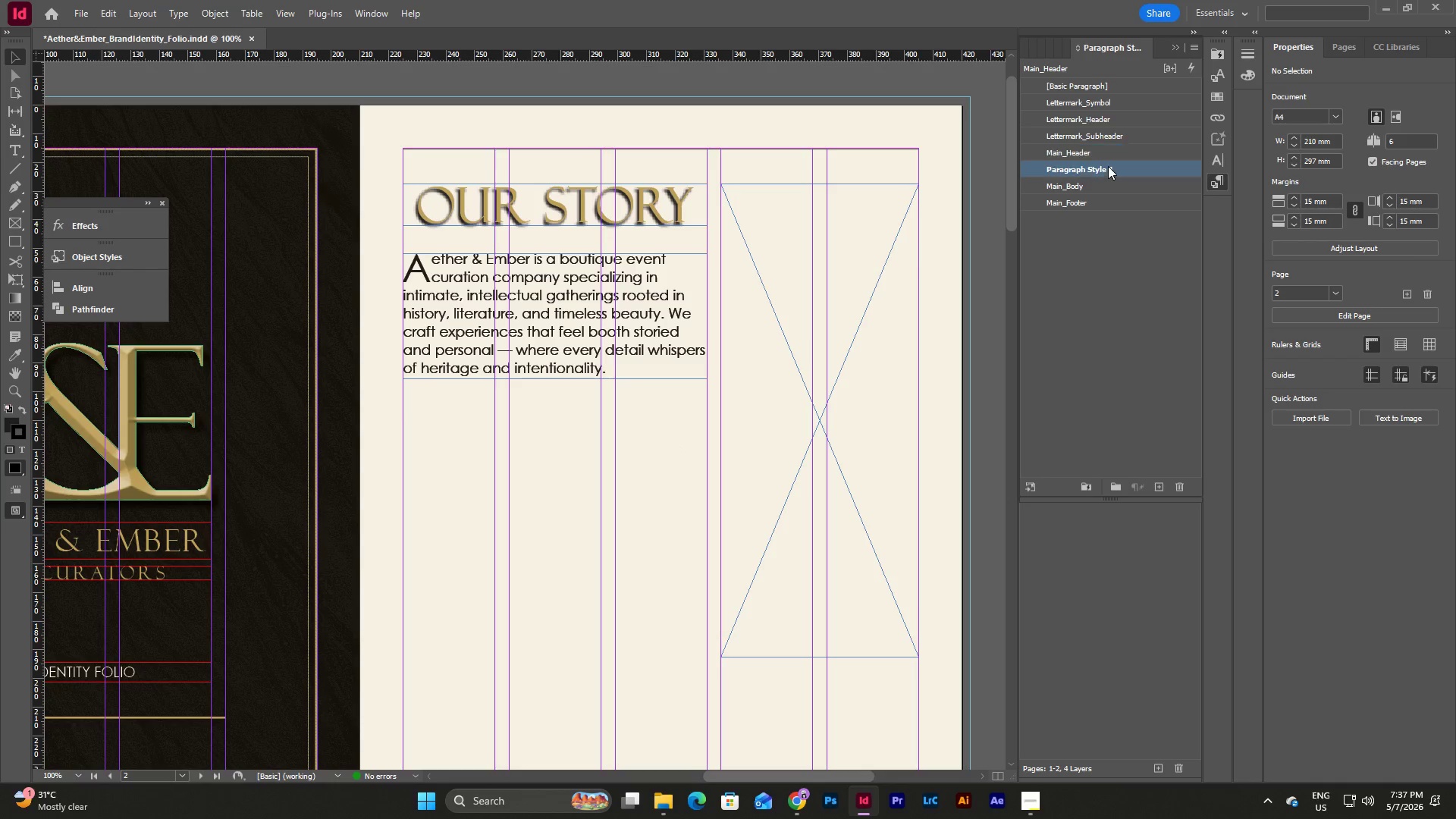 
double_click([1108, 166])
 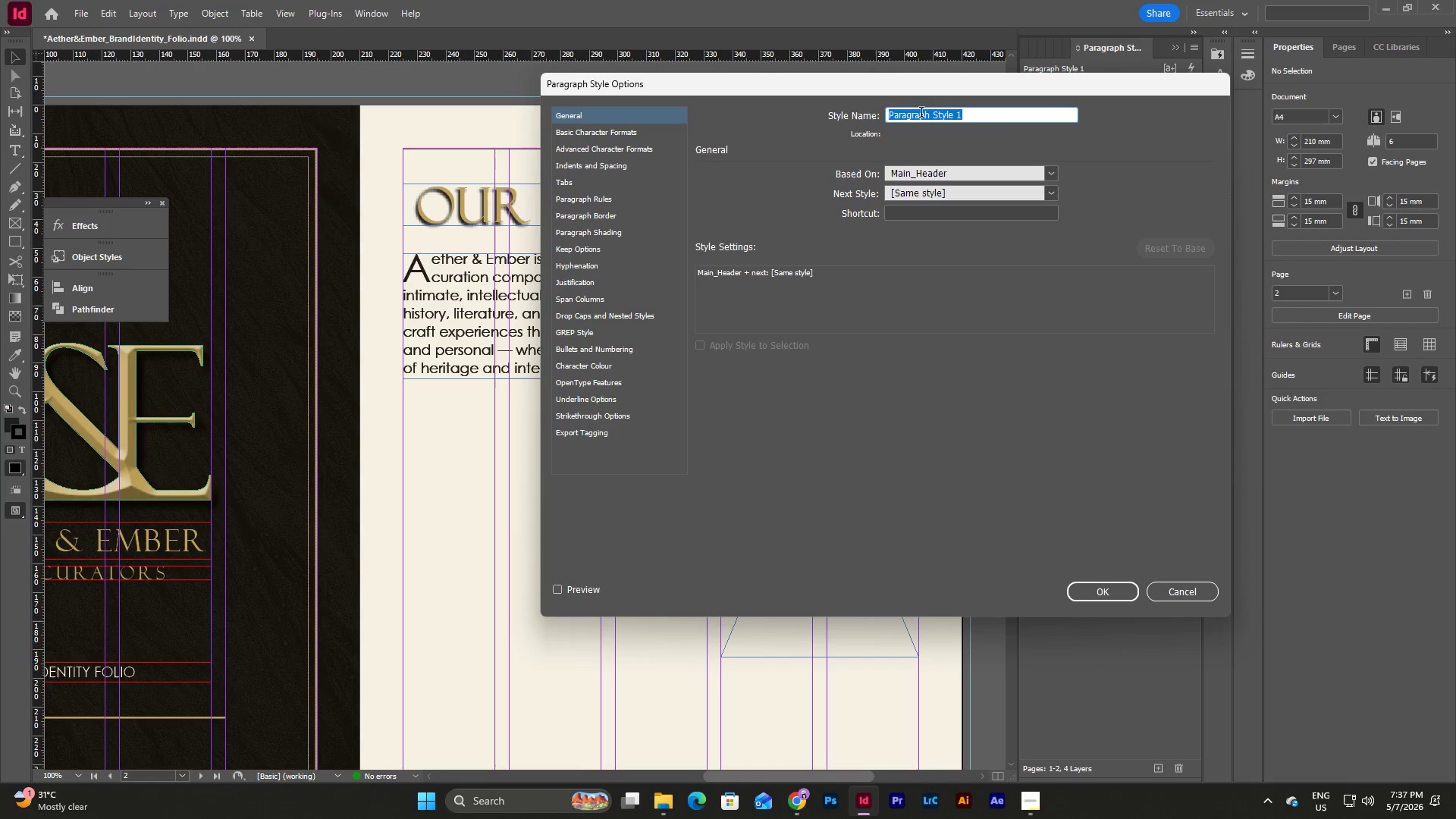 
left_click([1003, 123])
 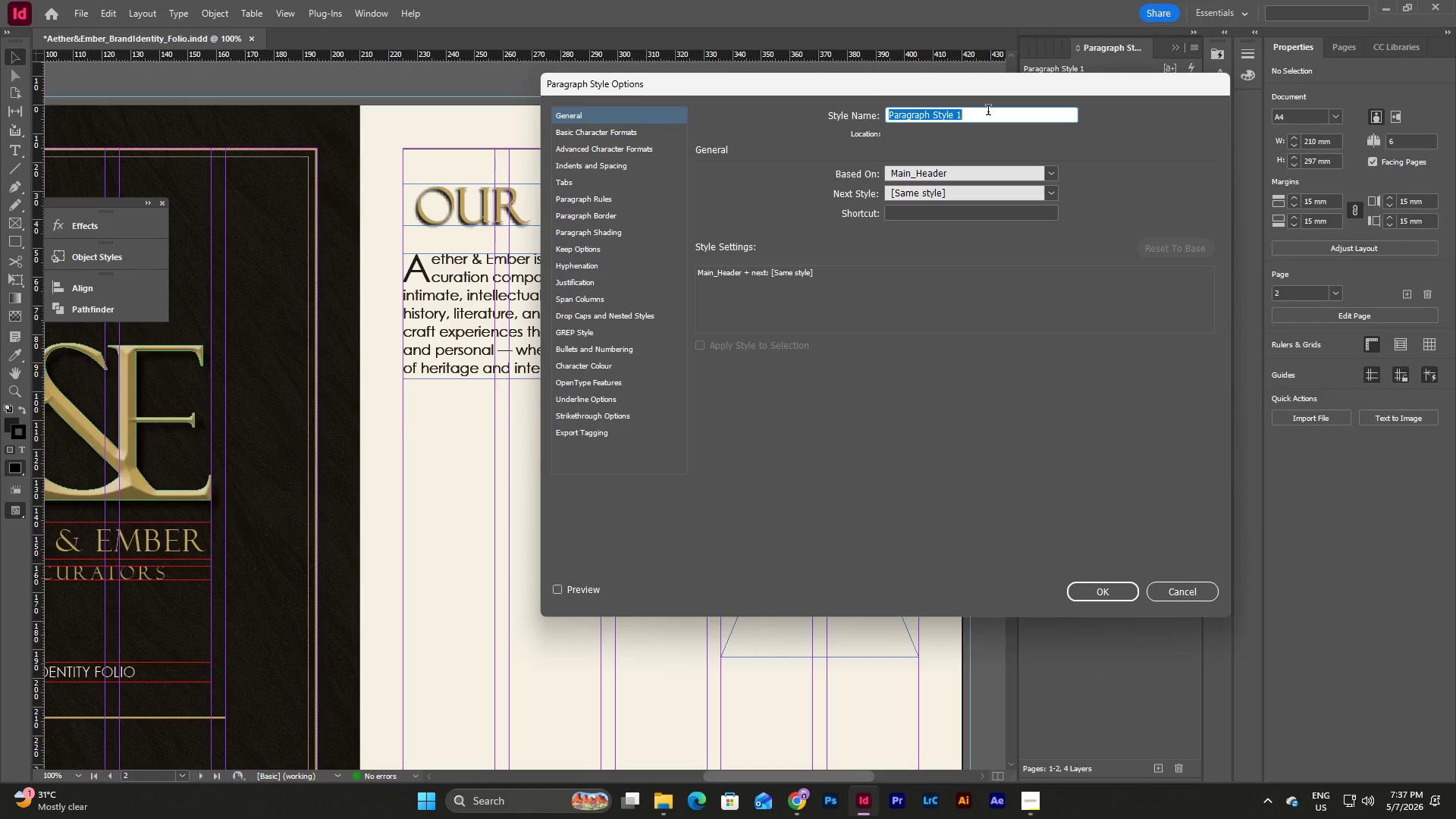 
left_click_drag(start_coordinate=[988, 111], to_coordinate=[818, 112])
 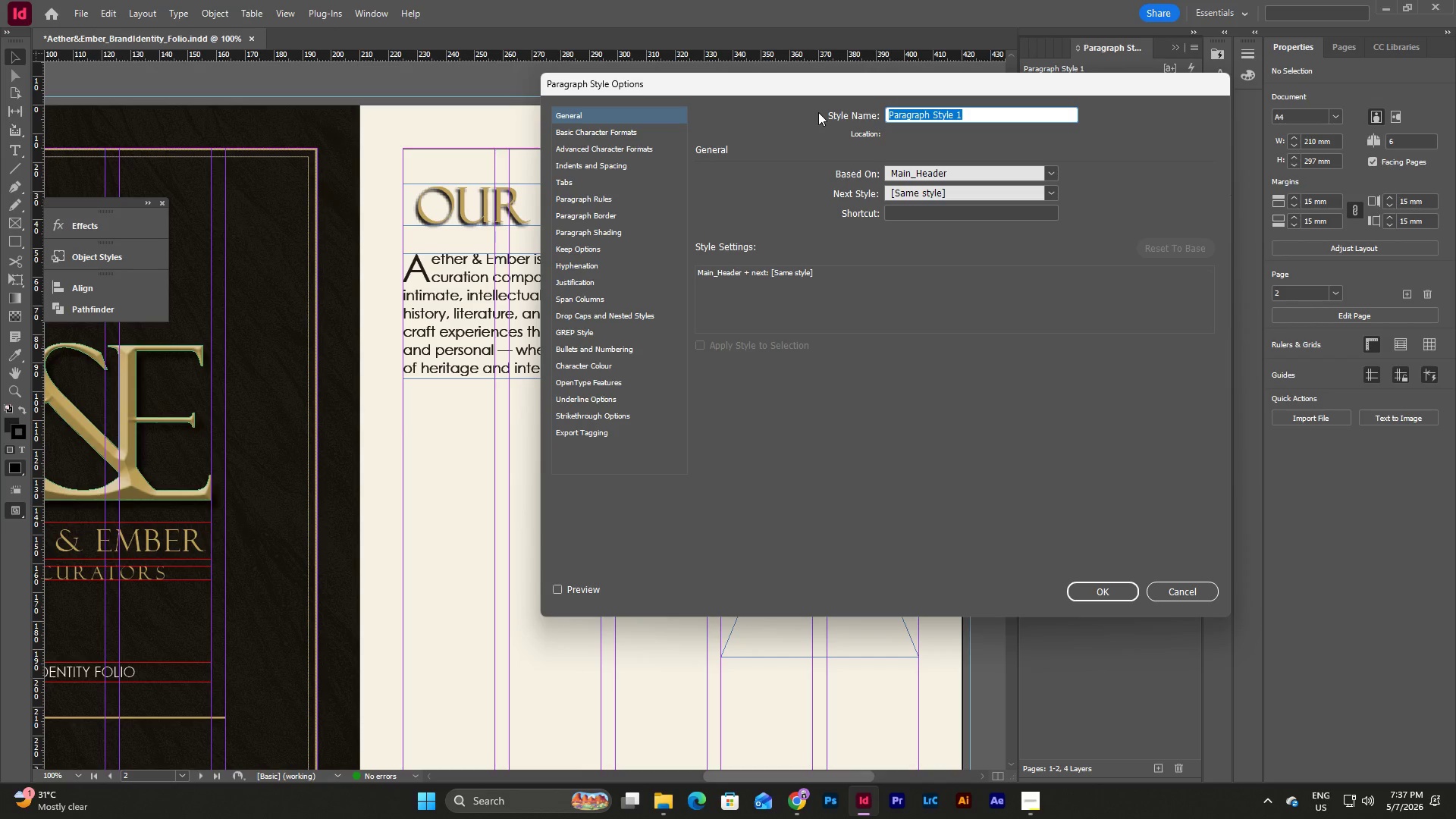 
type(Main_)
 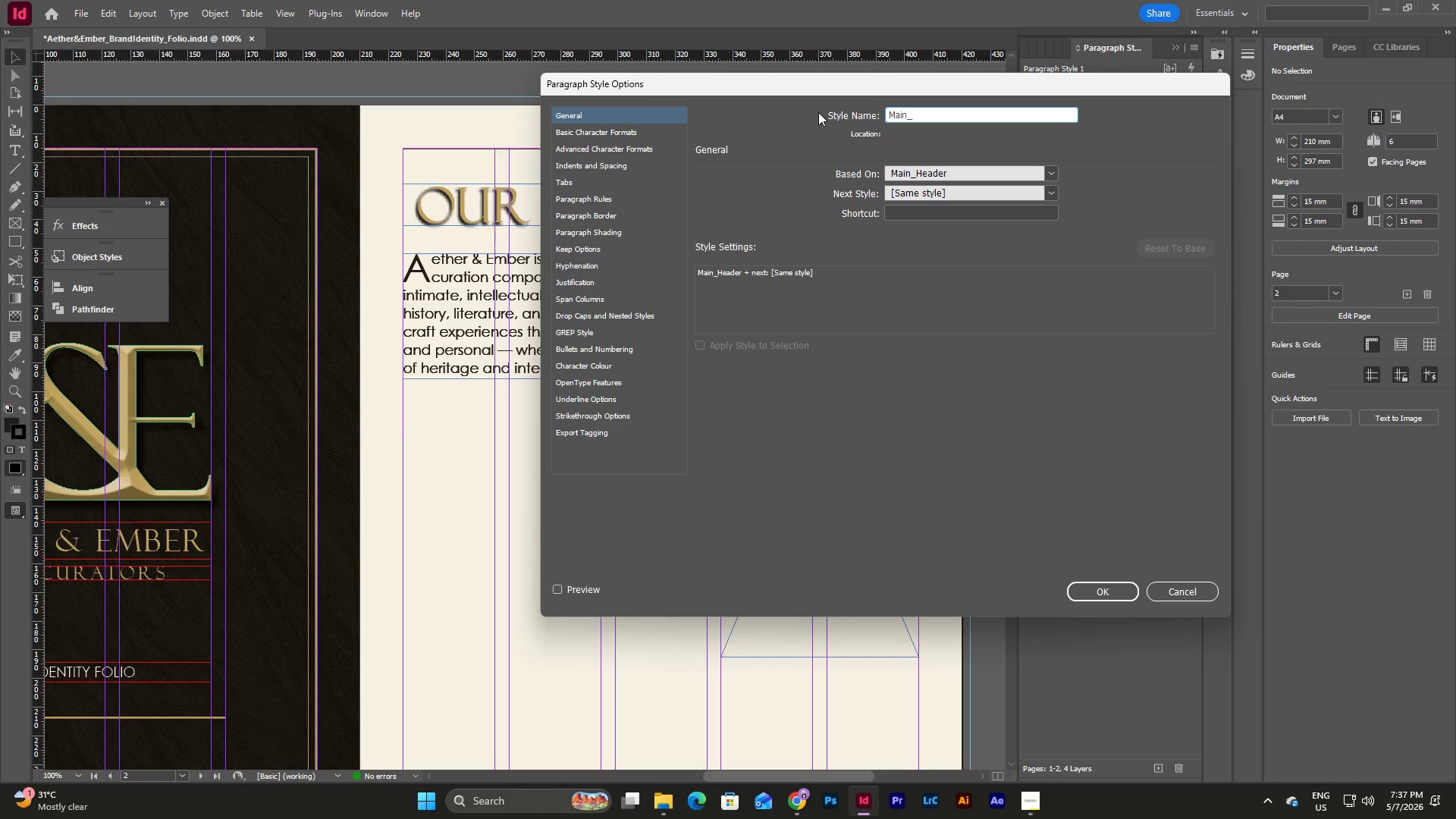 
type(SubhMain_Subheader)
 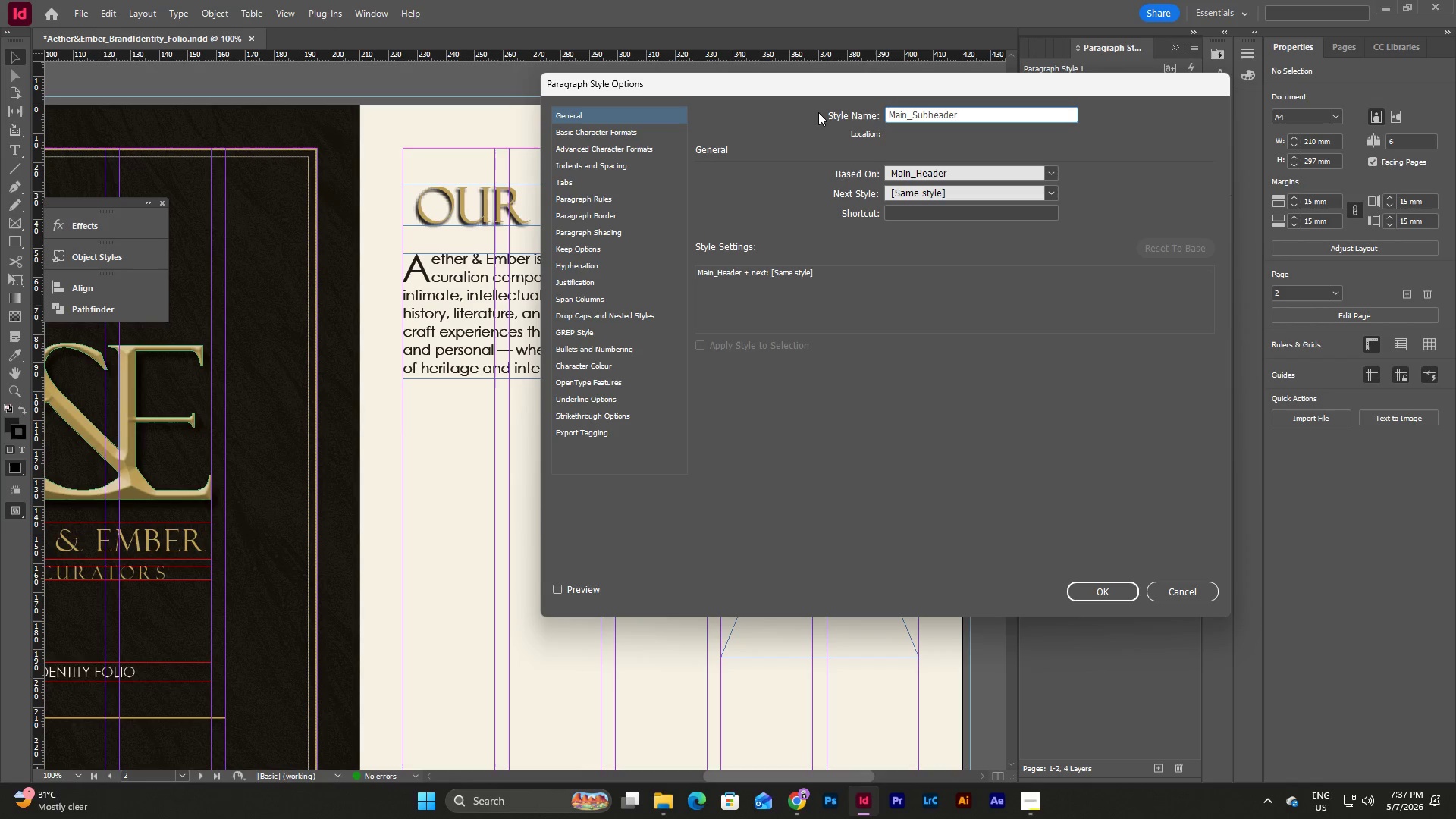 
hold_key(key=Backspace, duration=0.83)
 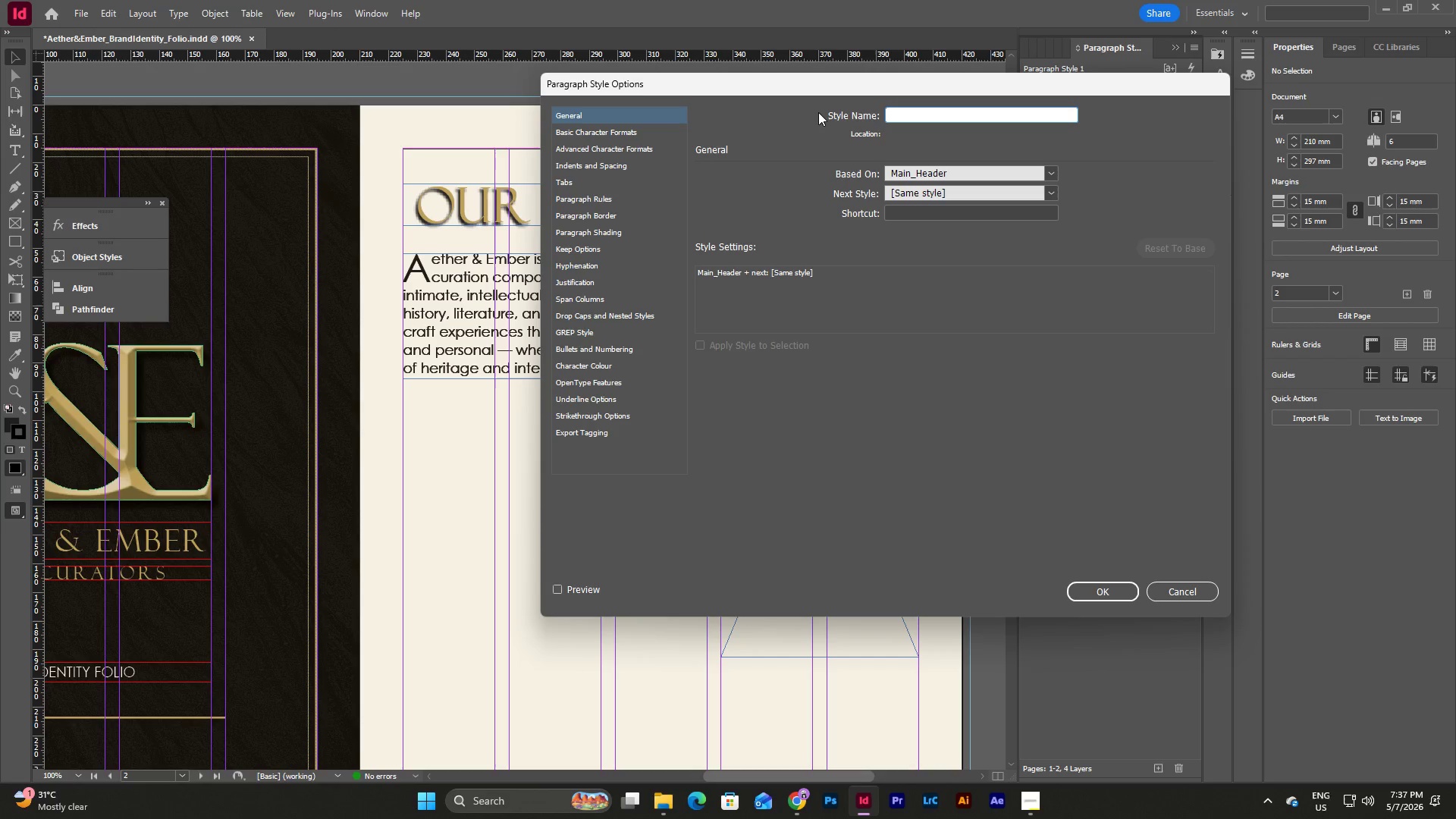 
left_click([848, 217])
 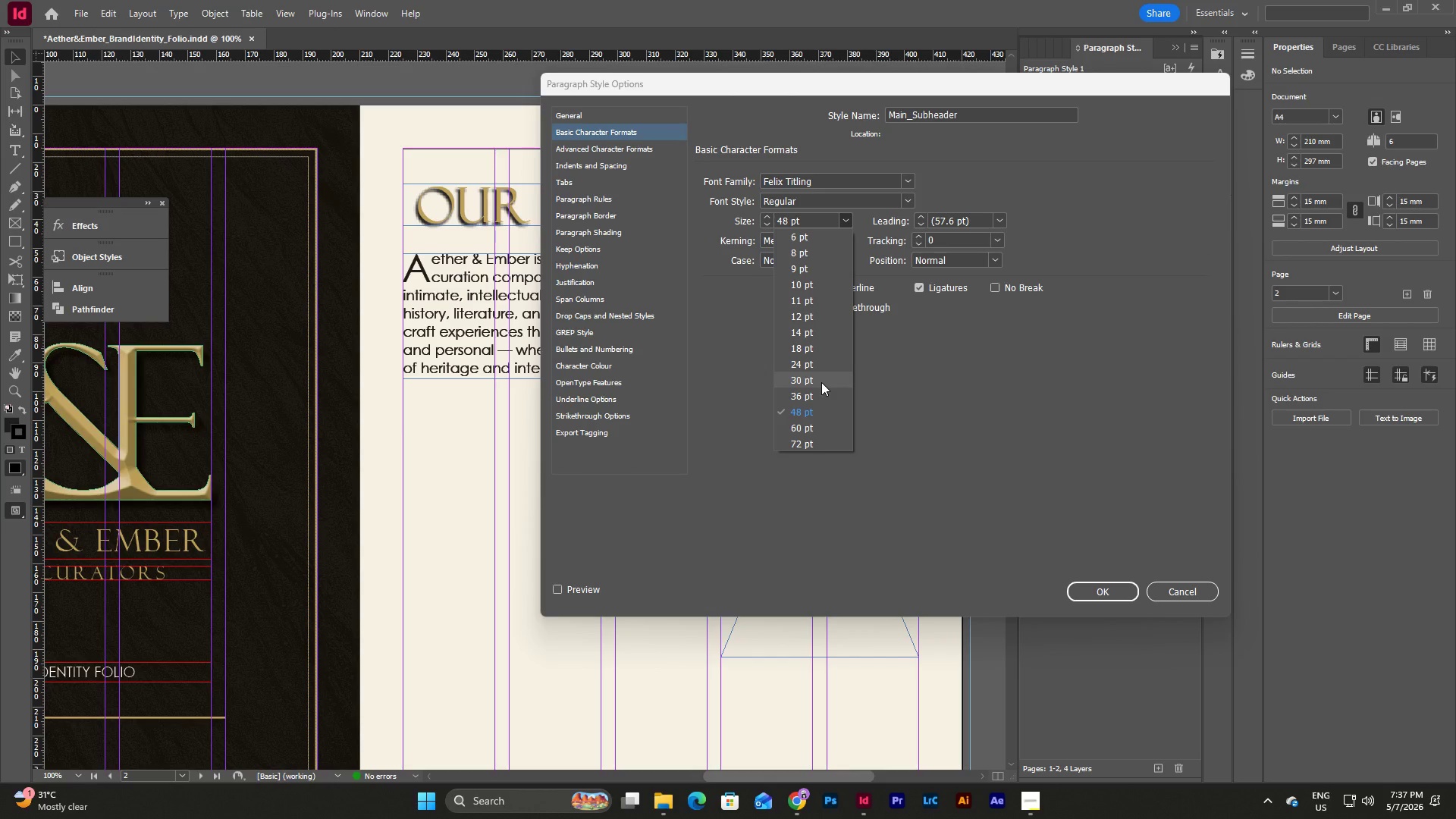 
left_click([821, 382])
 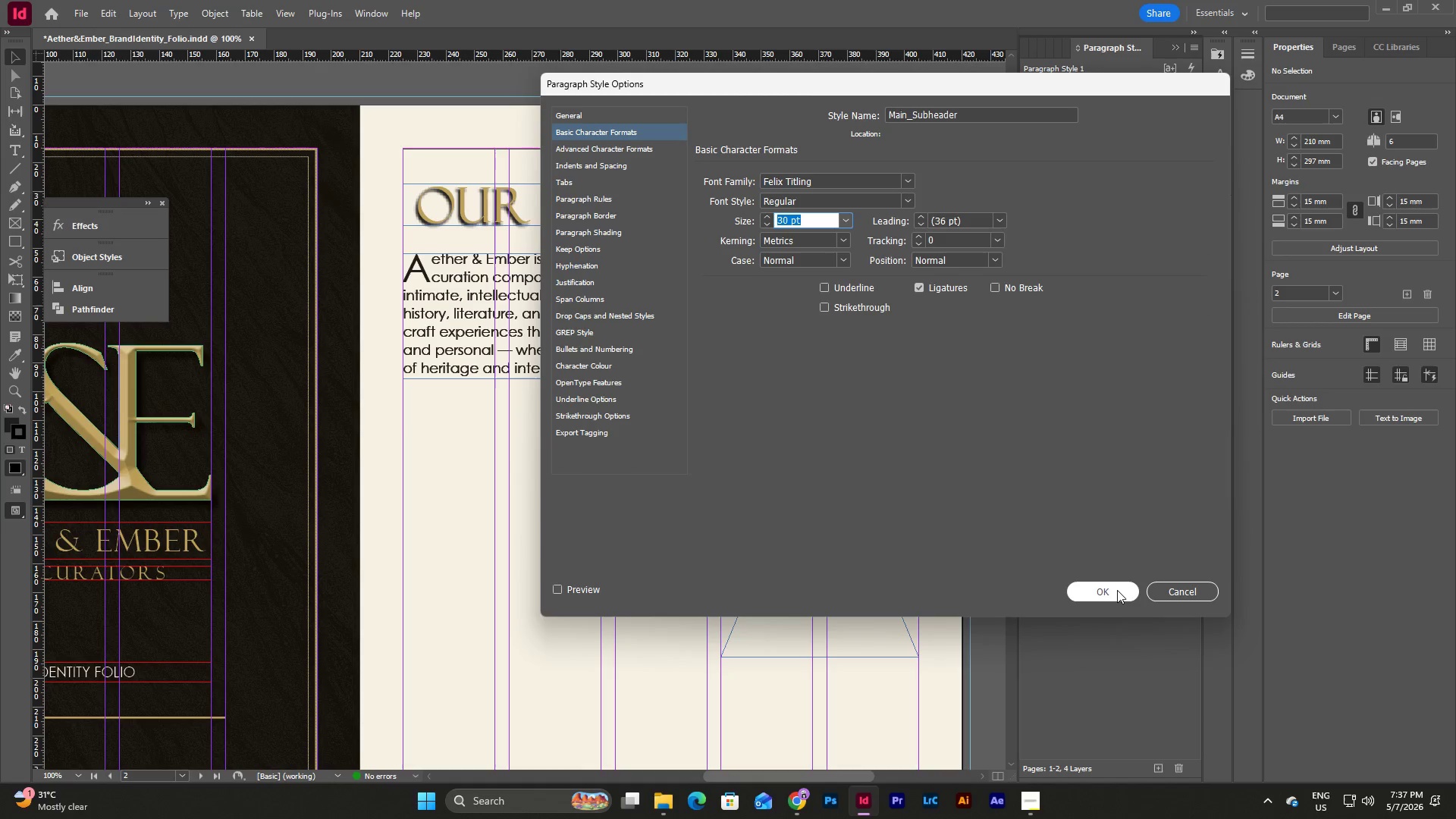 
left_click([1117, 590])
 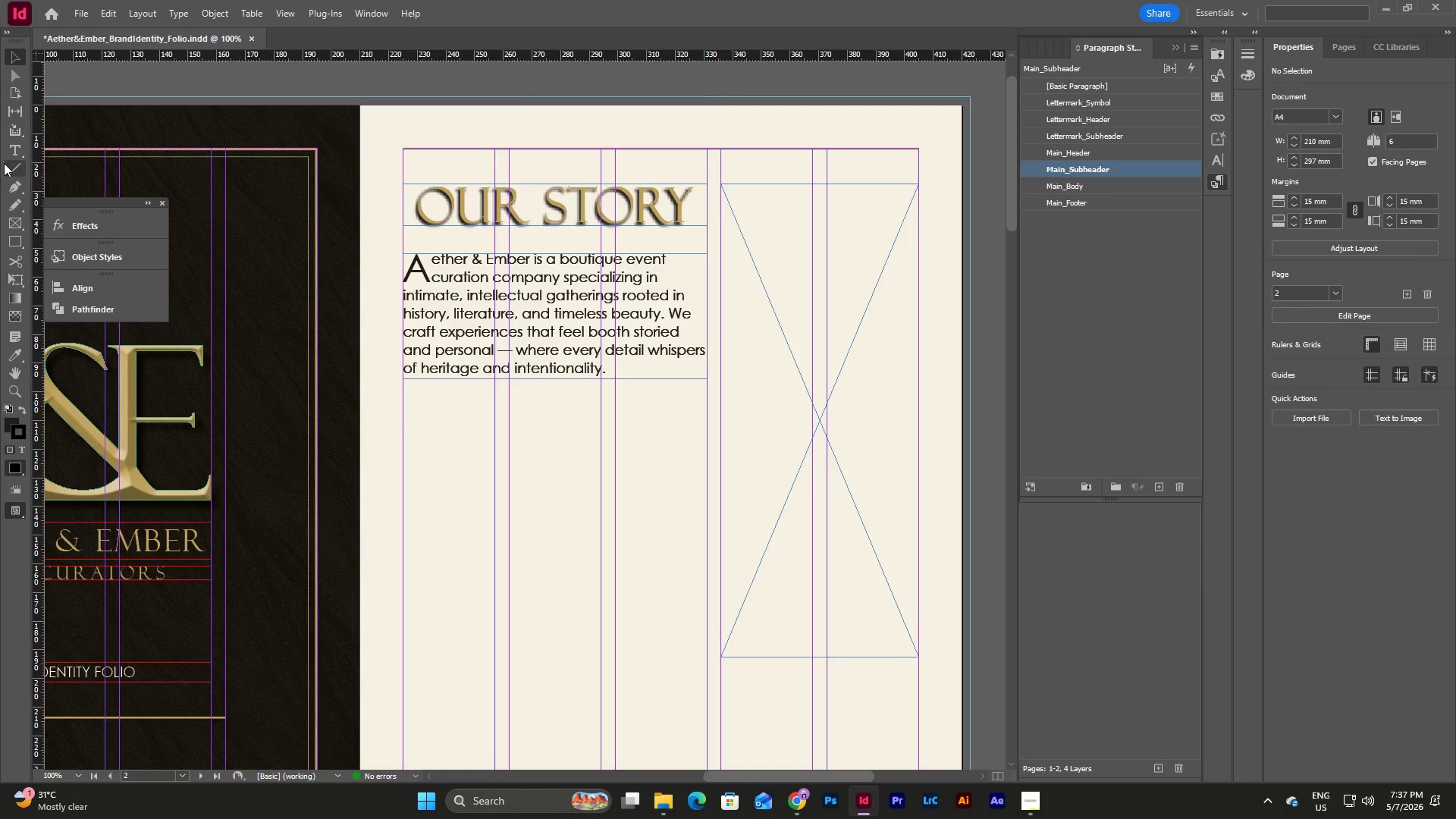 
left_click([18, 149])
 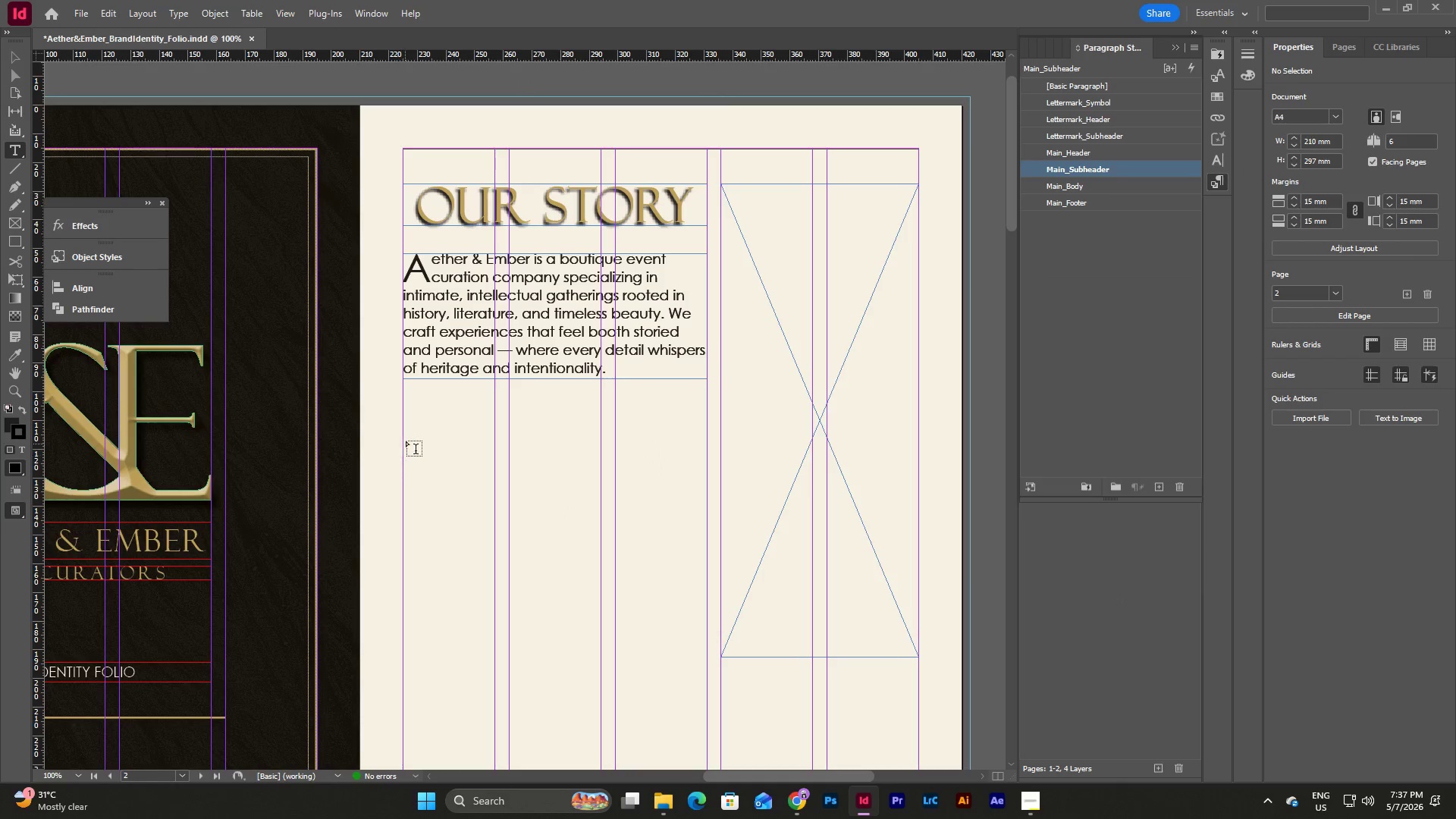 
left_click_drag(start_coordinate=[408, 433], to_coordinate=[708, 469])
 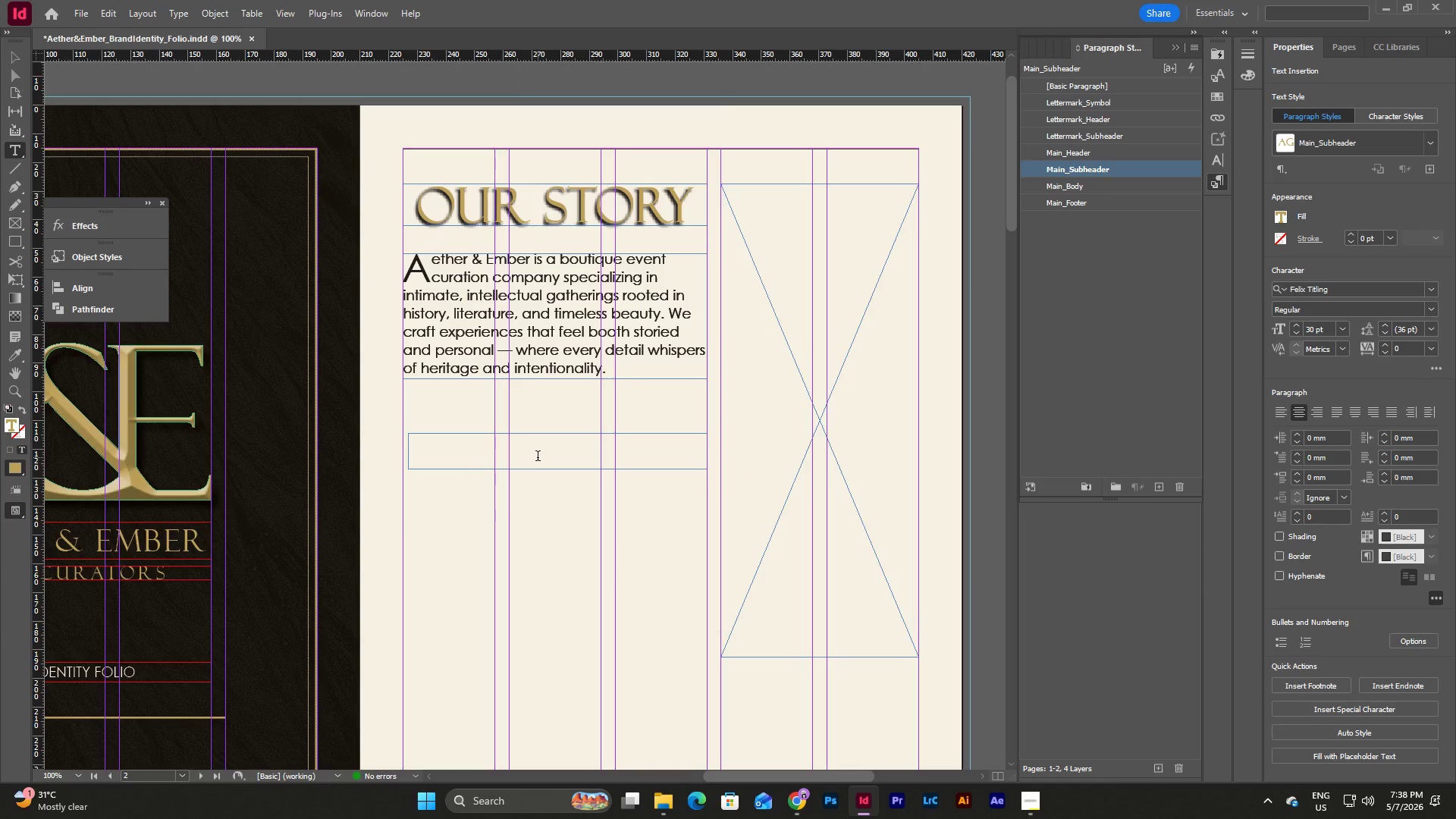 
type(COLOR PALETTE)
key(Escape)
 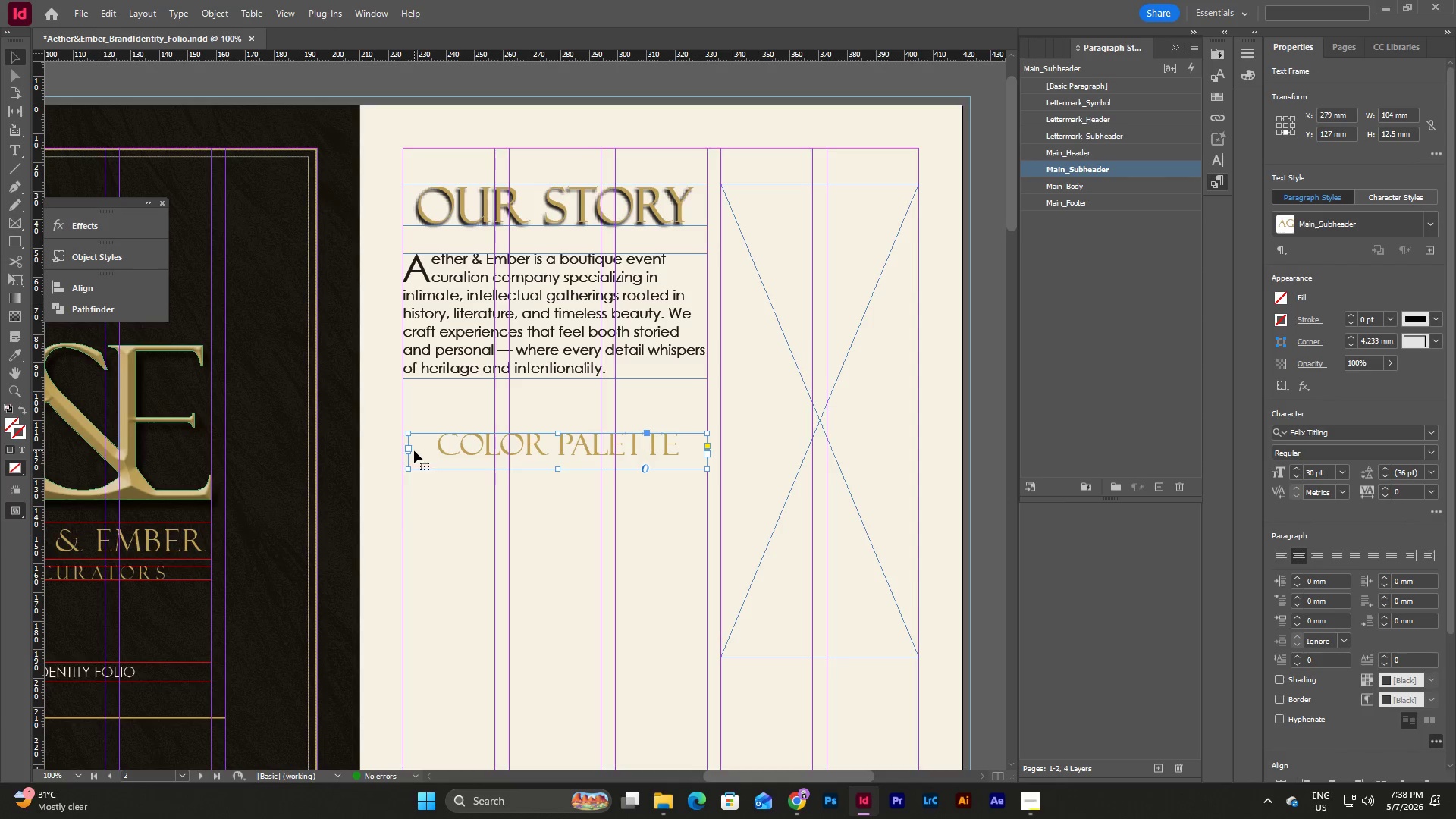 
left_click([406, 449])
 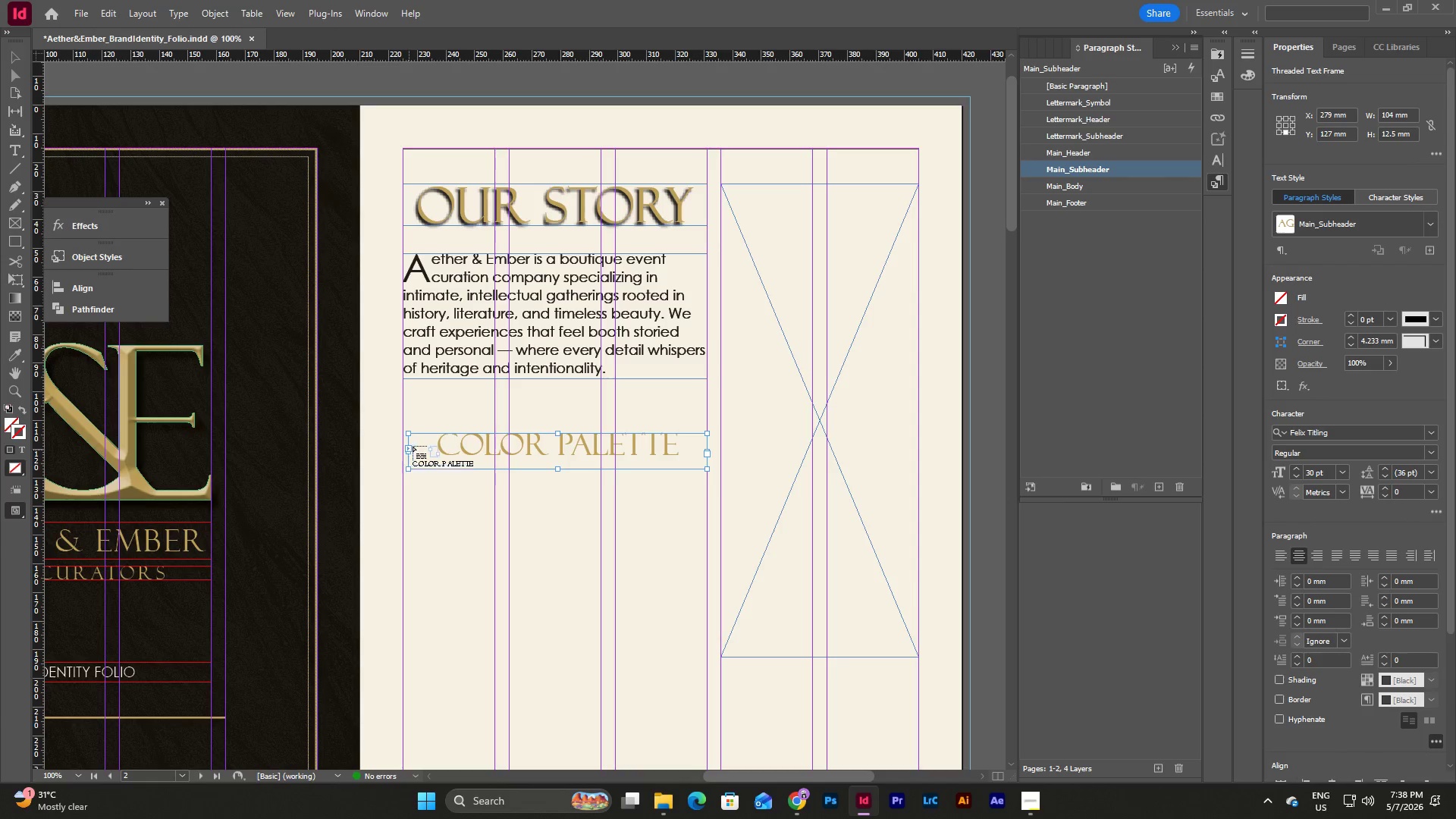 
key(Escape)
 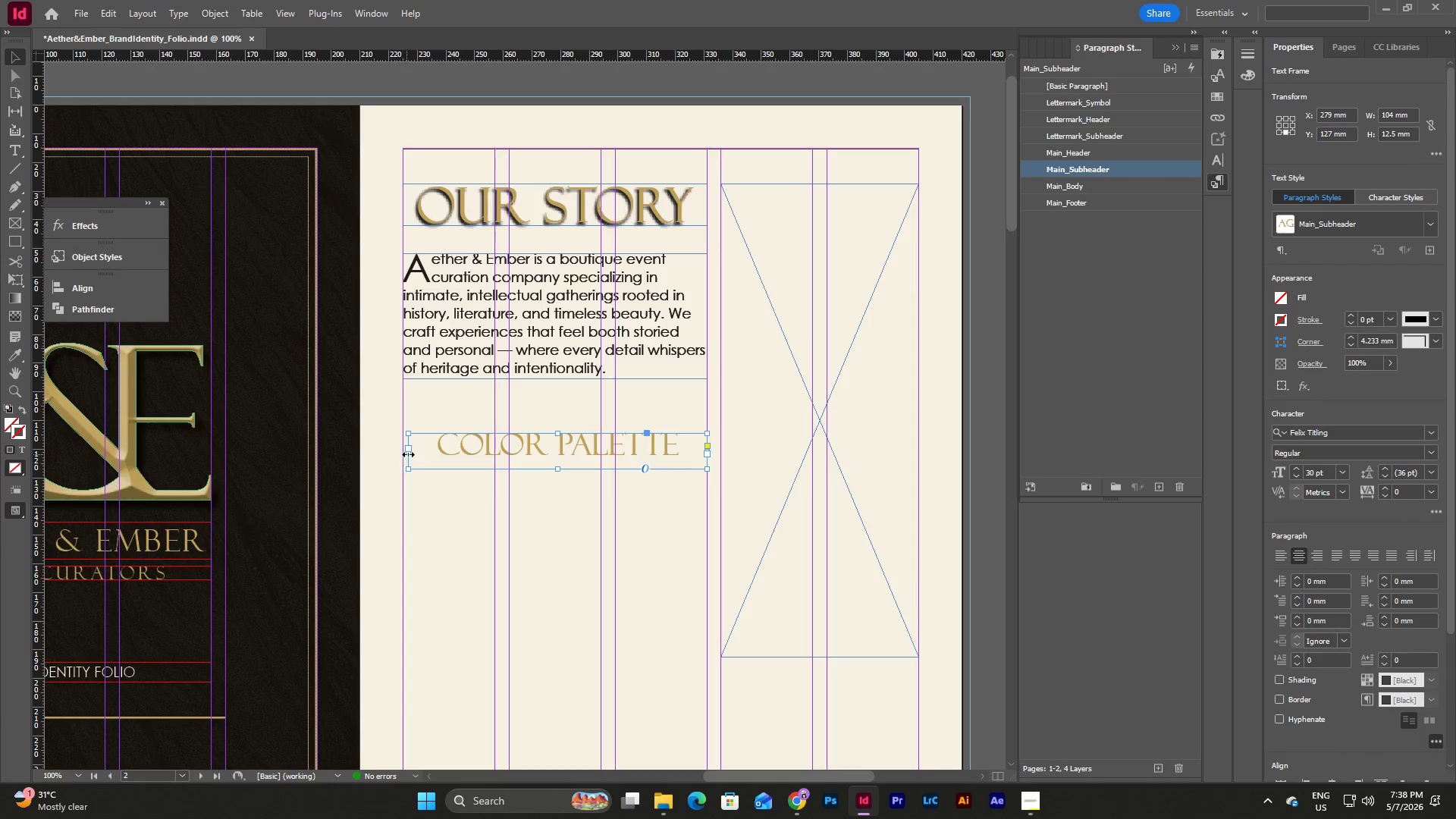 
left_click_drag(start_coordinate=[410, 454], to_coordinate=[400, 454])
 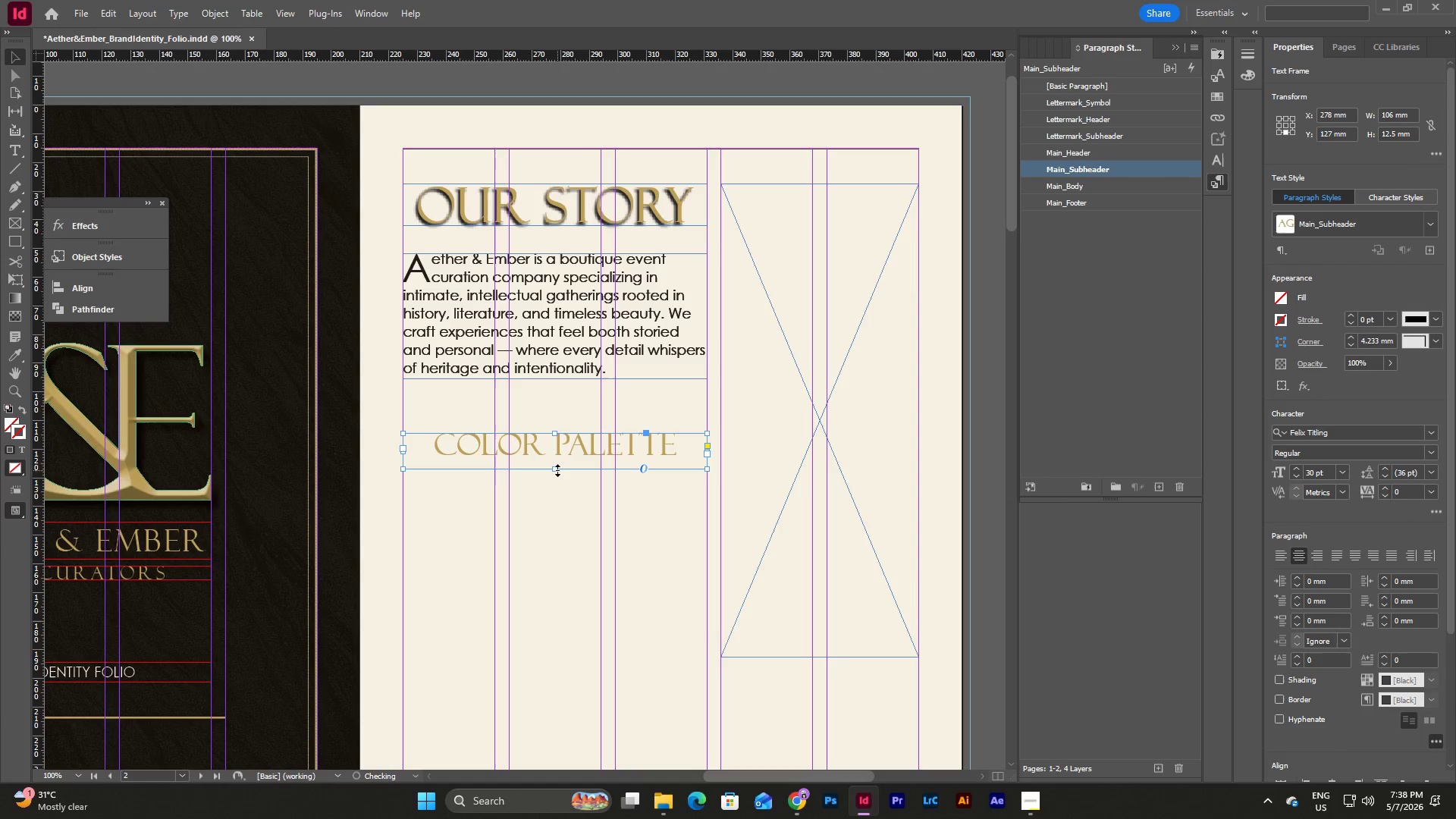 
left_click_drag(start_coordinate=[554, 470], to_coordinate=[554, 460])
 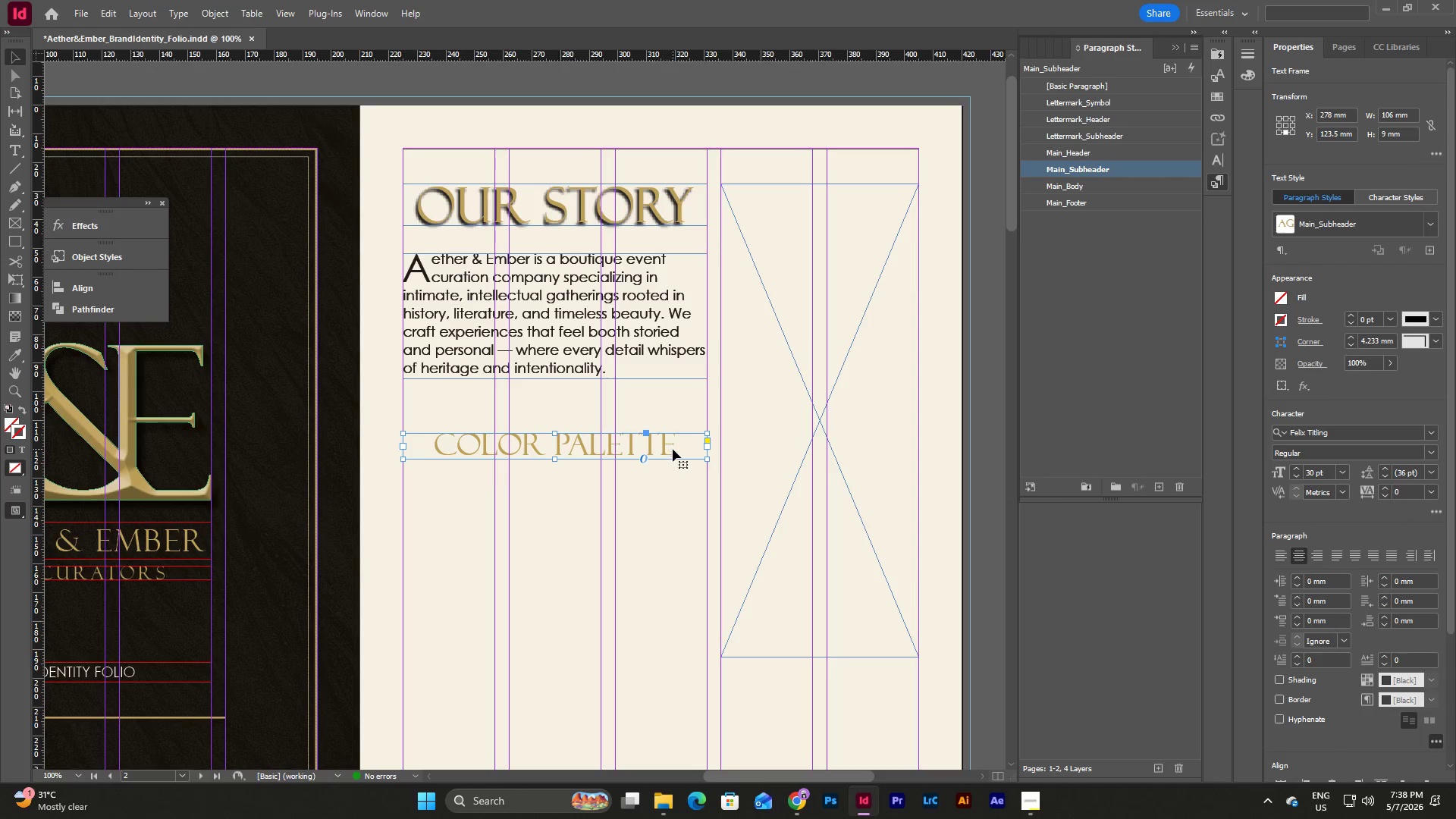 
right_click([673, 445])
 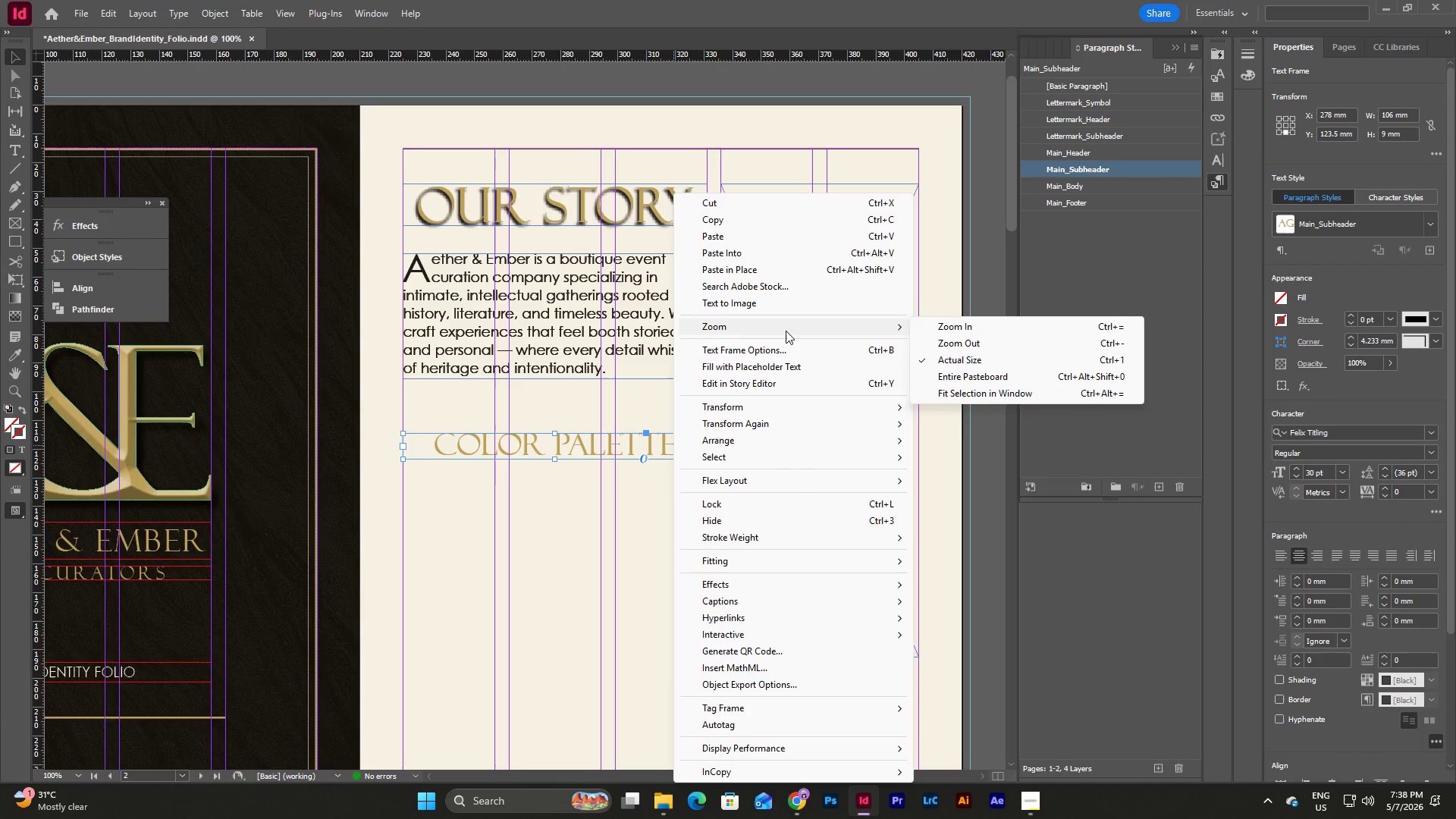 
left_click([788, 350])
 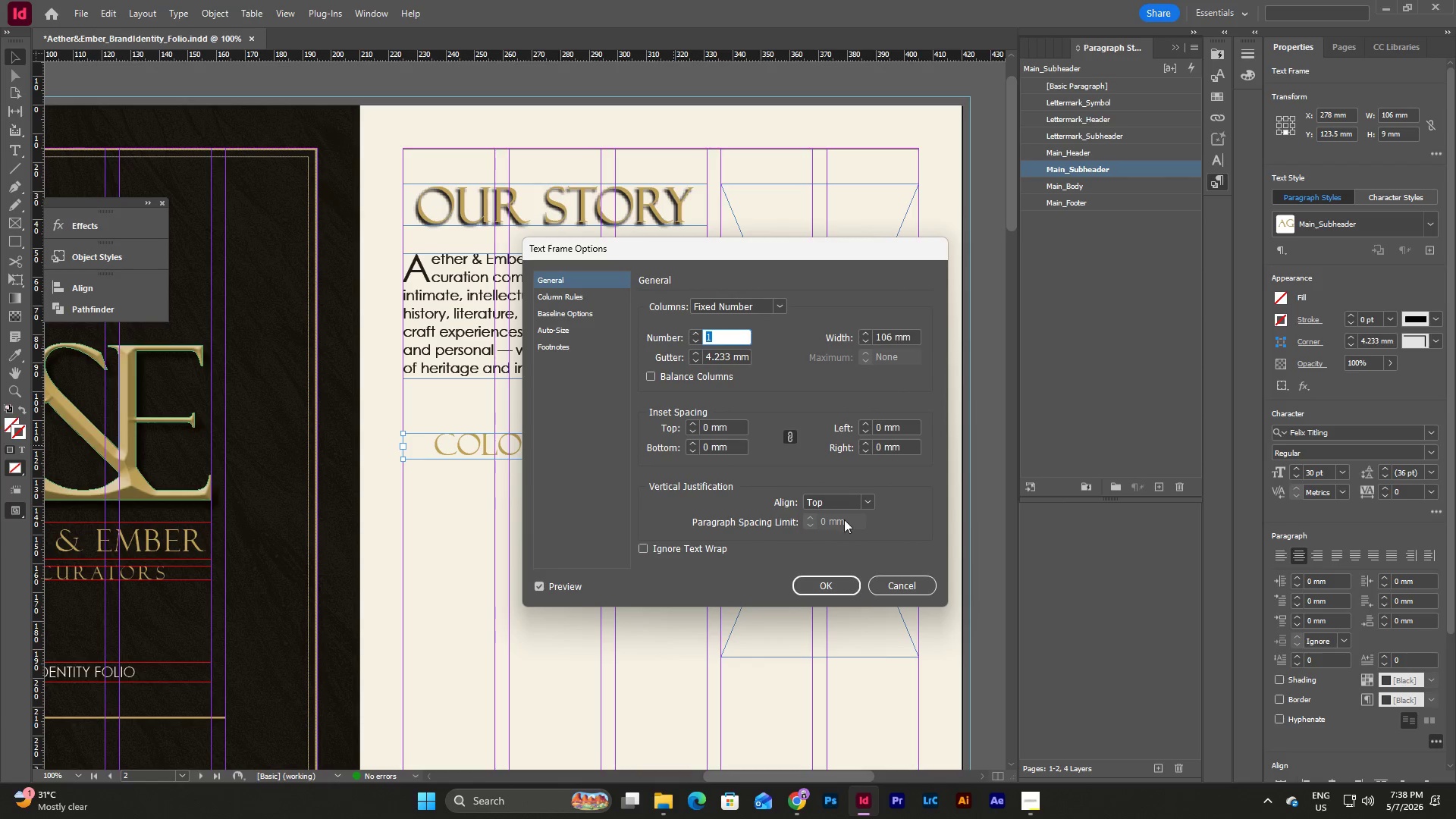 
left_click([874, 497])
 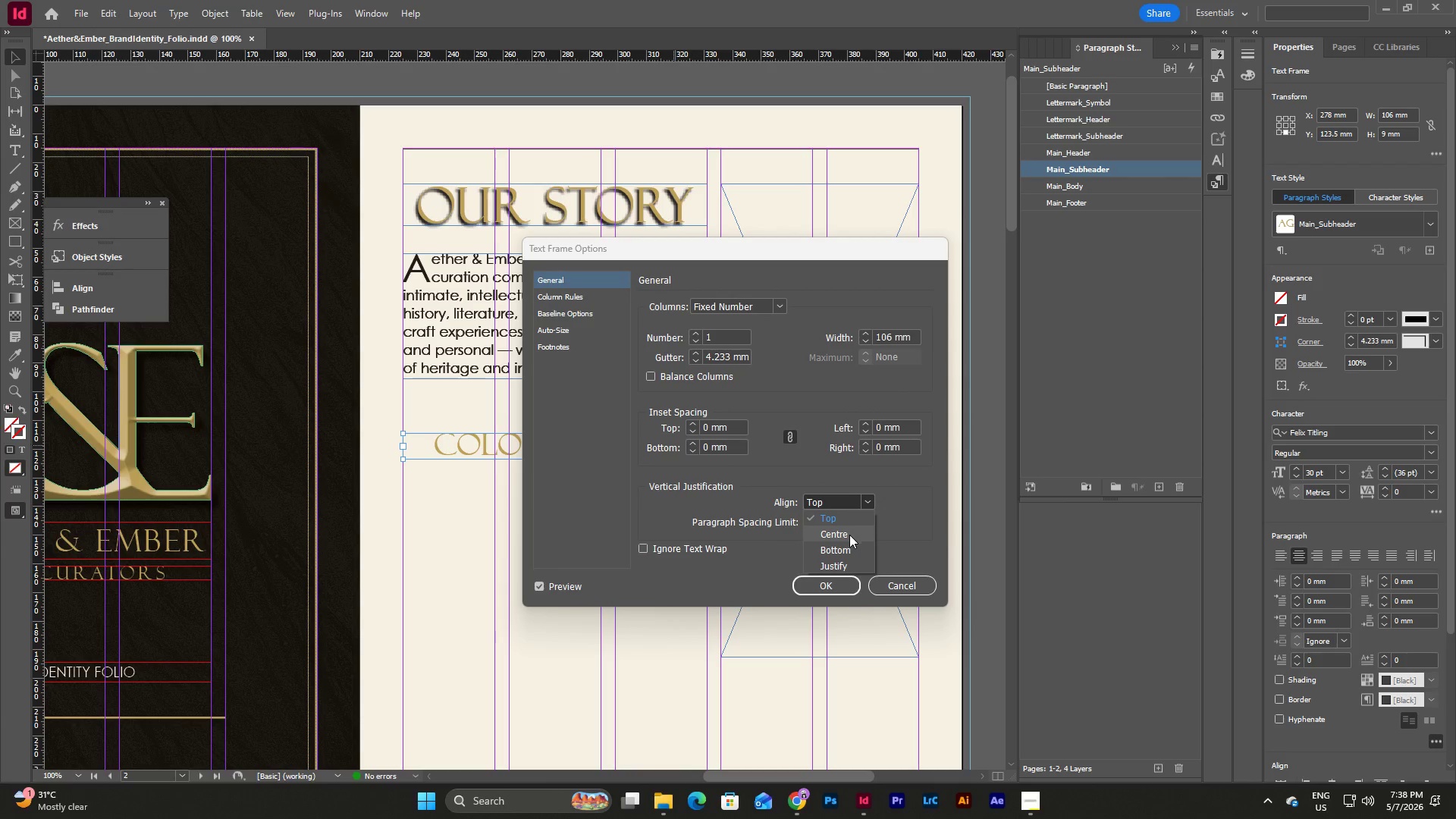 
left_click([849, 535])
 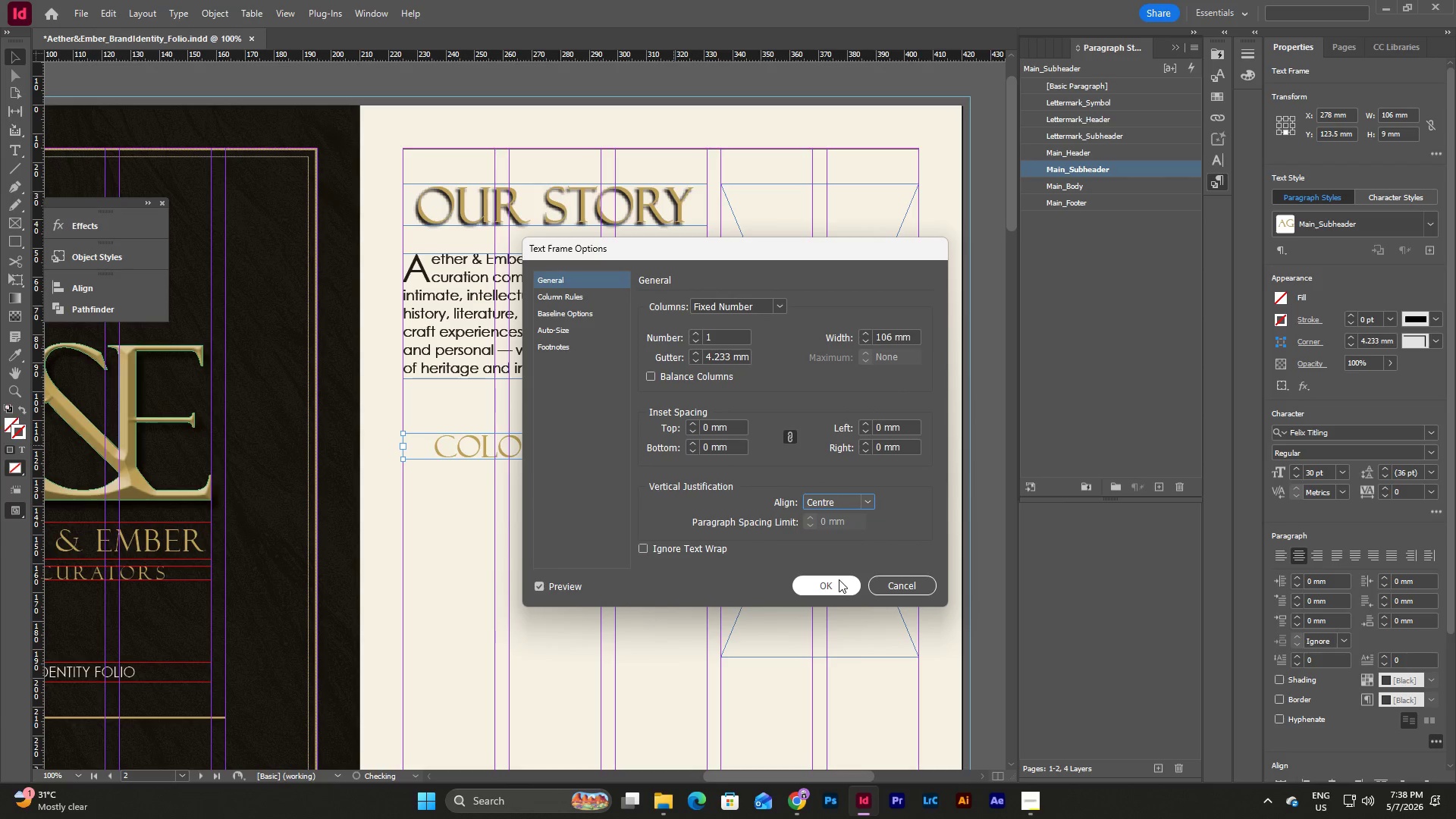 
left_click([839, 579])
 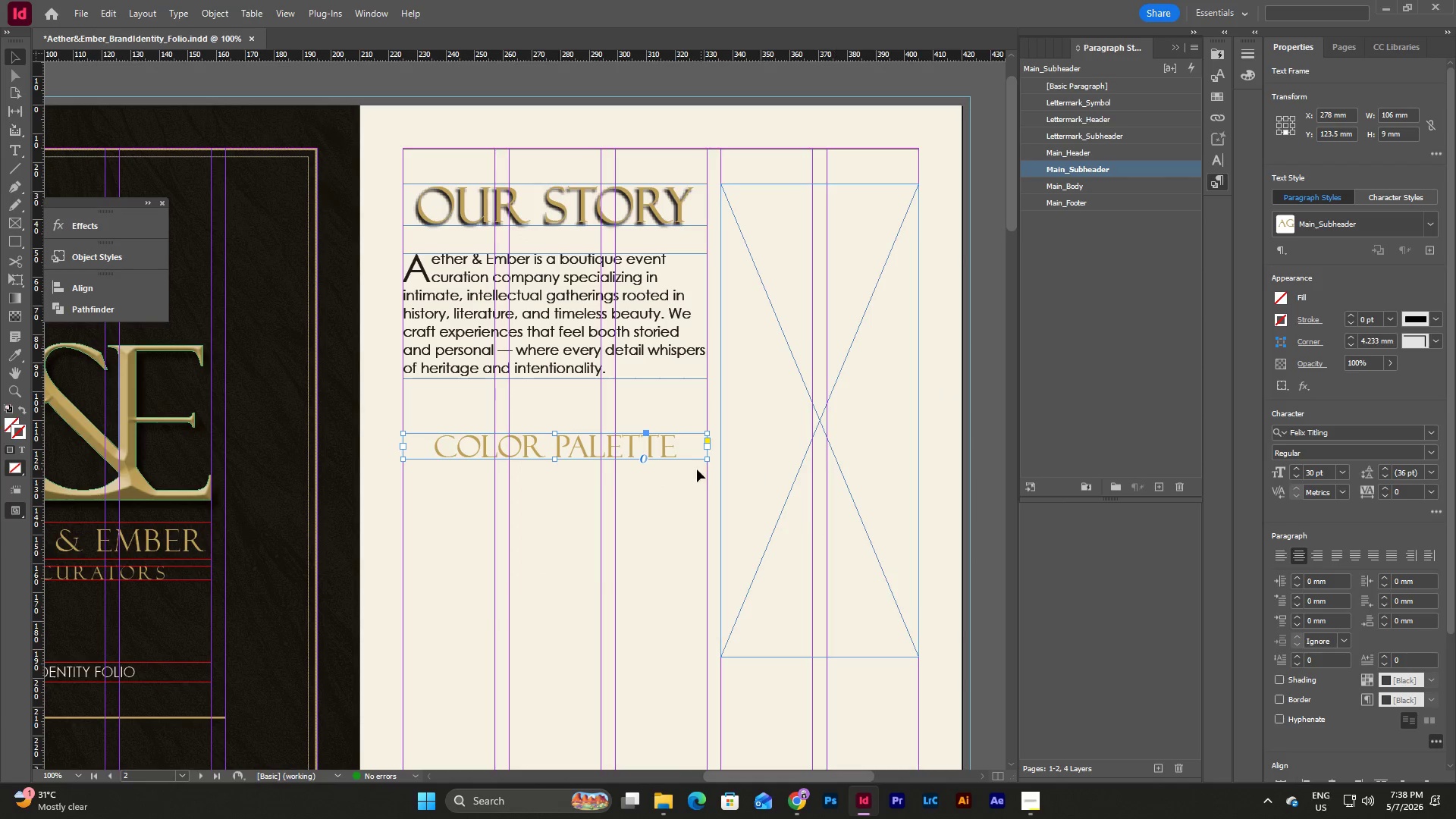 
left_click([671, 487])
 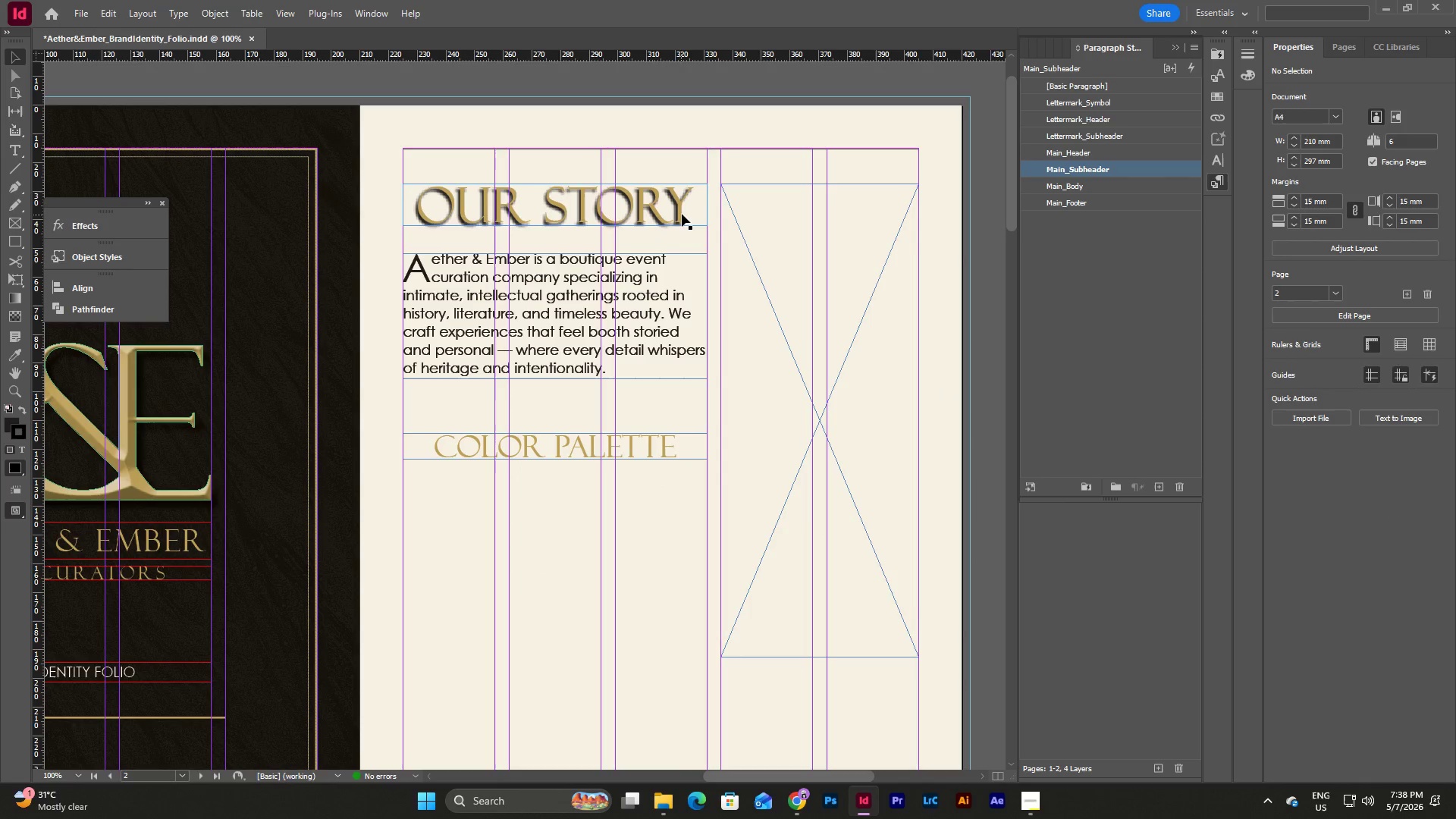 
left_click([698, 205])
 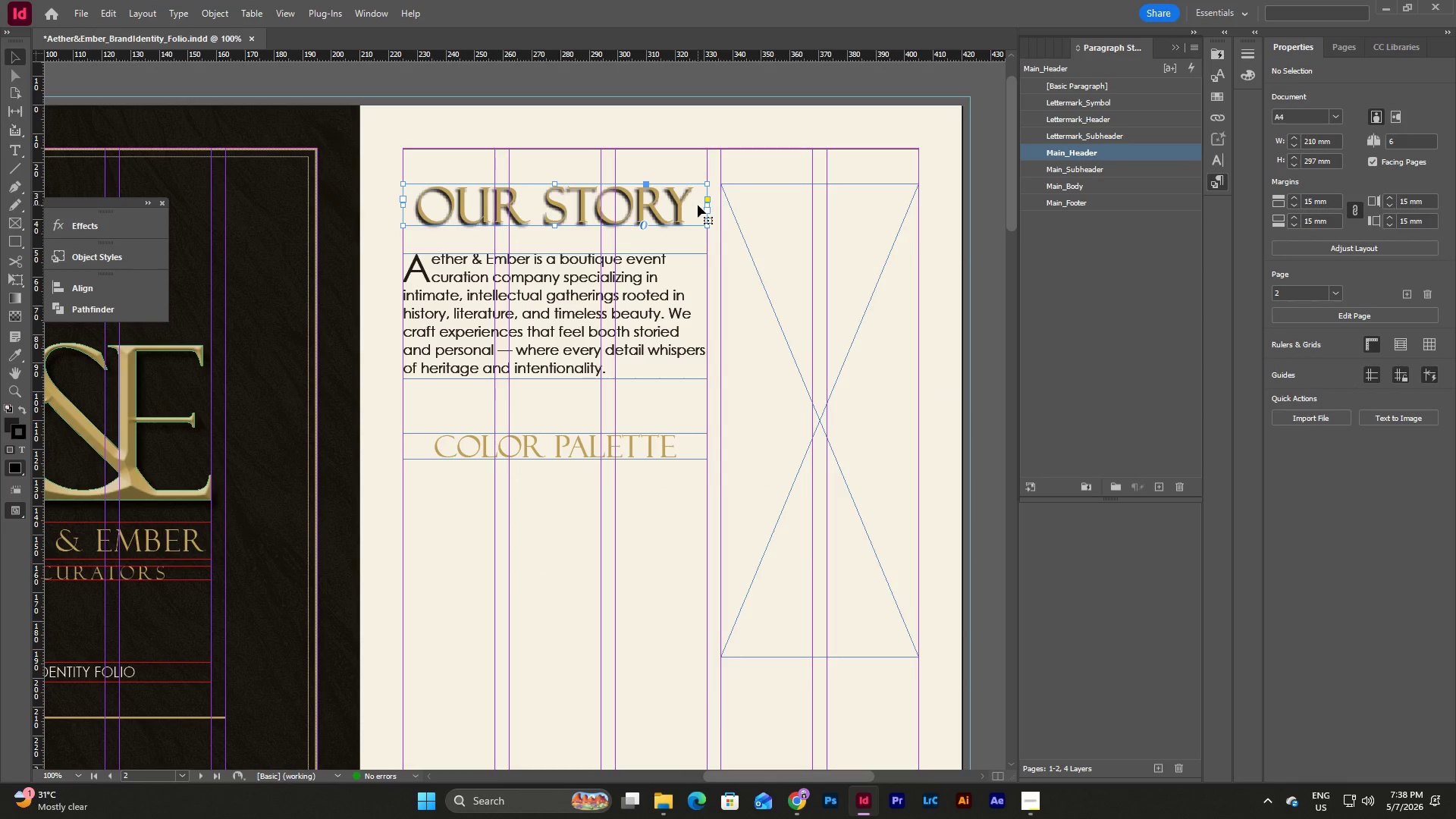 
right_click([698, 205])
 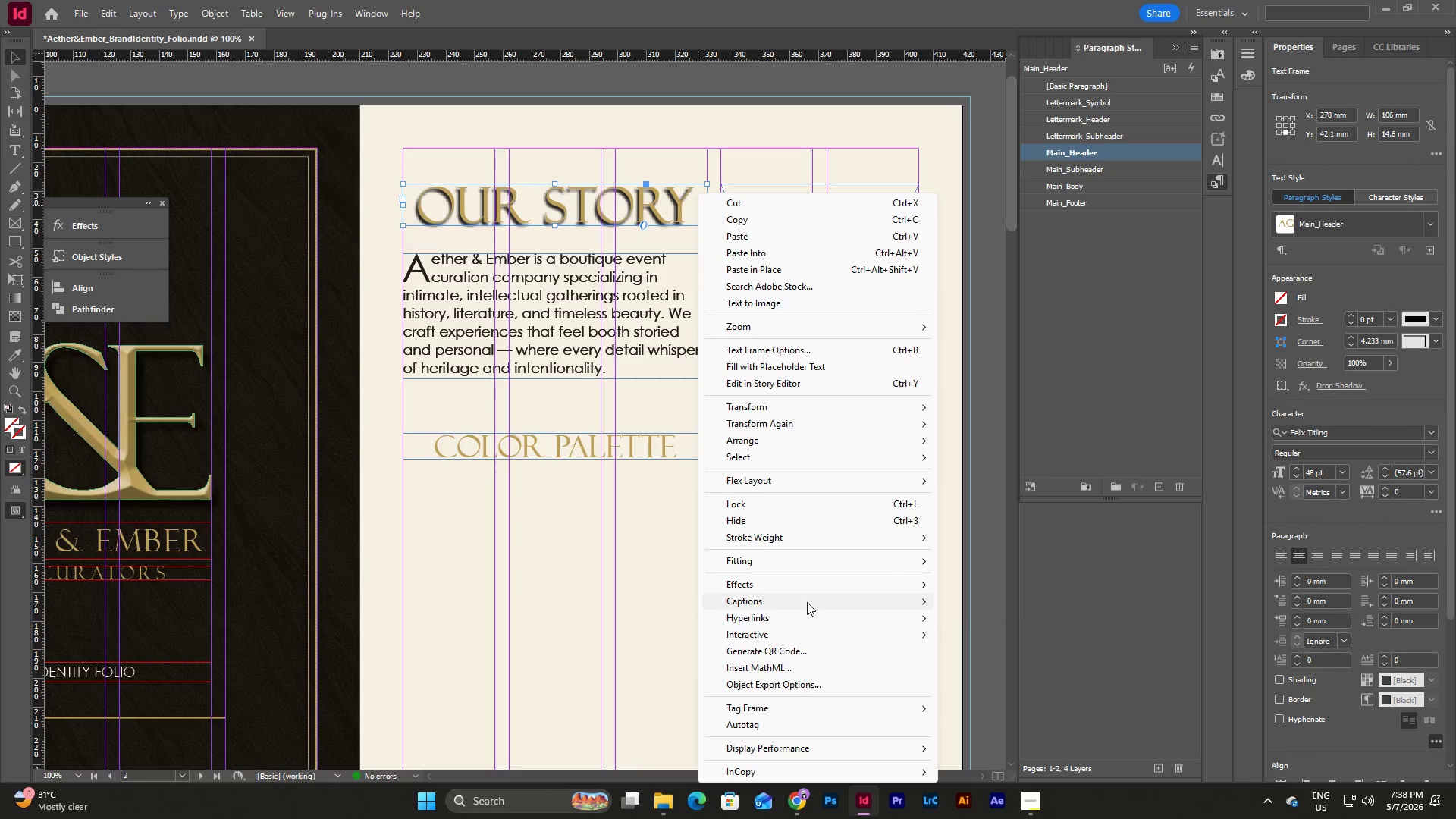 
left_click([808, 592])
 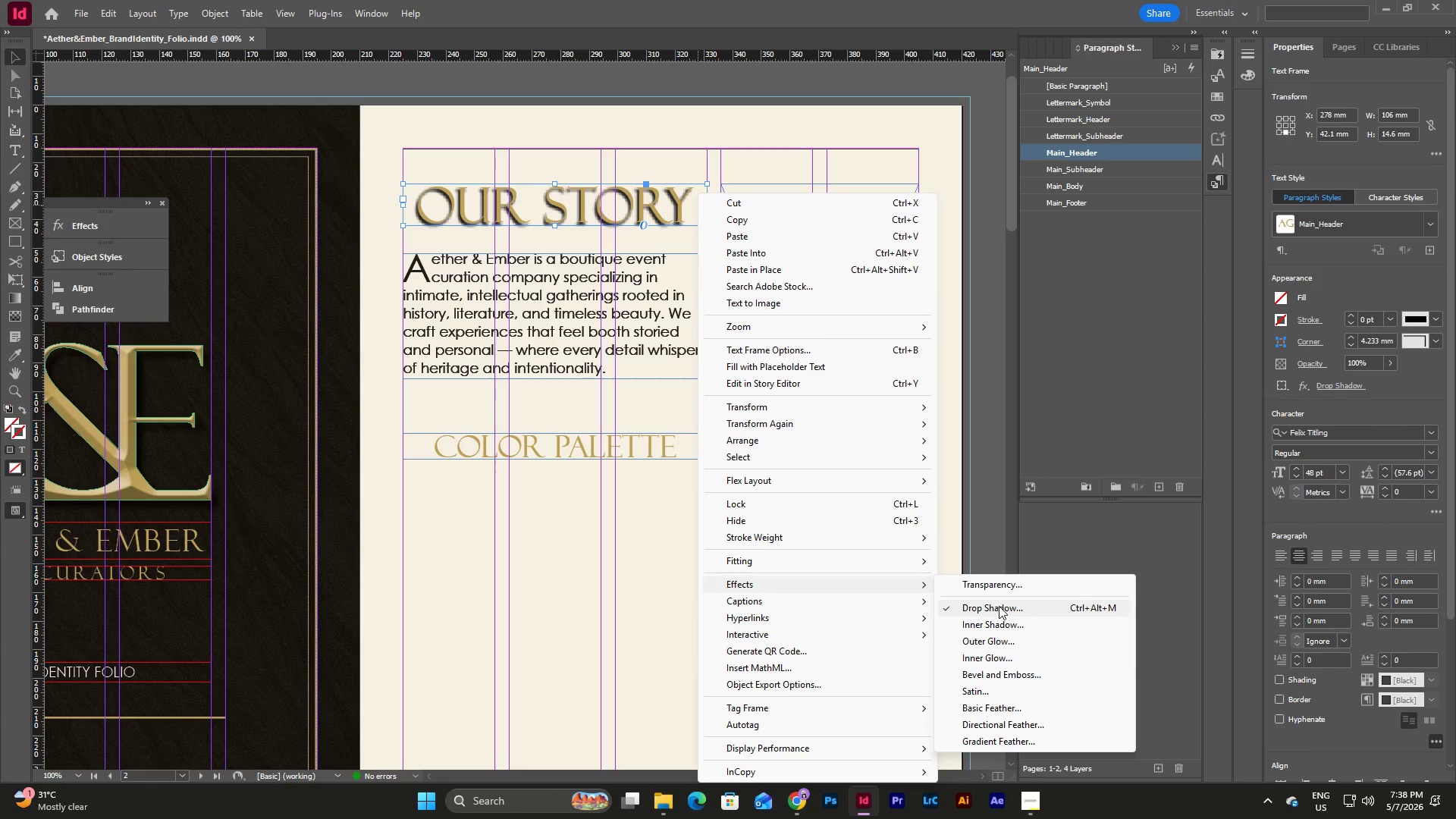 
left_click([999, 606])
 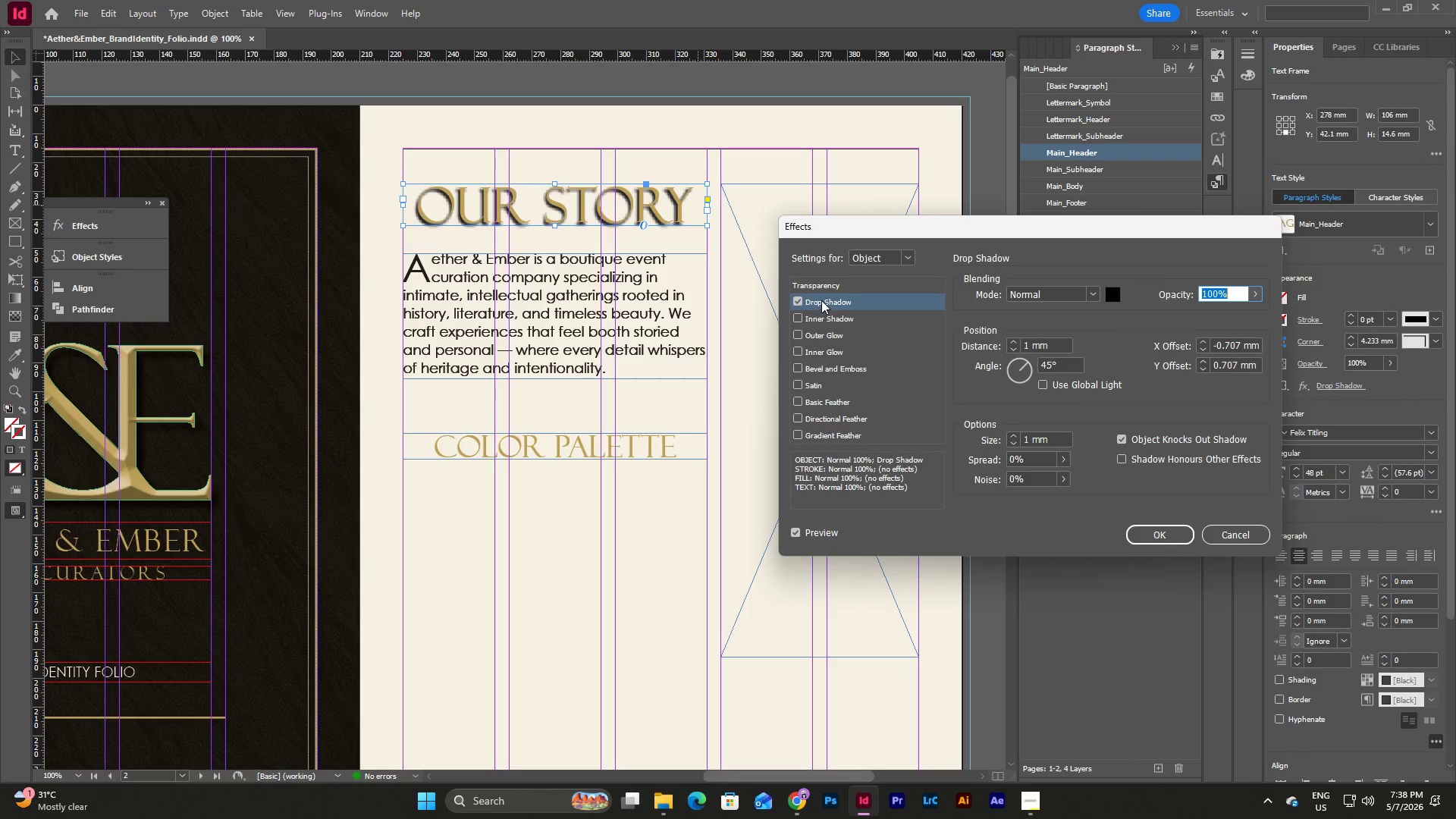 
left_click([794, 304])
 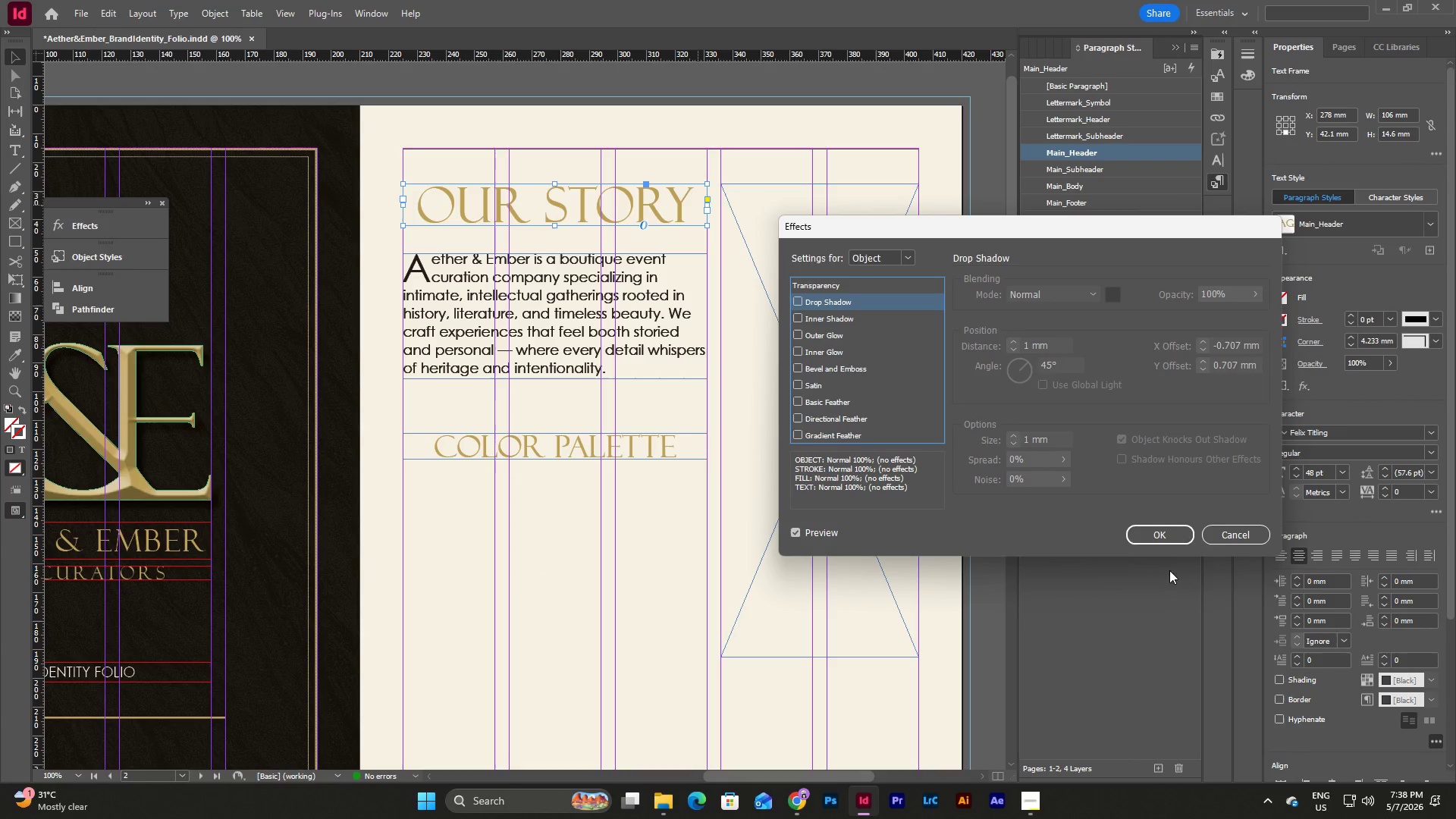 
left_click([1171, 533])
 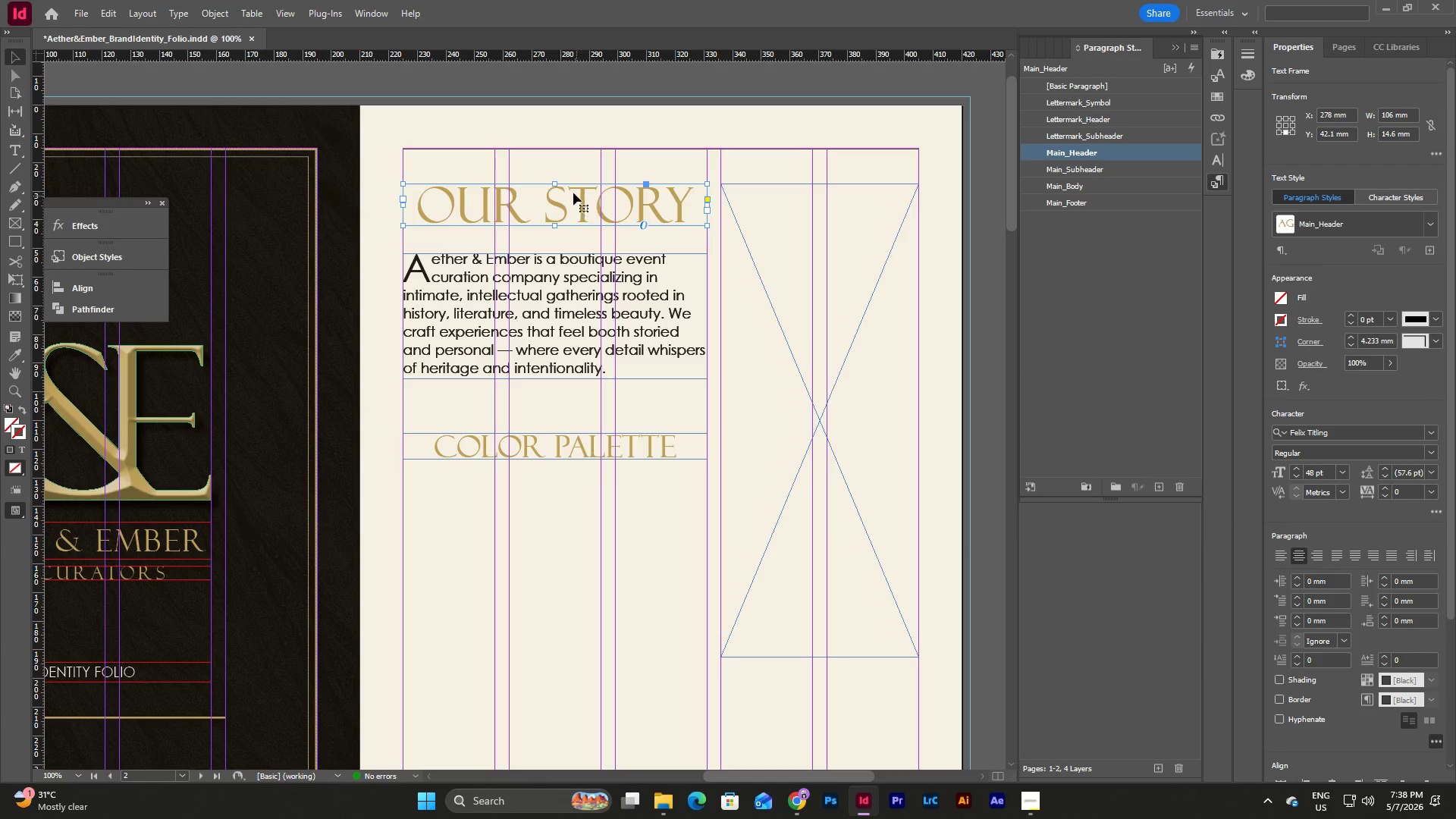 
left_click_drag(start_coordinate=[554, 186], to_coordinate=[554, 182])
 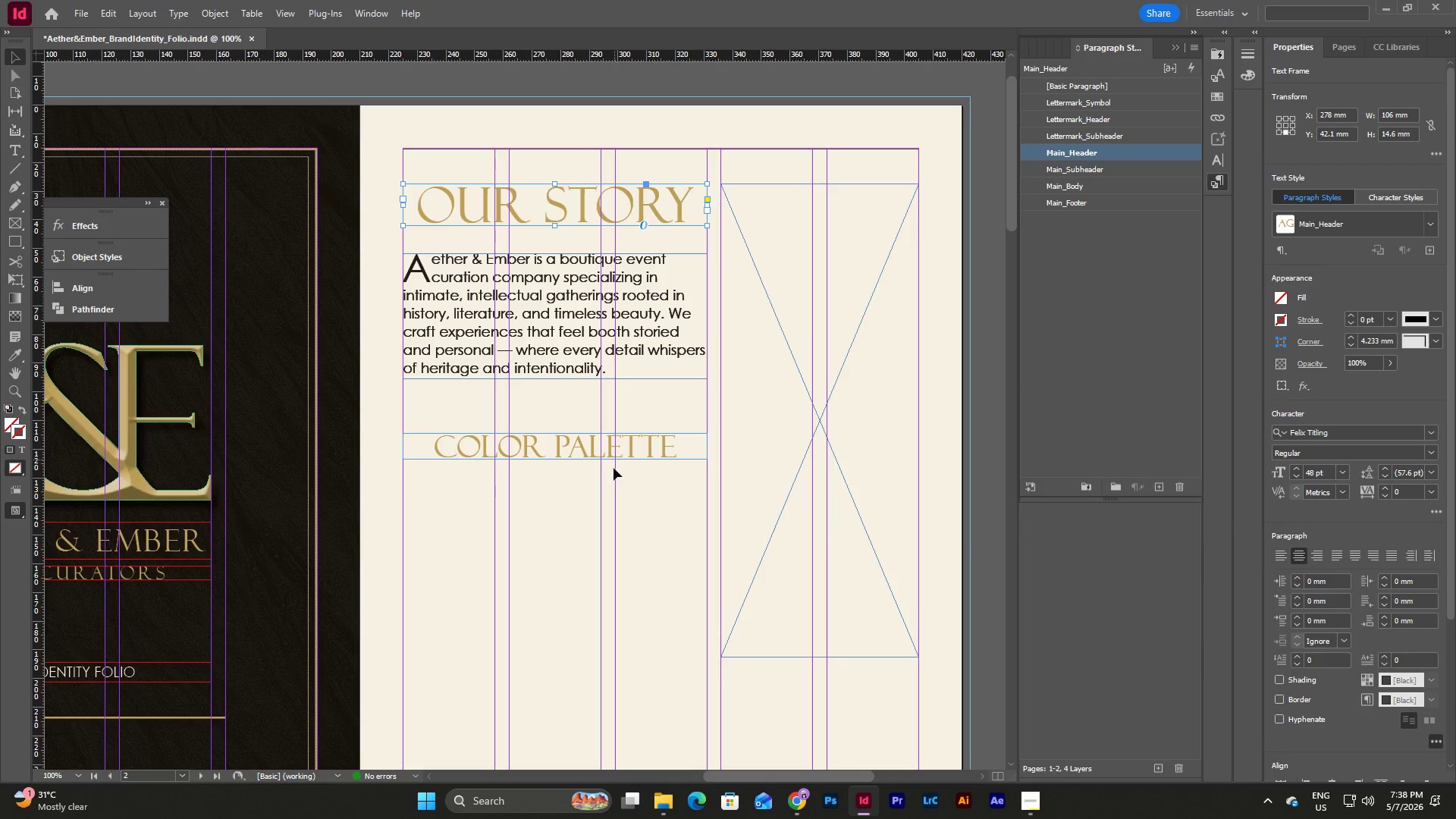 
left_click([636, 484])
 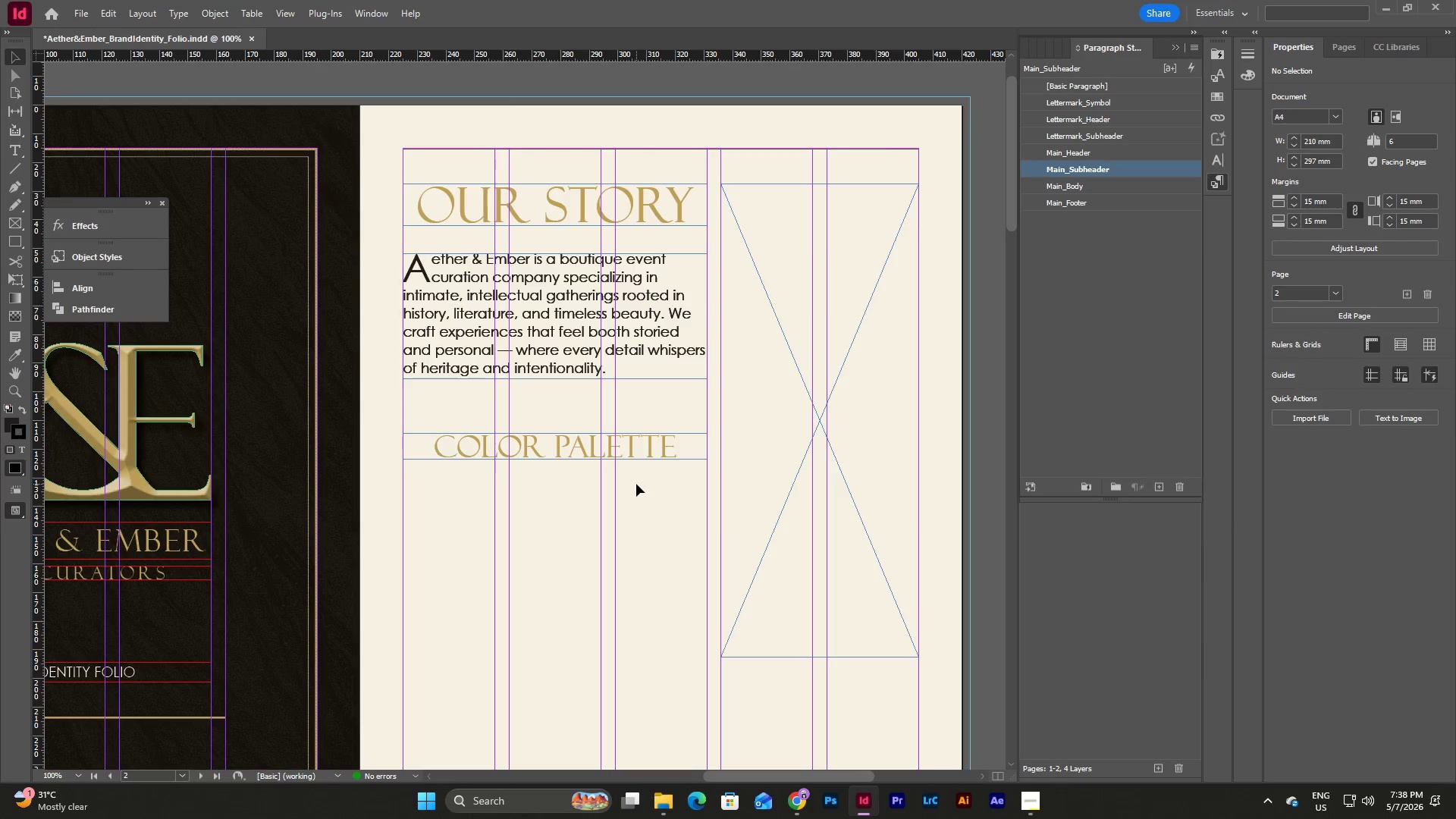 
scroll: coordinate [636, 484], scroll_direction: down, amount: 1.0
 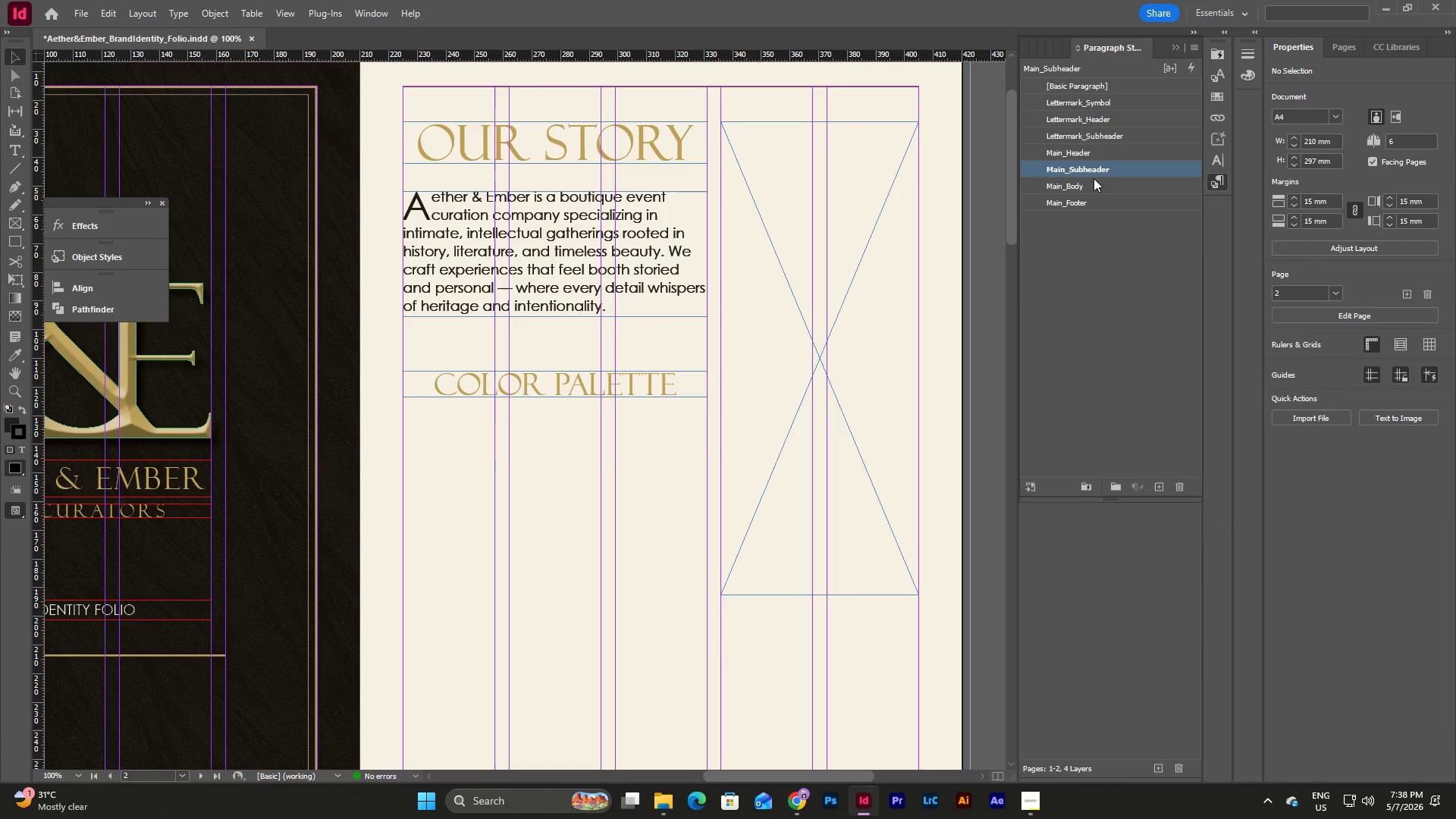 
double_click([1106, 168])
 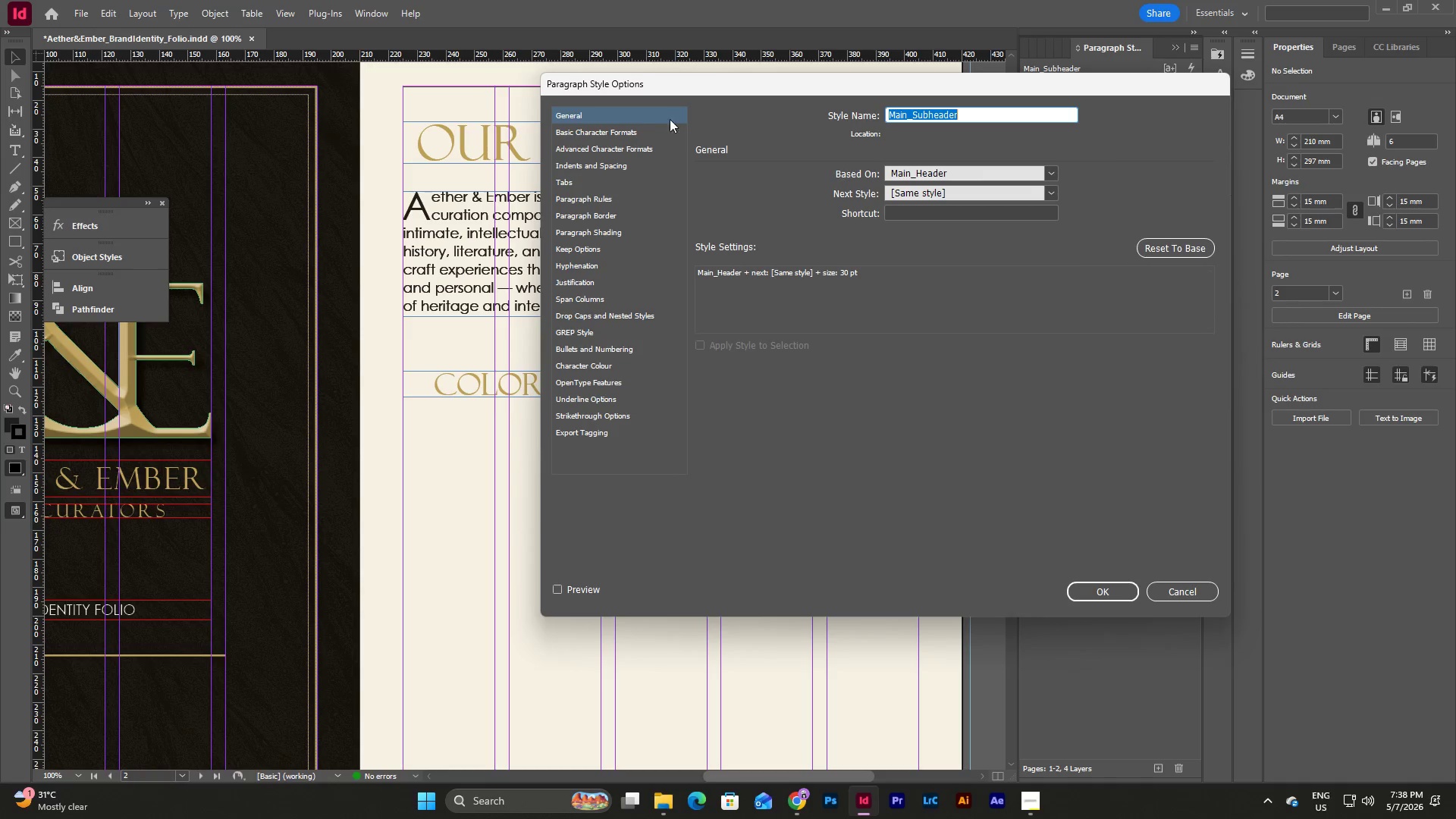 
left_click([632, 128])
 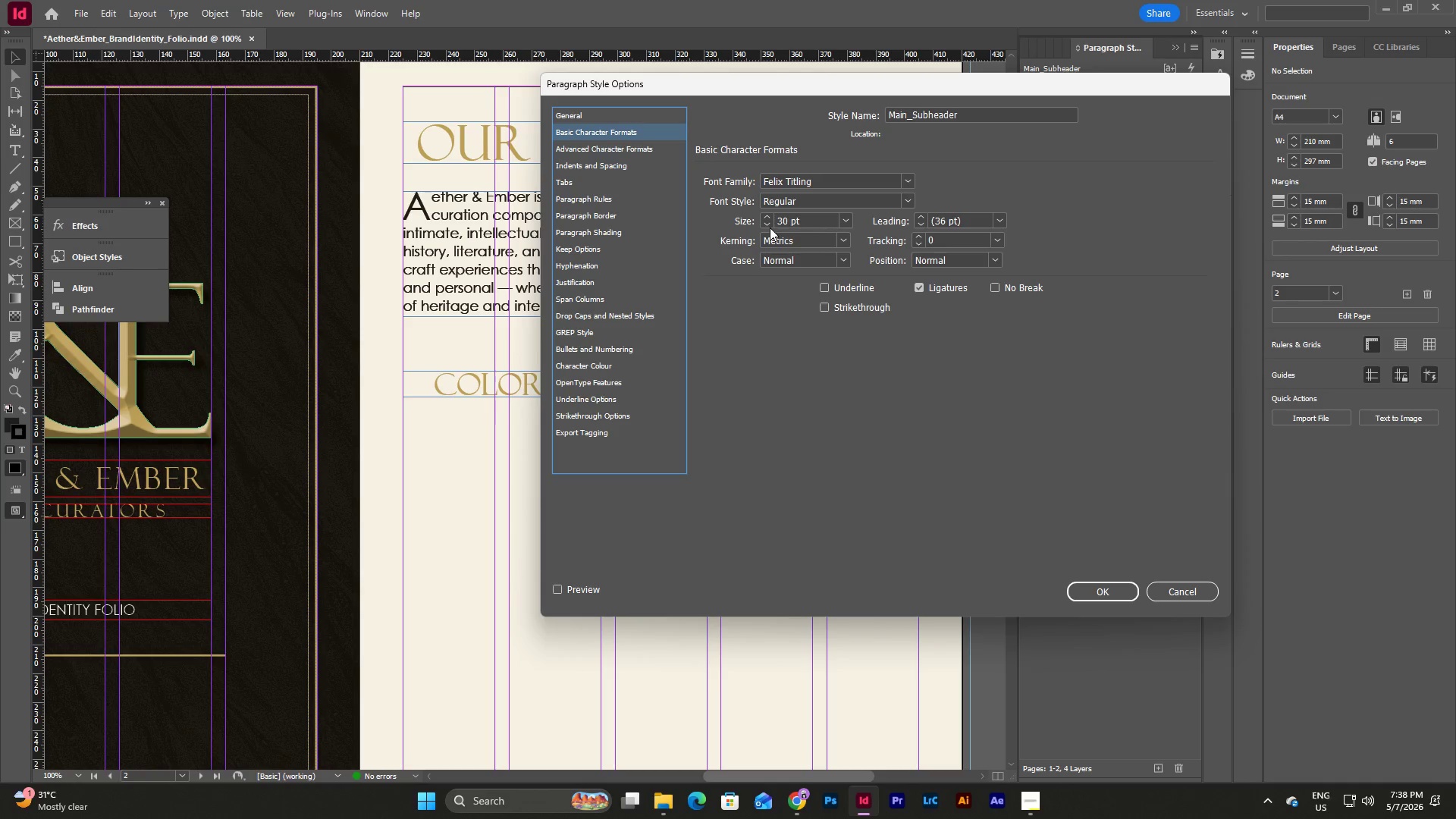 
double_click([765, 226])
 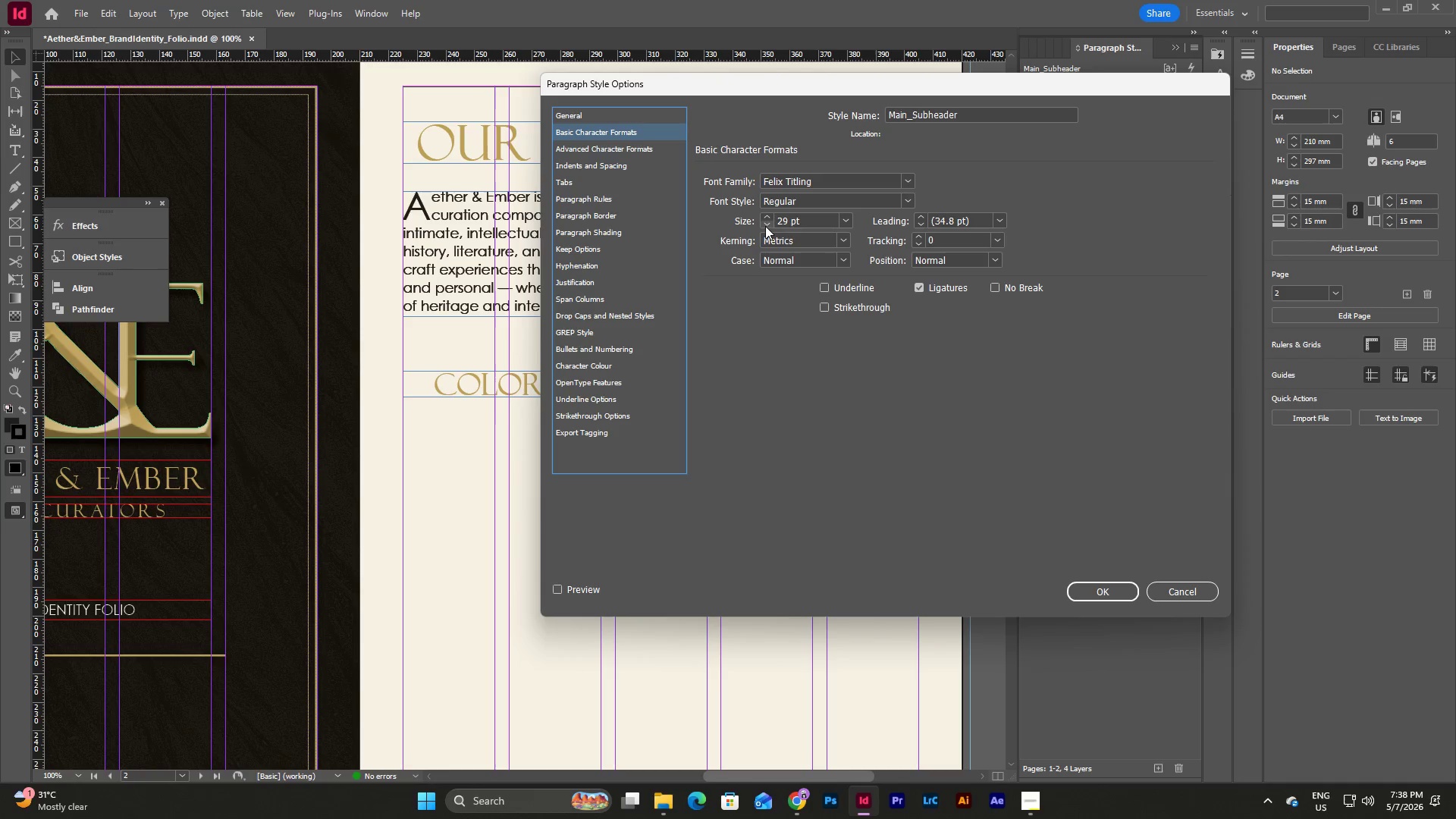 
triple_click([765, 226])
 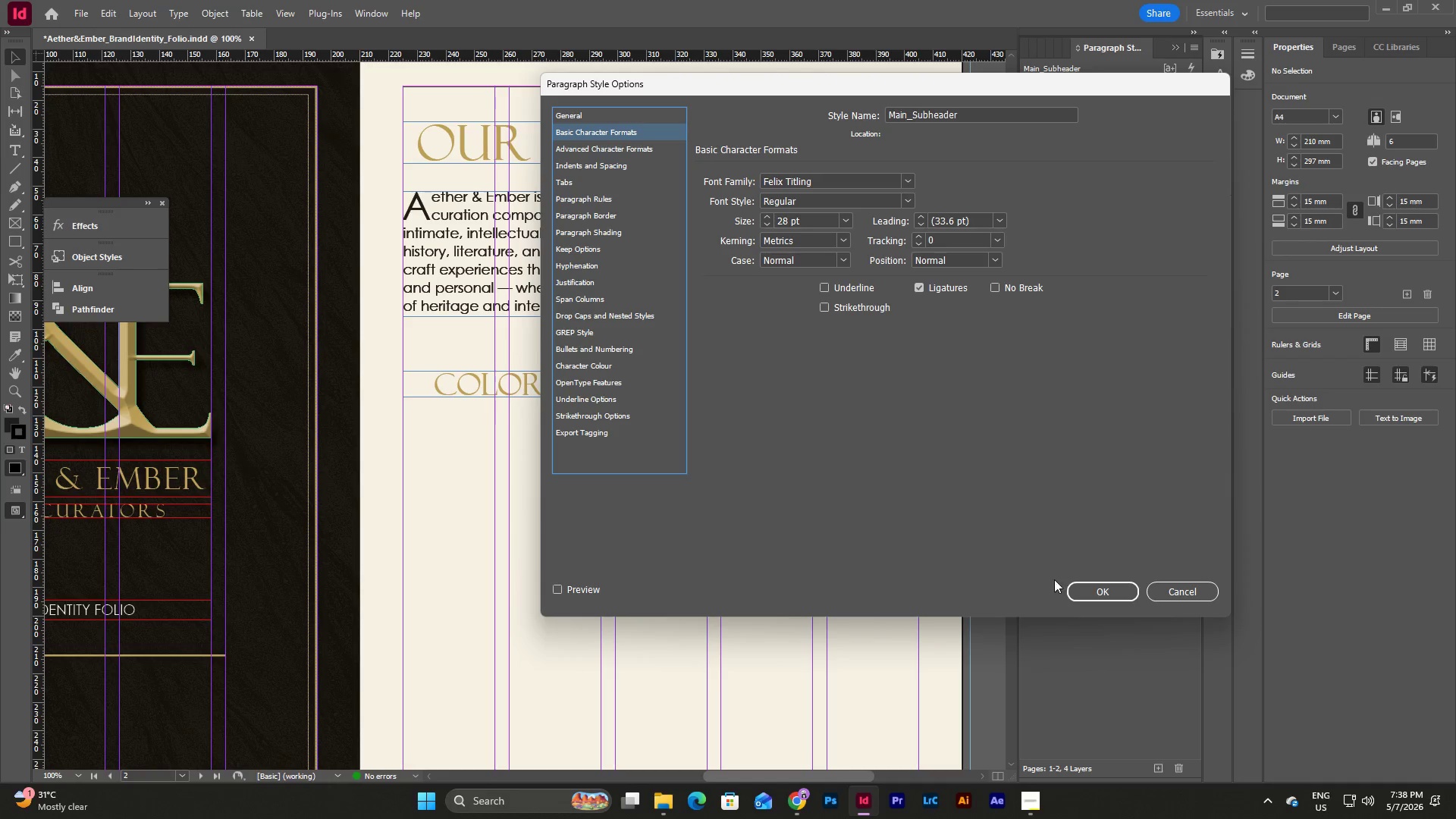 
left_click([1089, 593])
 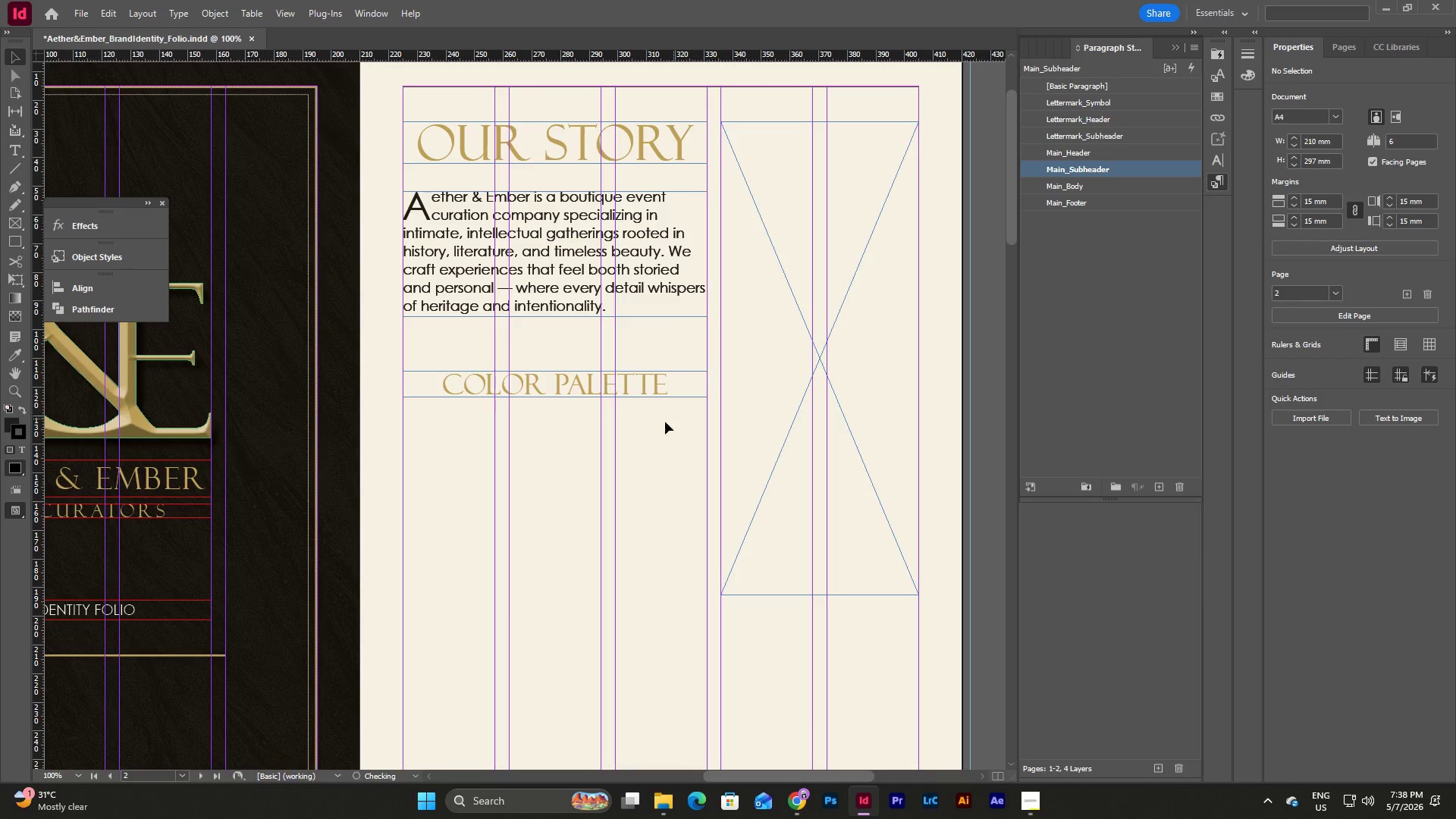 
left_click([655, 426])
 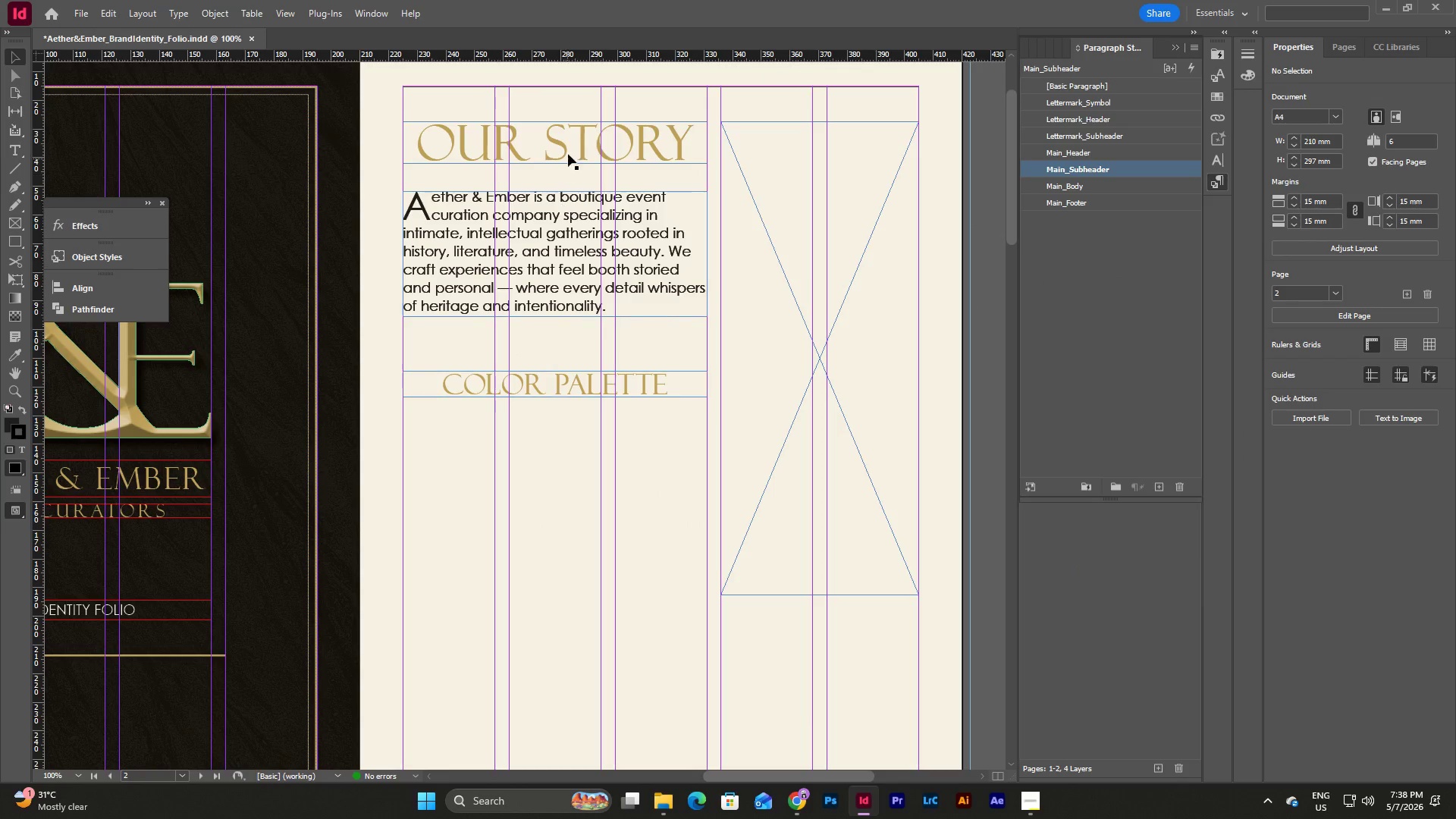 
left_click([568, 143])
 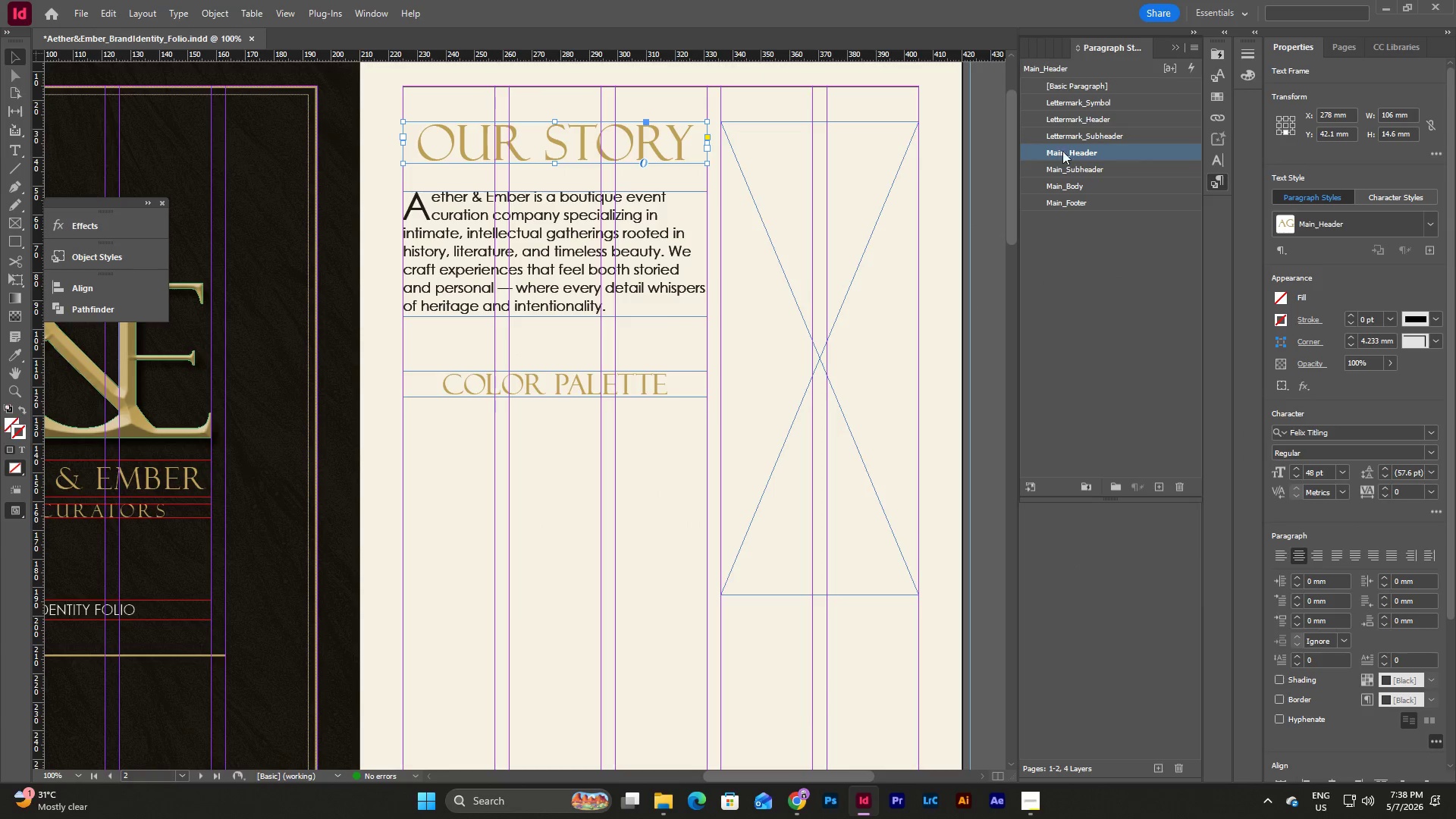 
double_click([1060, 151])
 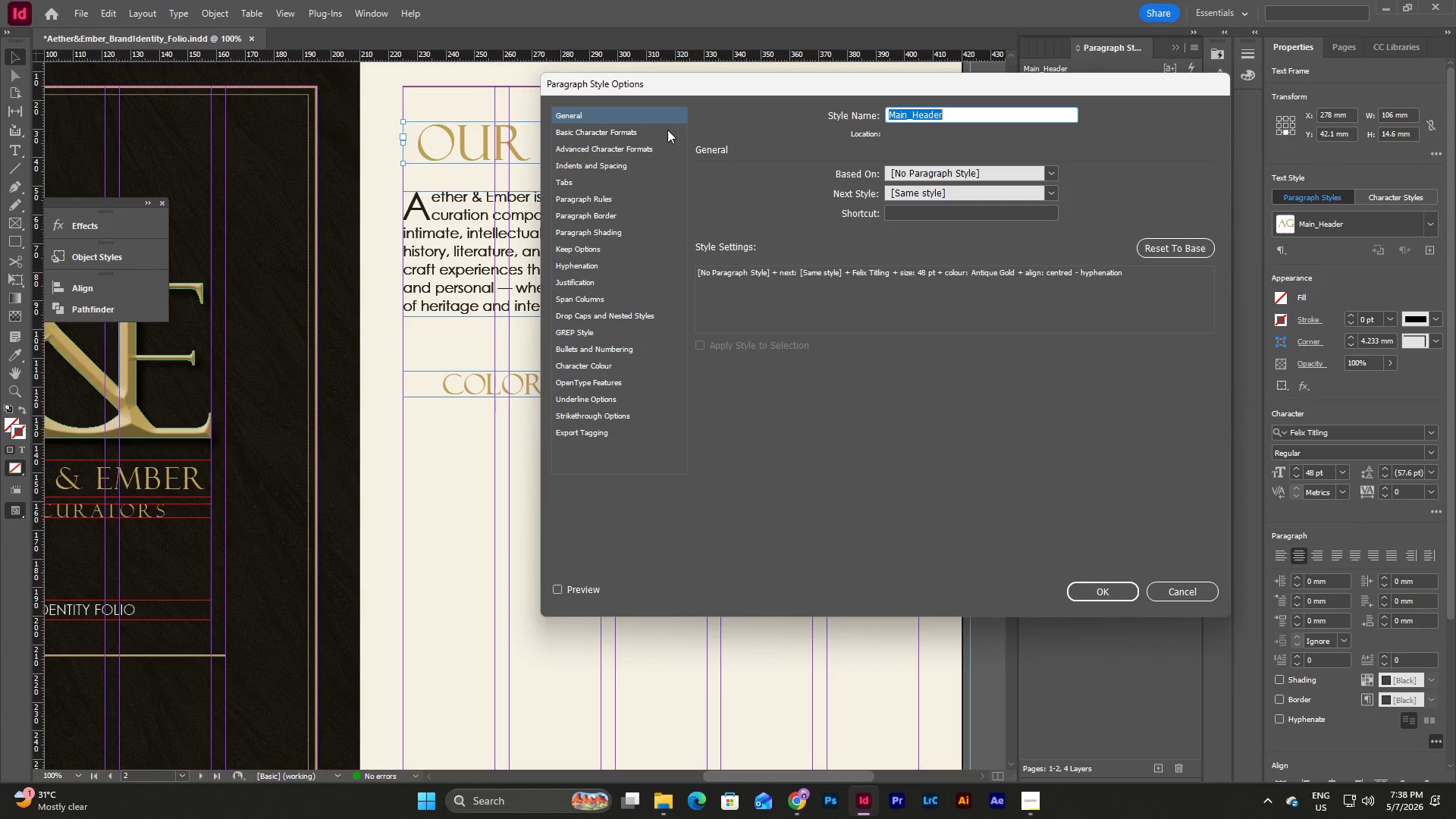 
left_click([648, 133])
 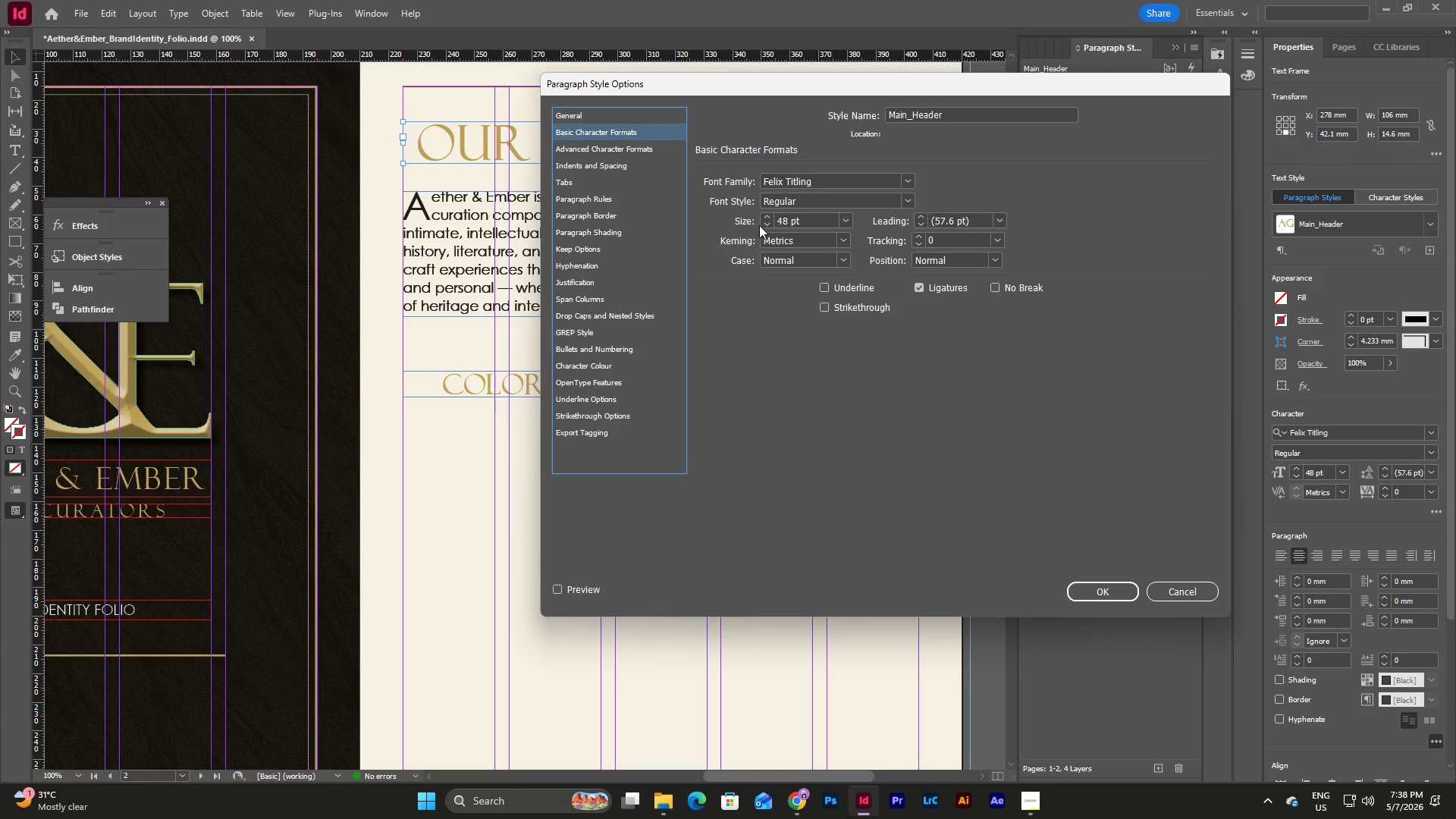 
double_click([762, 225])
 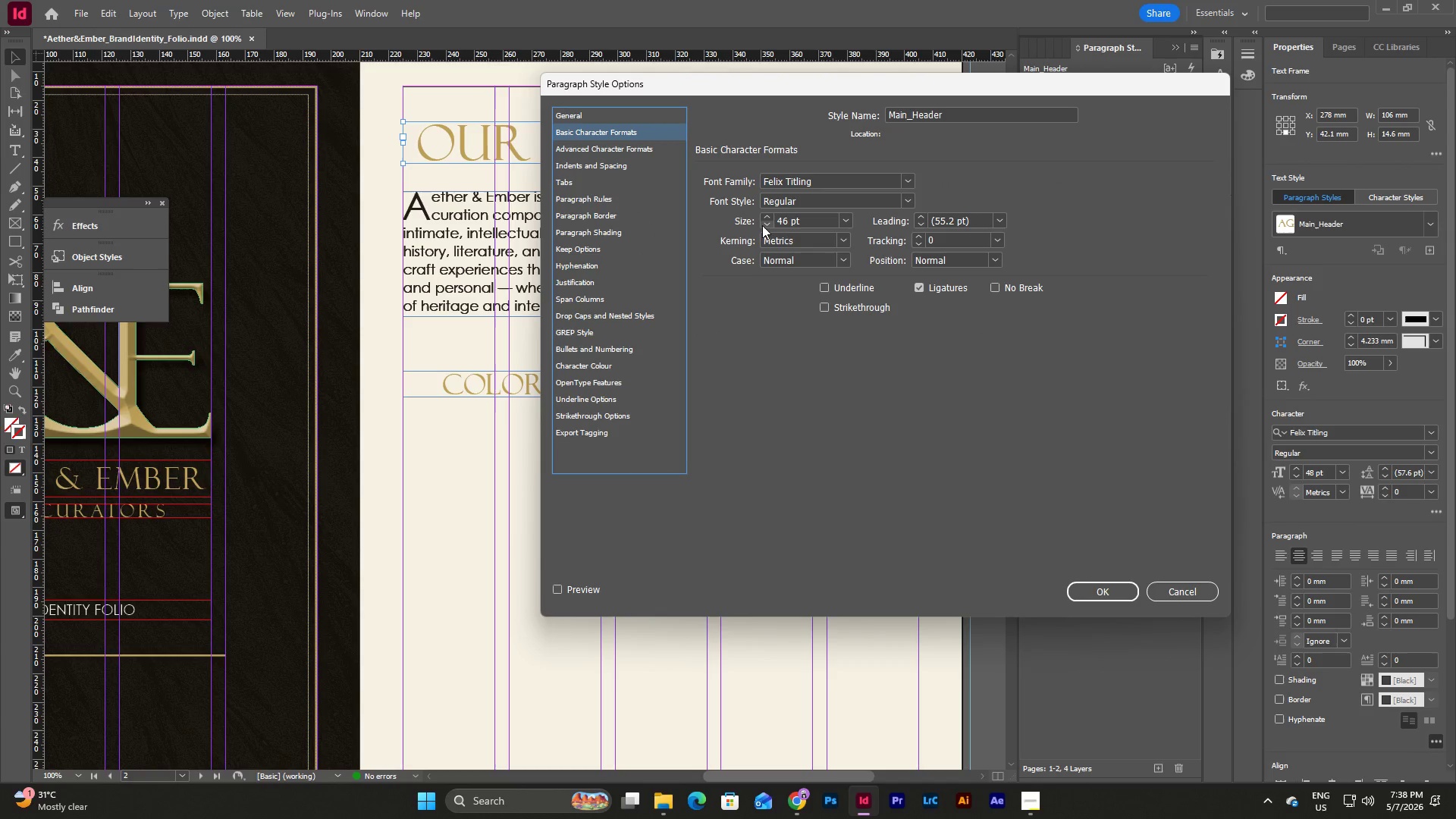 
triple_click([762, 225])
 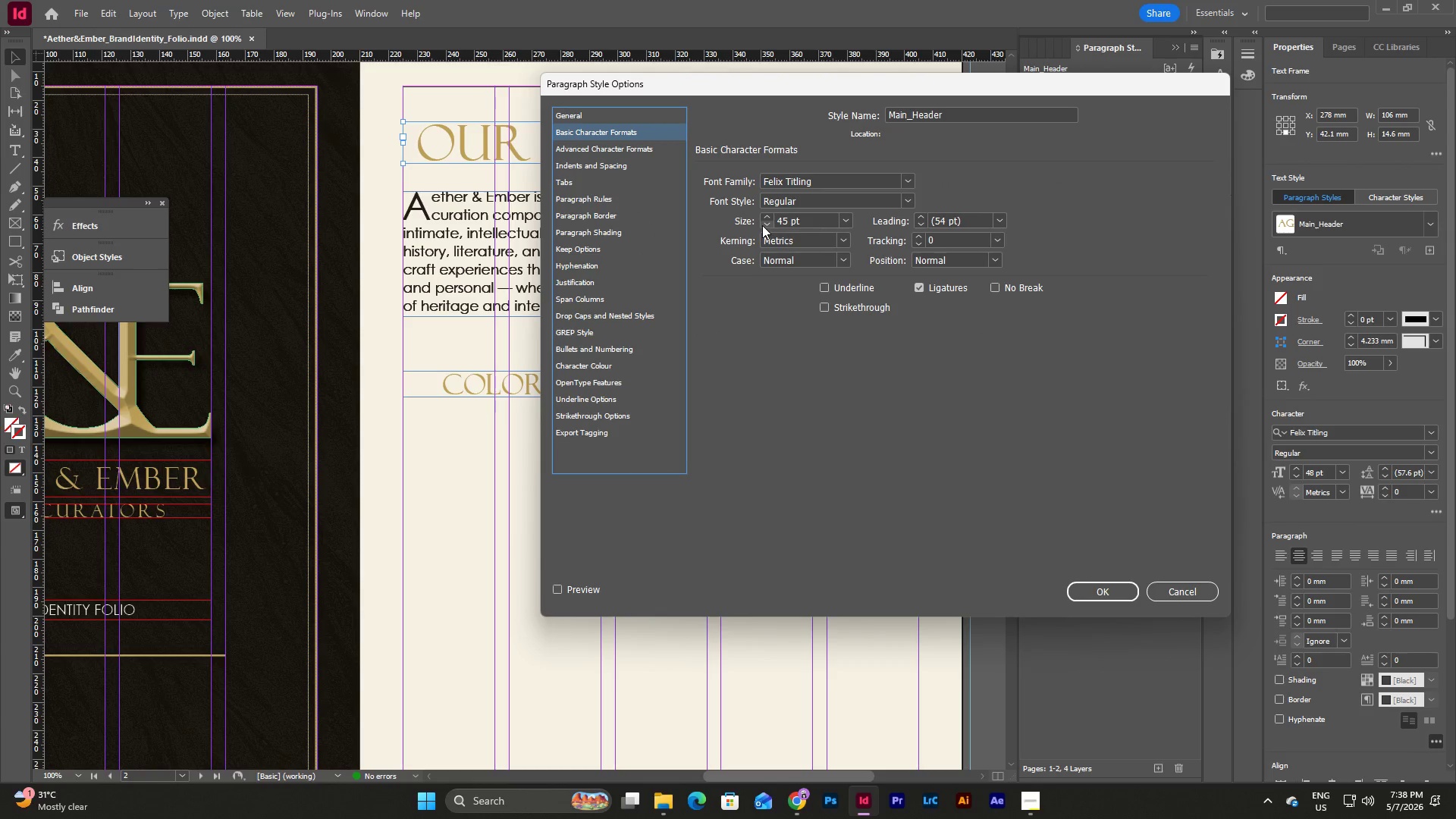 
triple_click([762, 225])
 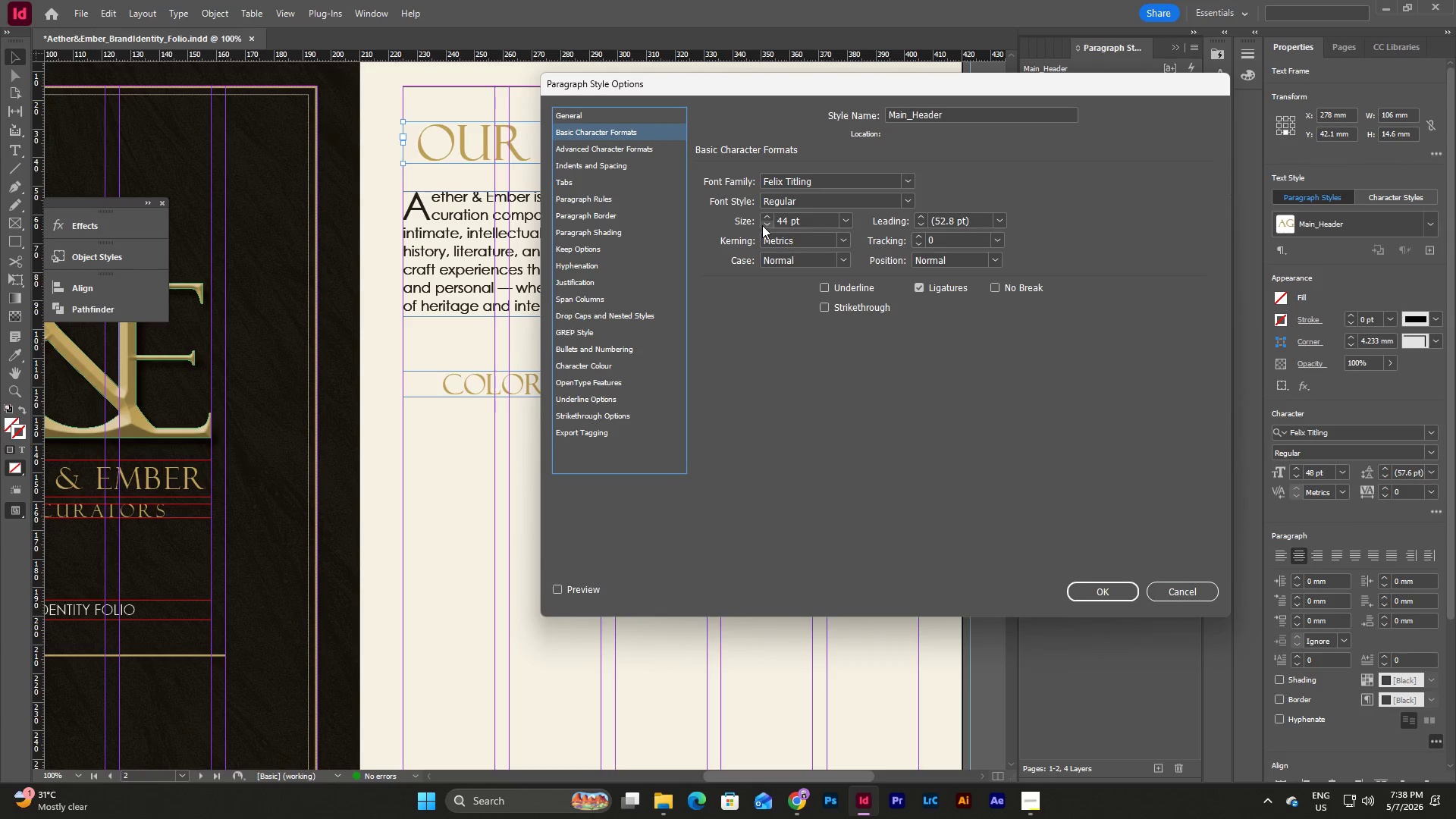 
triple_click([762, 225])
 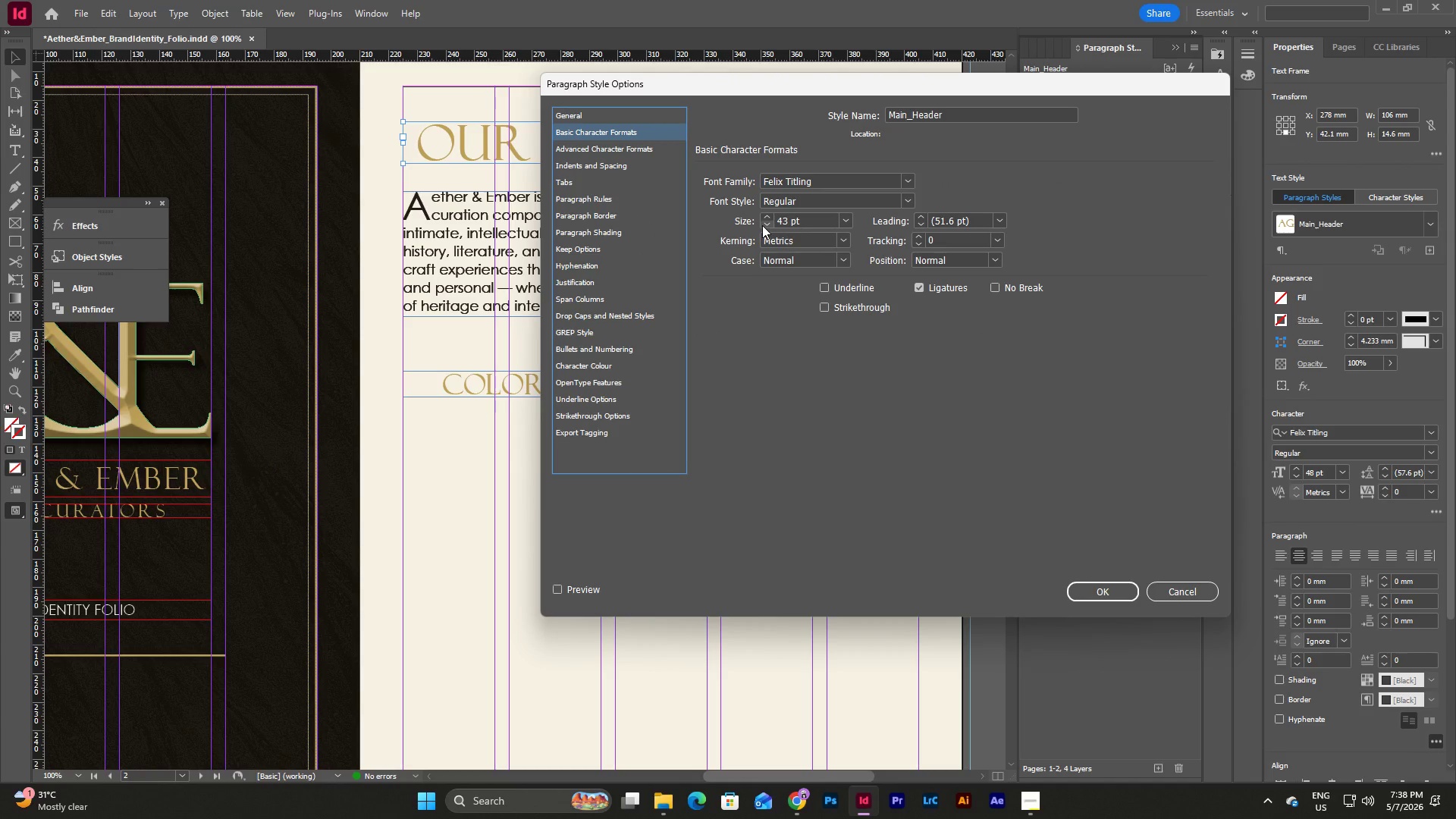 
left_click([762, 225])
 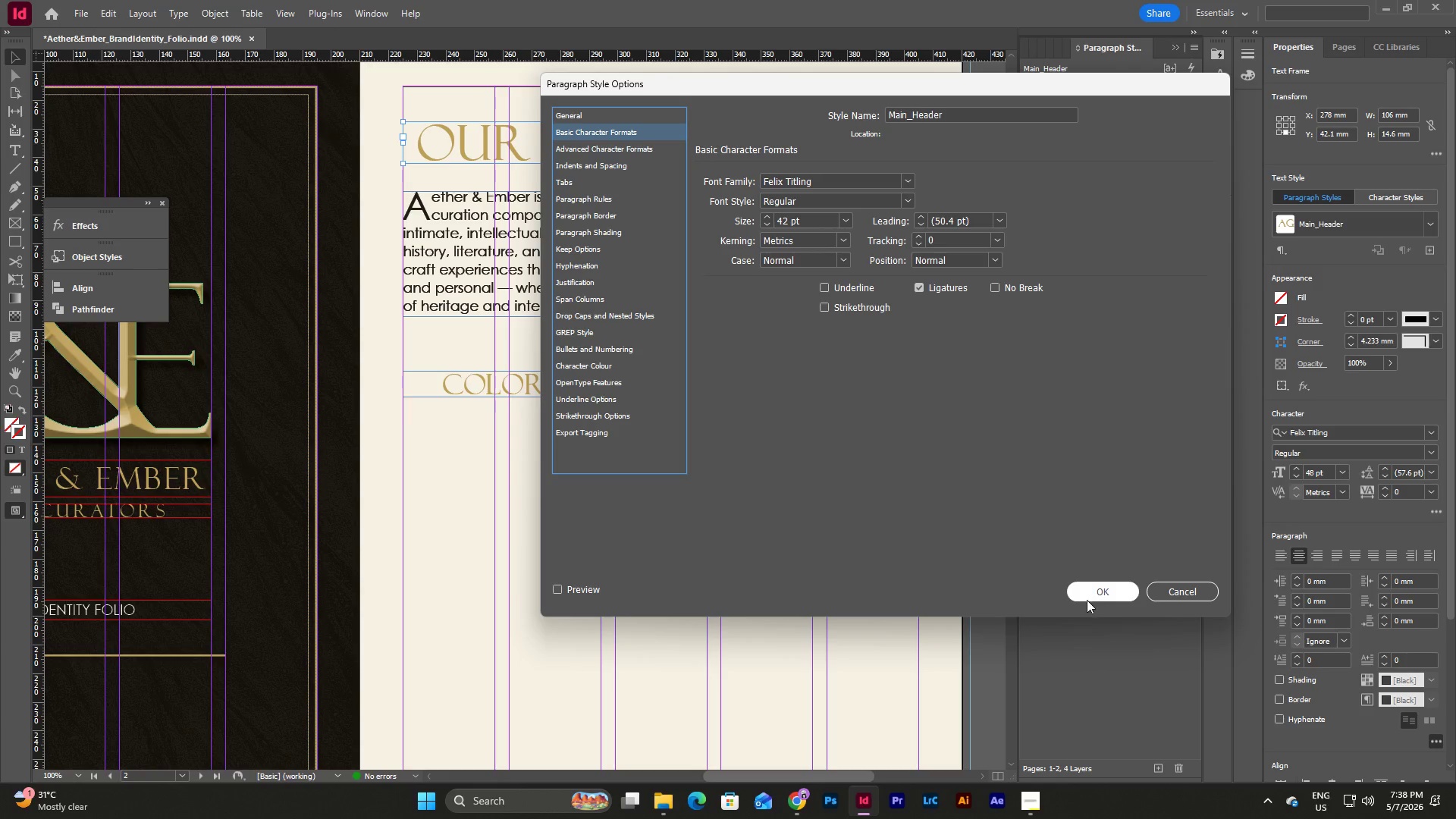 
left_click([1087, 600])
 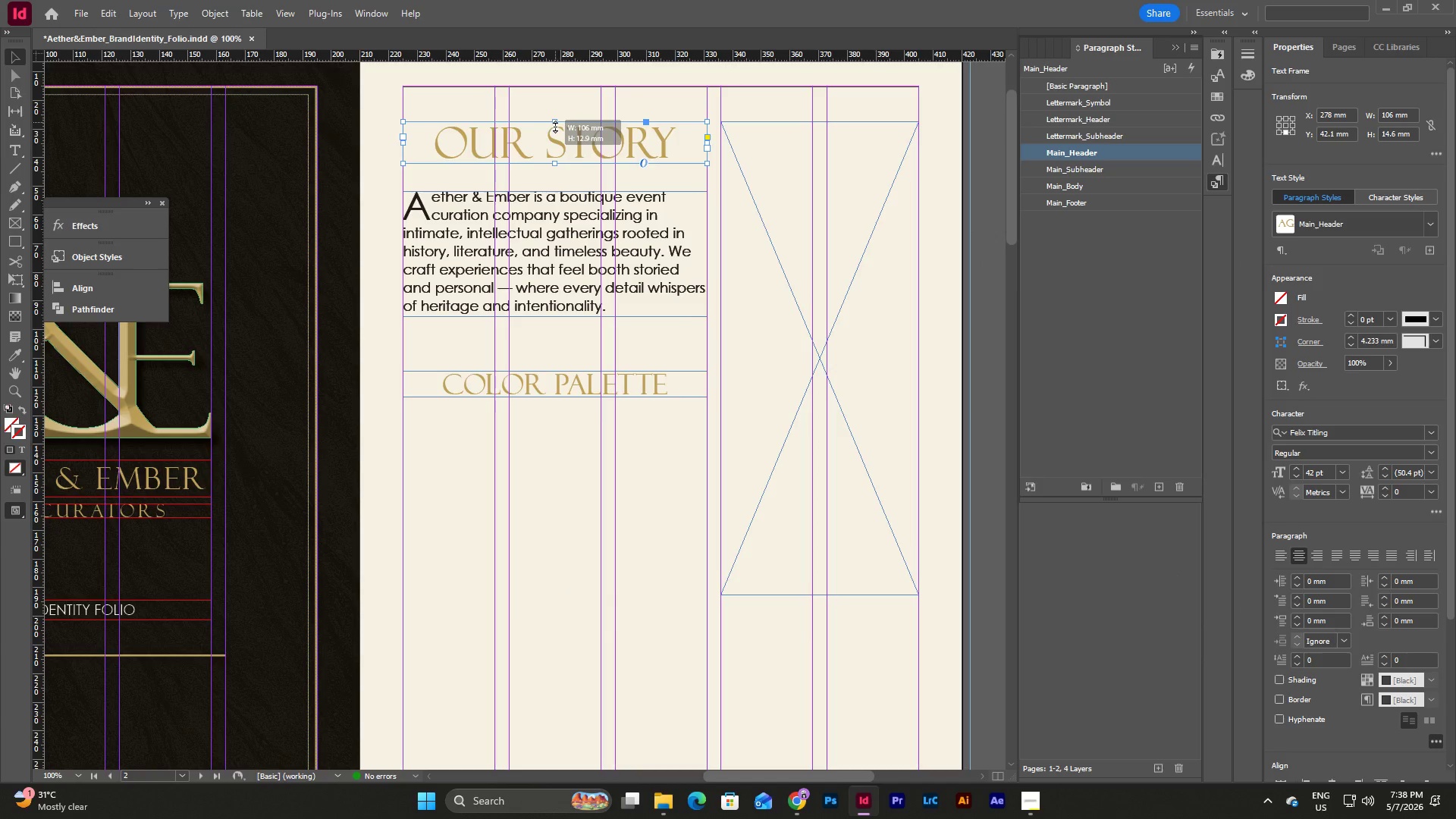 
wait(7.08)
 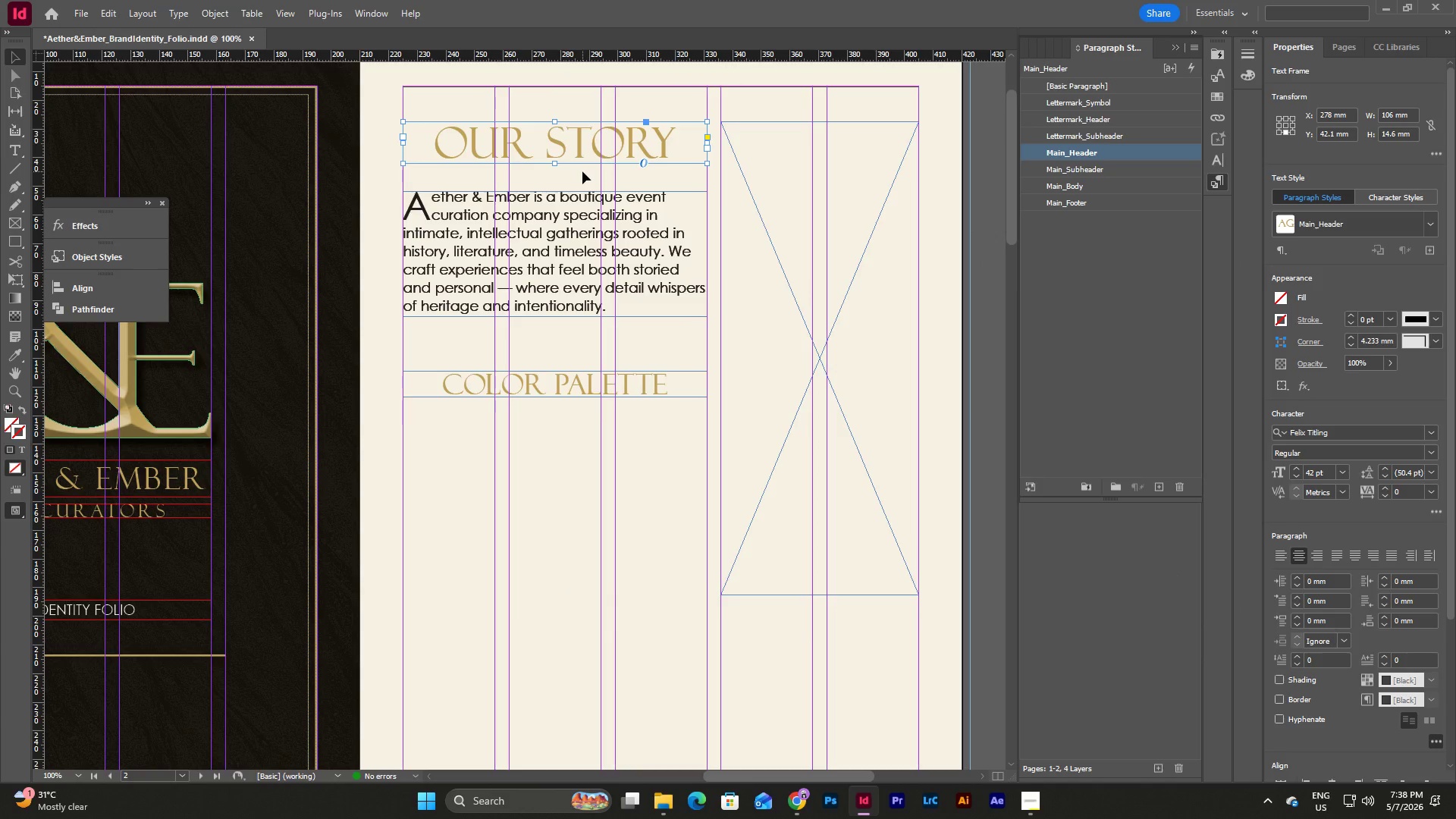 
left_click([651, 342])
 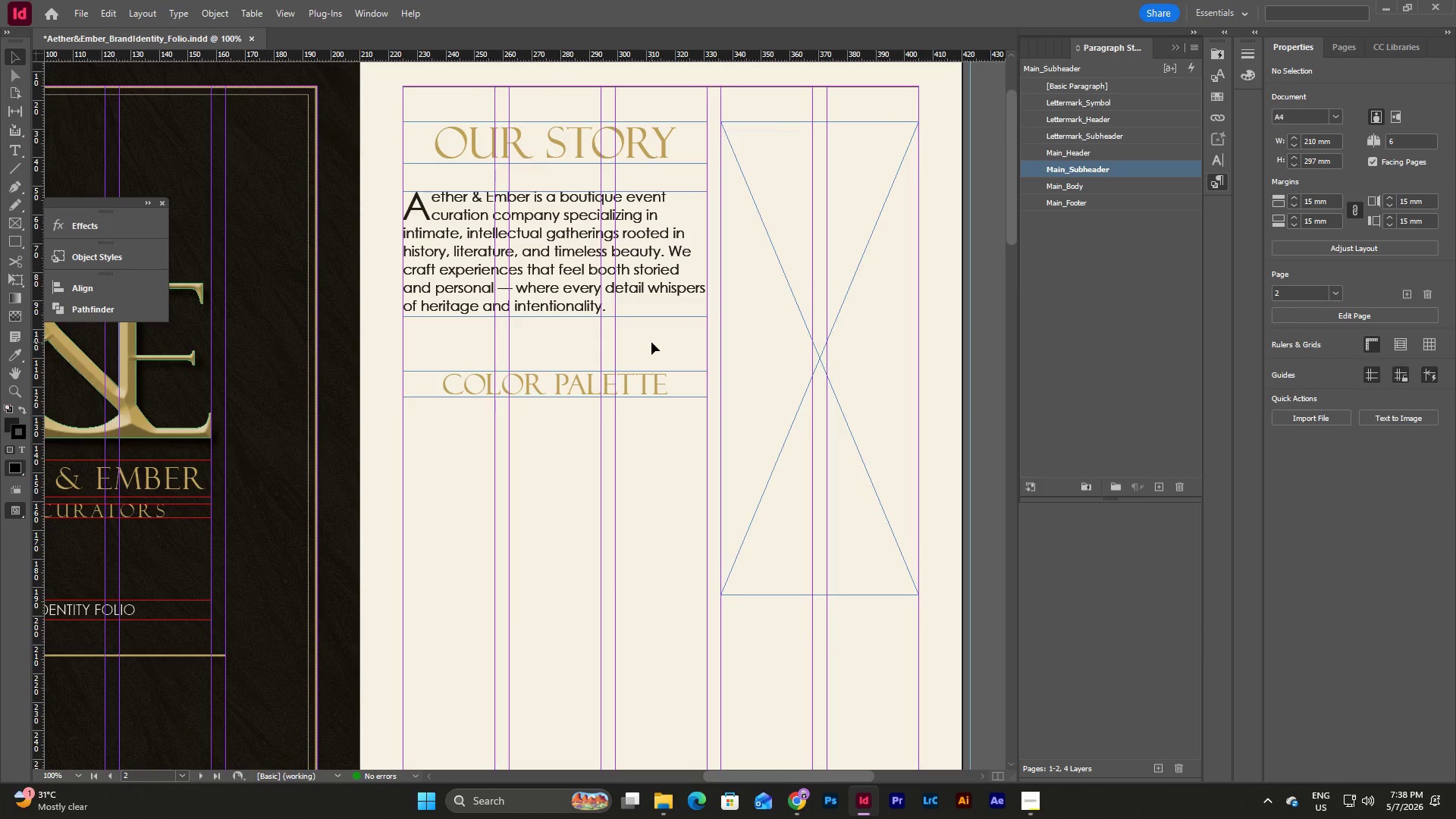 
type(ww)
 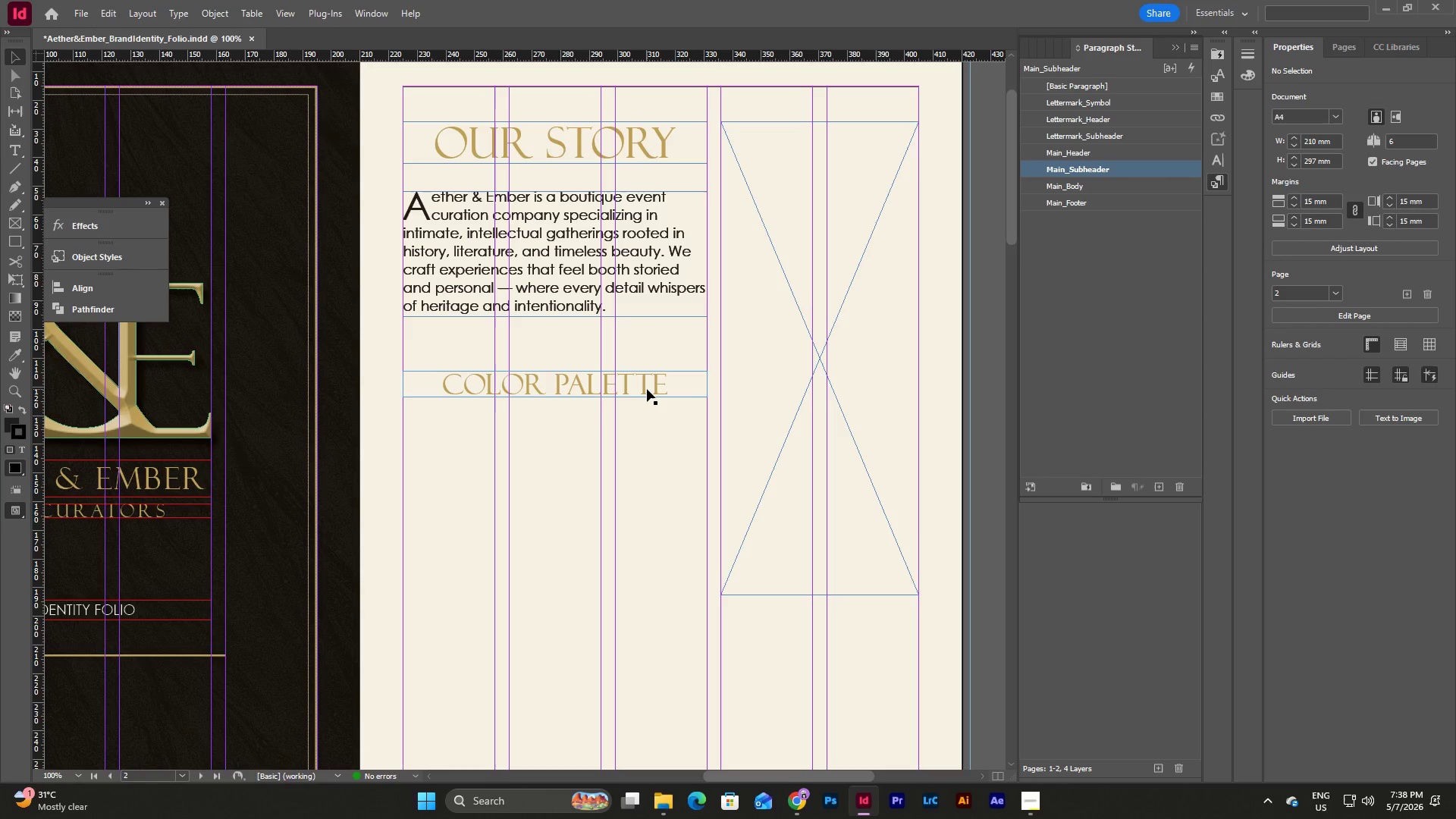 
left_click([647, 389])
 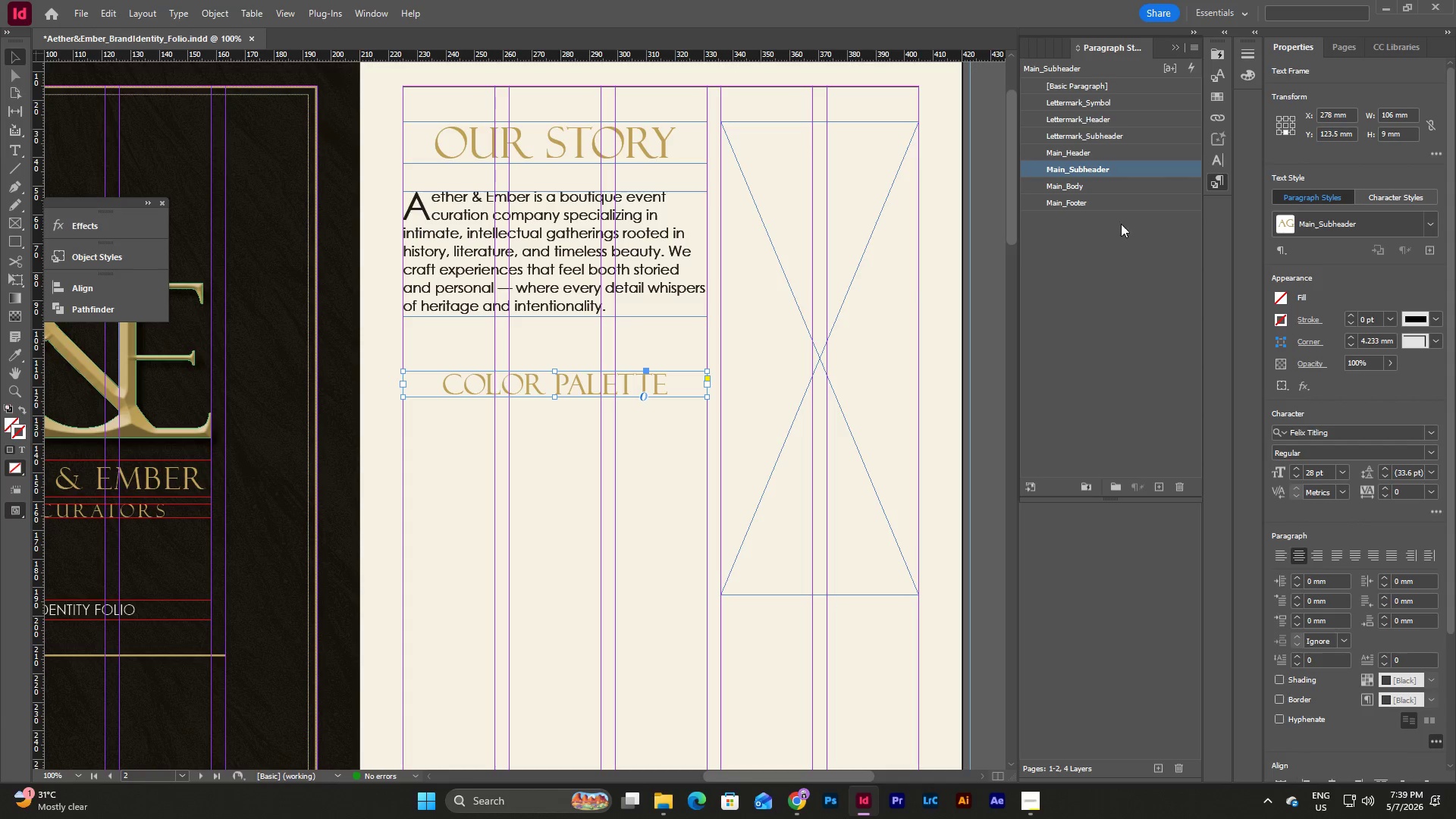 
double_click([1109, 157])
 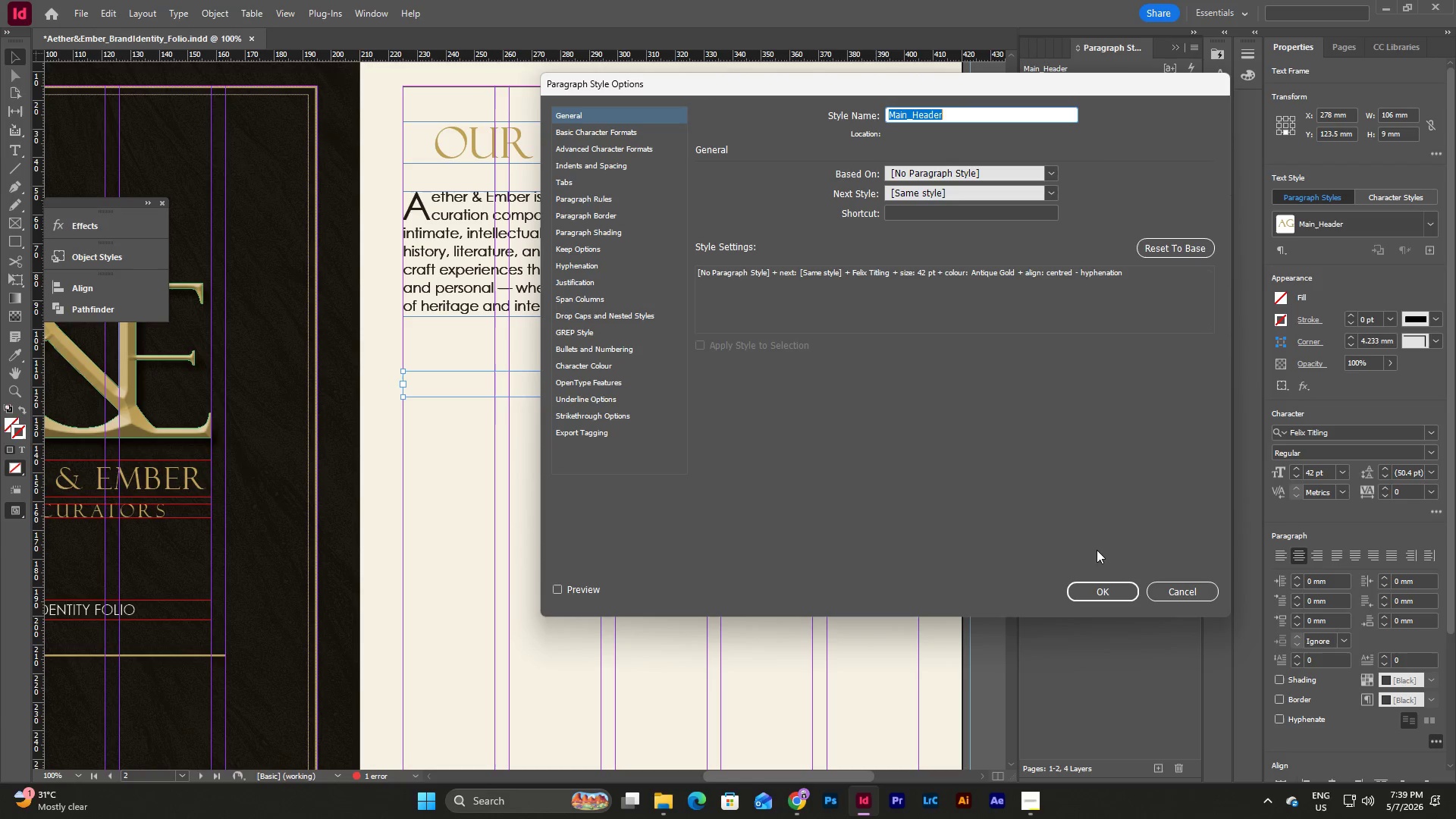 
left_click([1159, 593])
 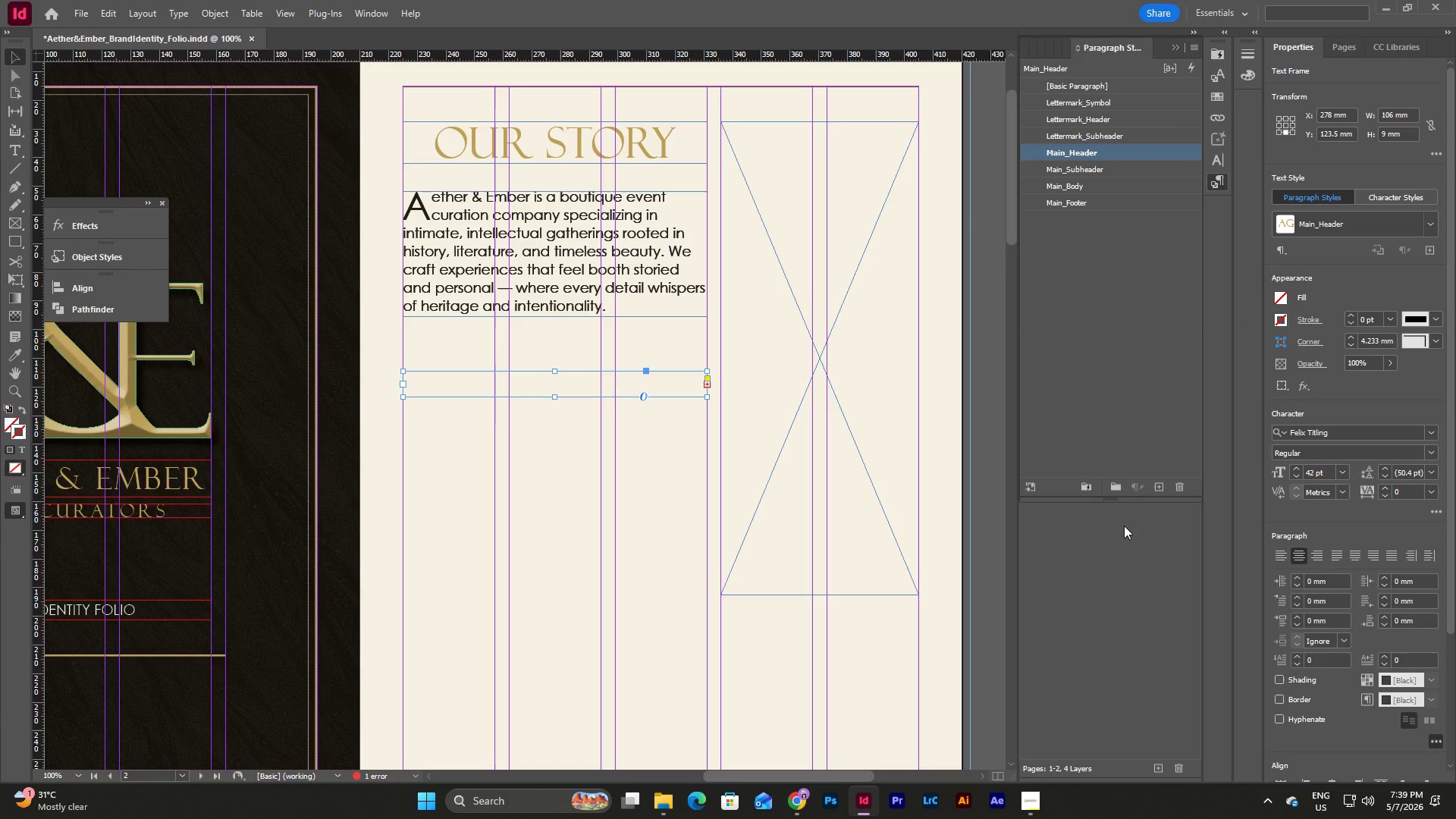 
key(Control+Z)
 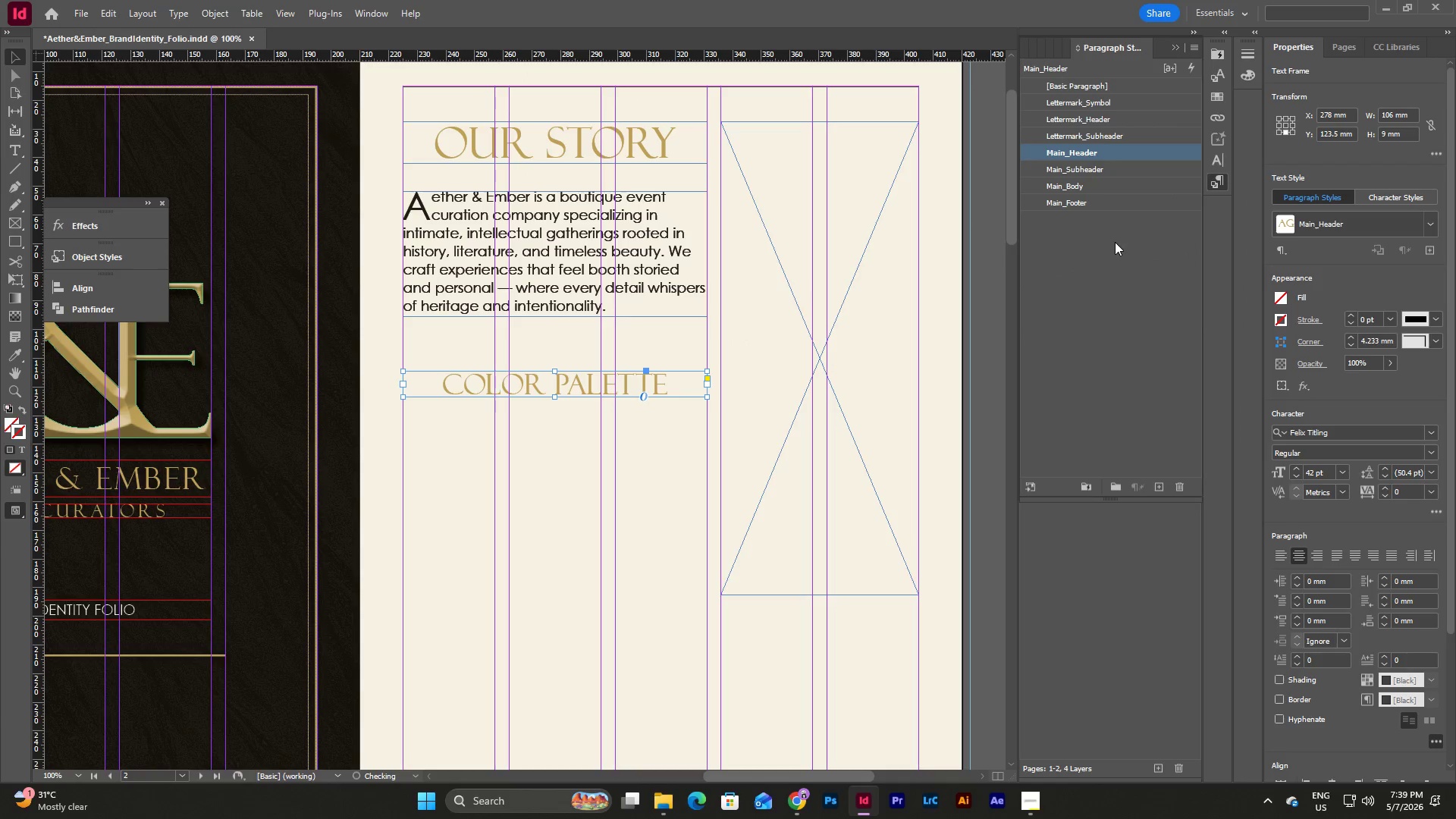 
left_click([1116, 241])
 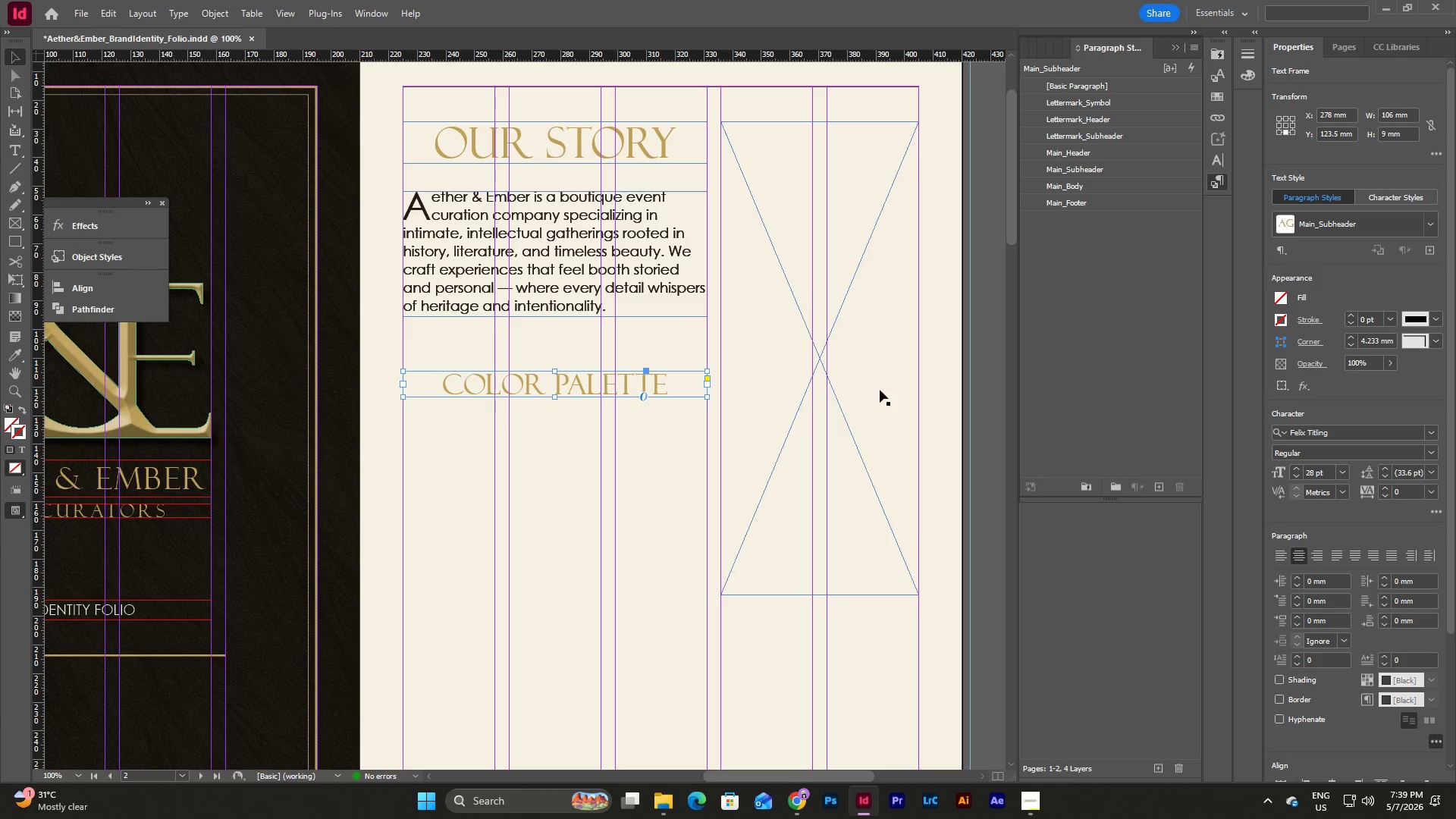 
left_click([667, 423])
 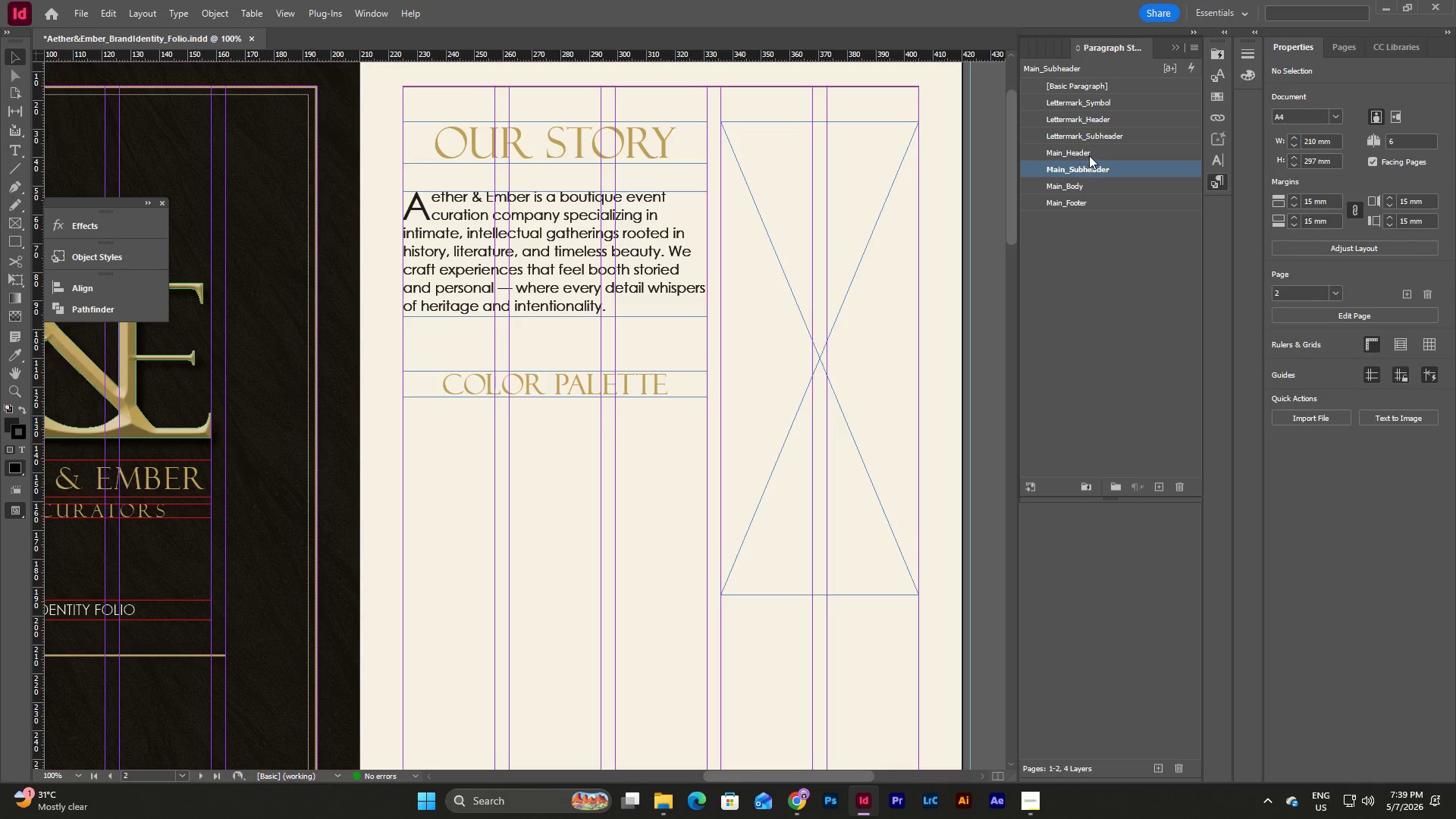 
double_click([1090, 155])
 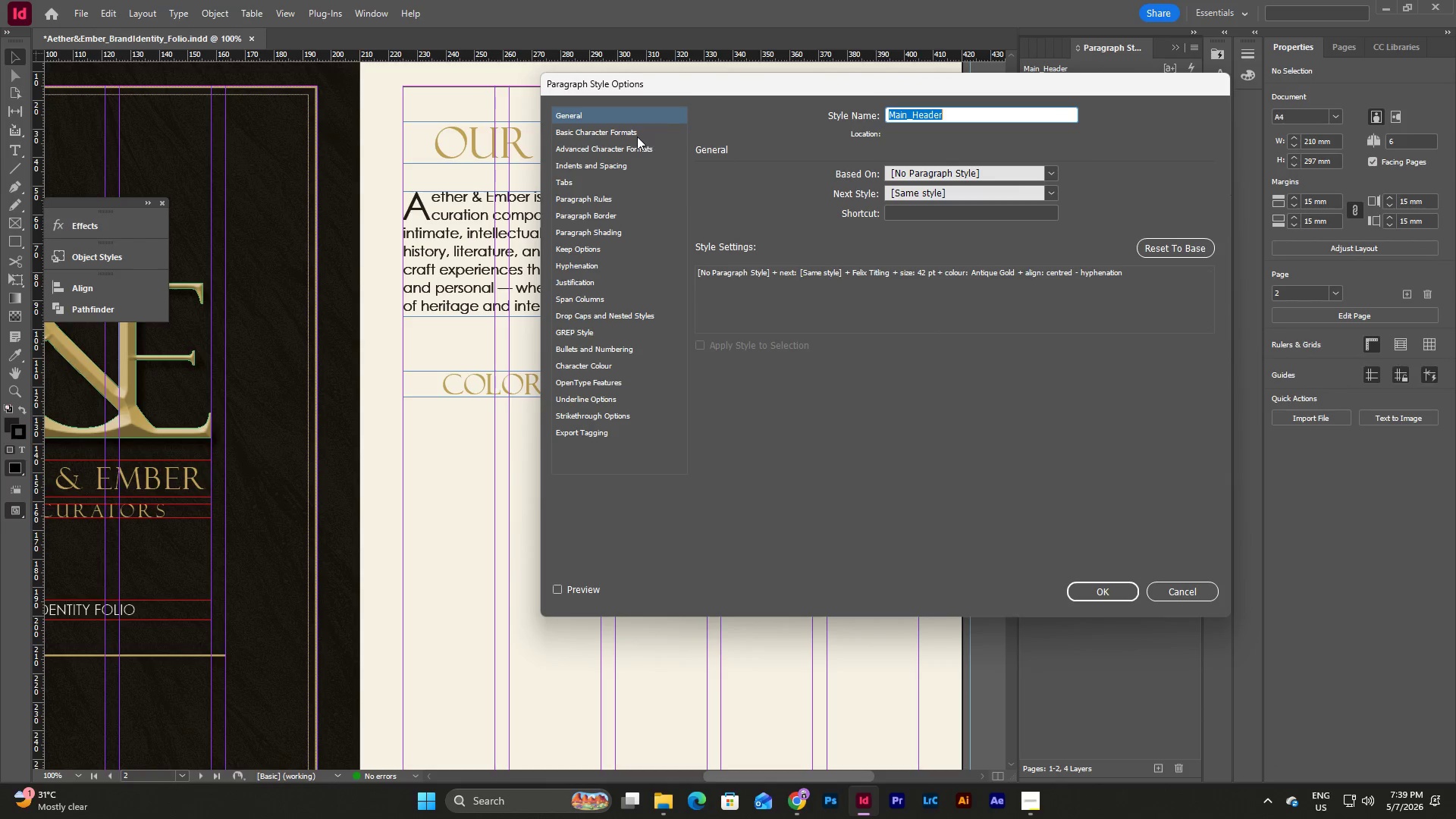 
left_click([637, 136])
 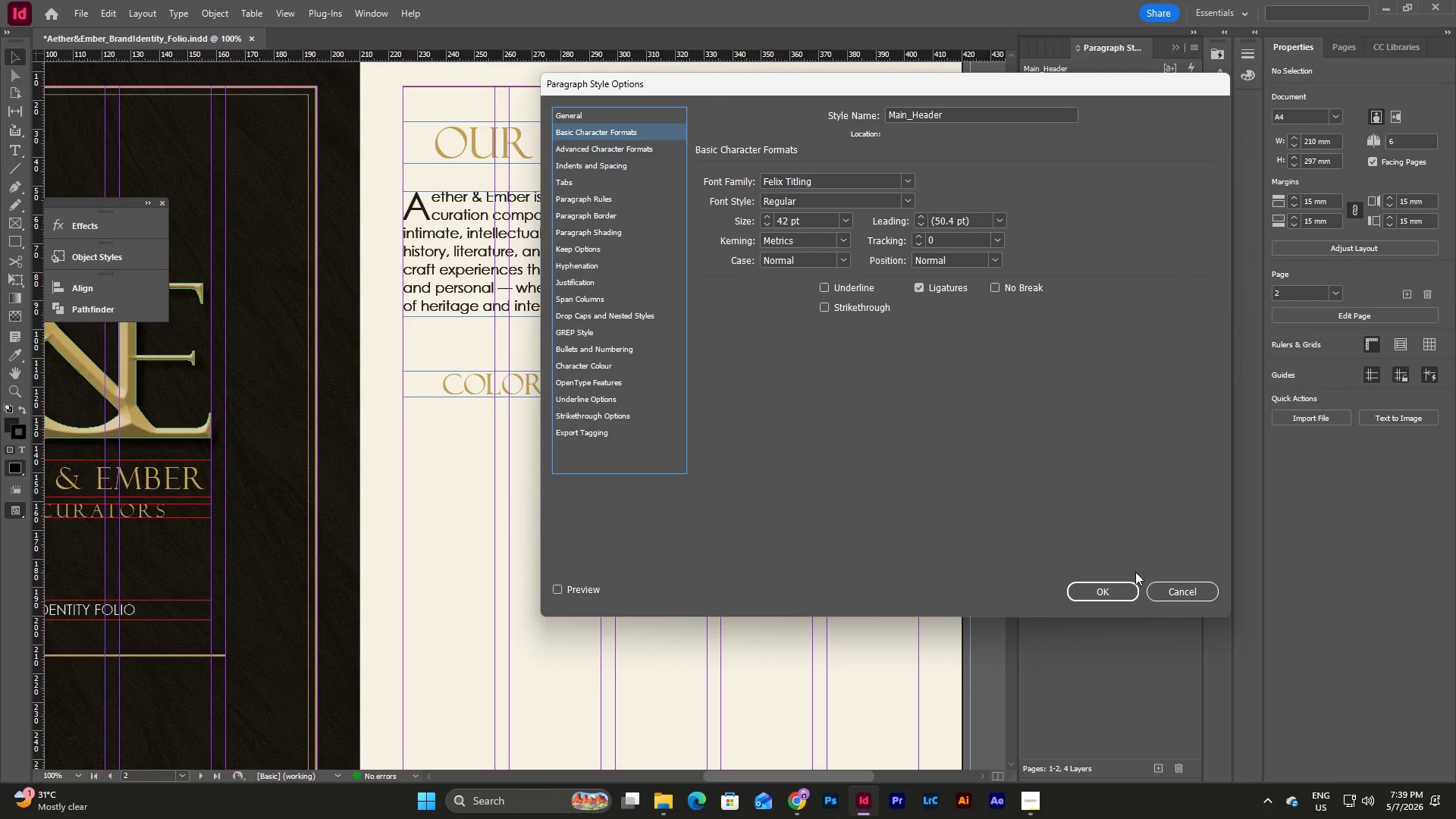 
left_click([1119, 593])
 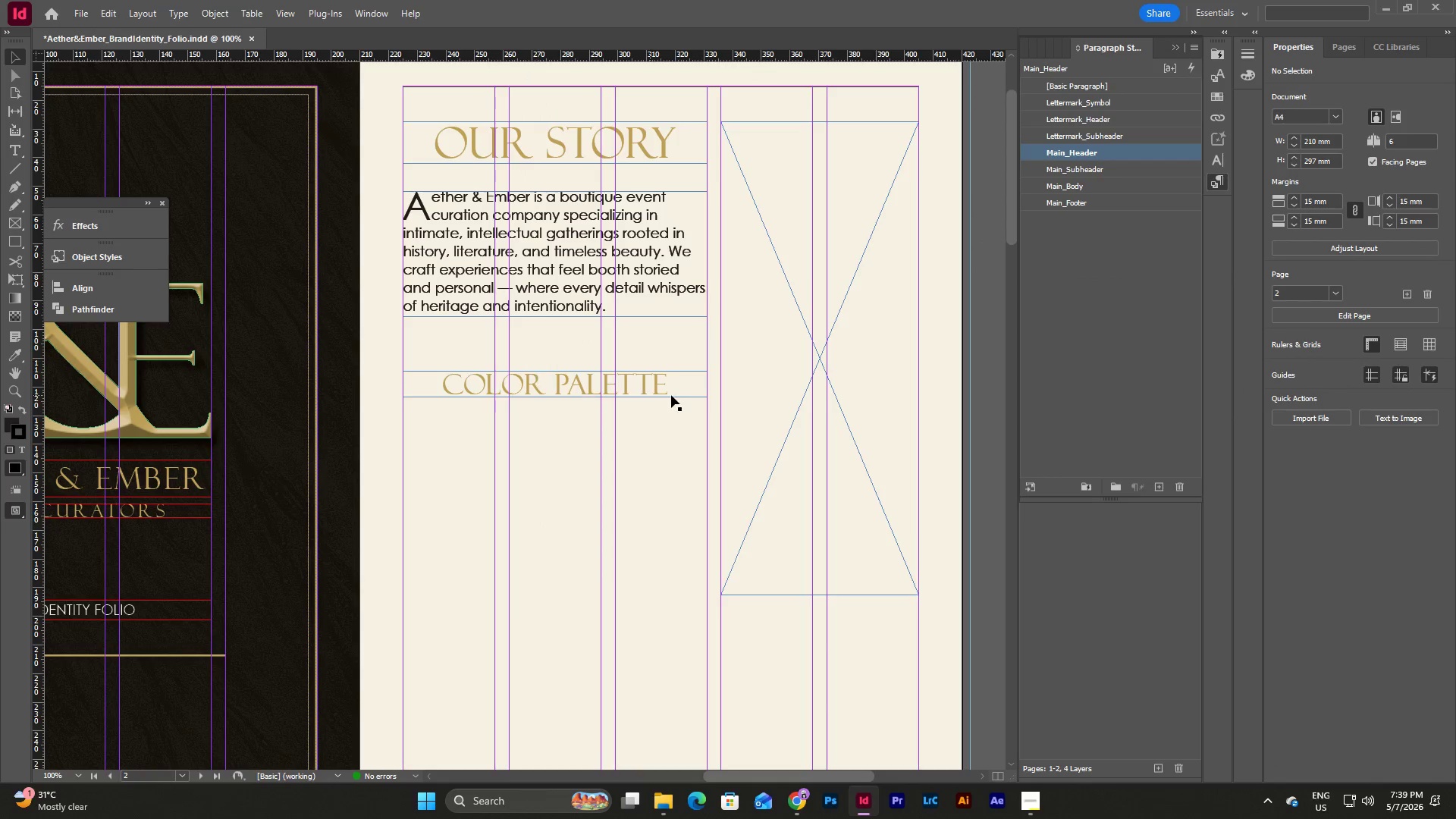 
left_click([673, 394])
 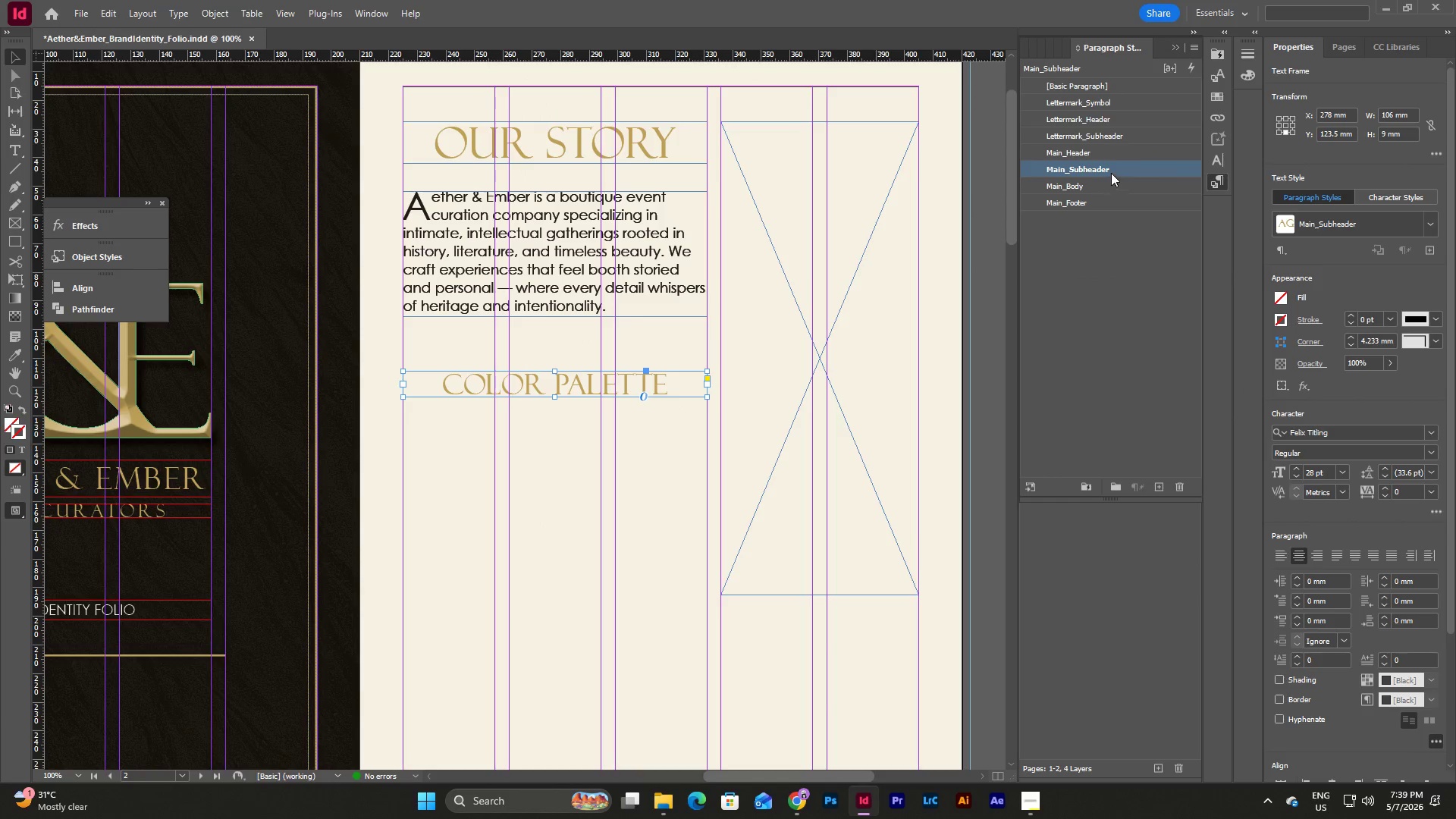 
double_click([1112, 170])
 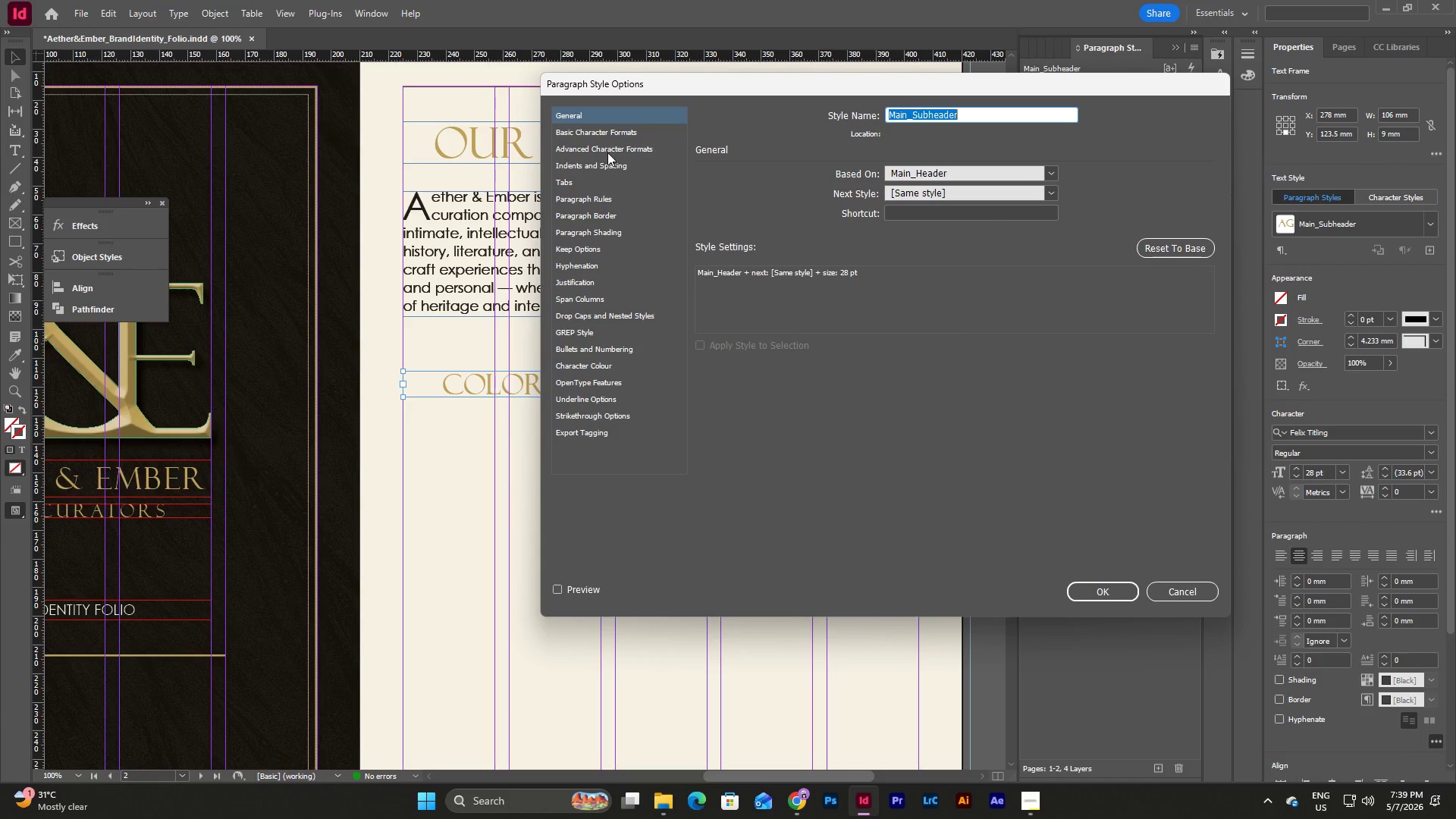 
double_click([612, 148])
 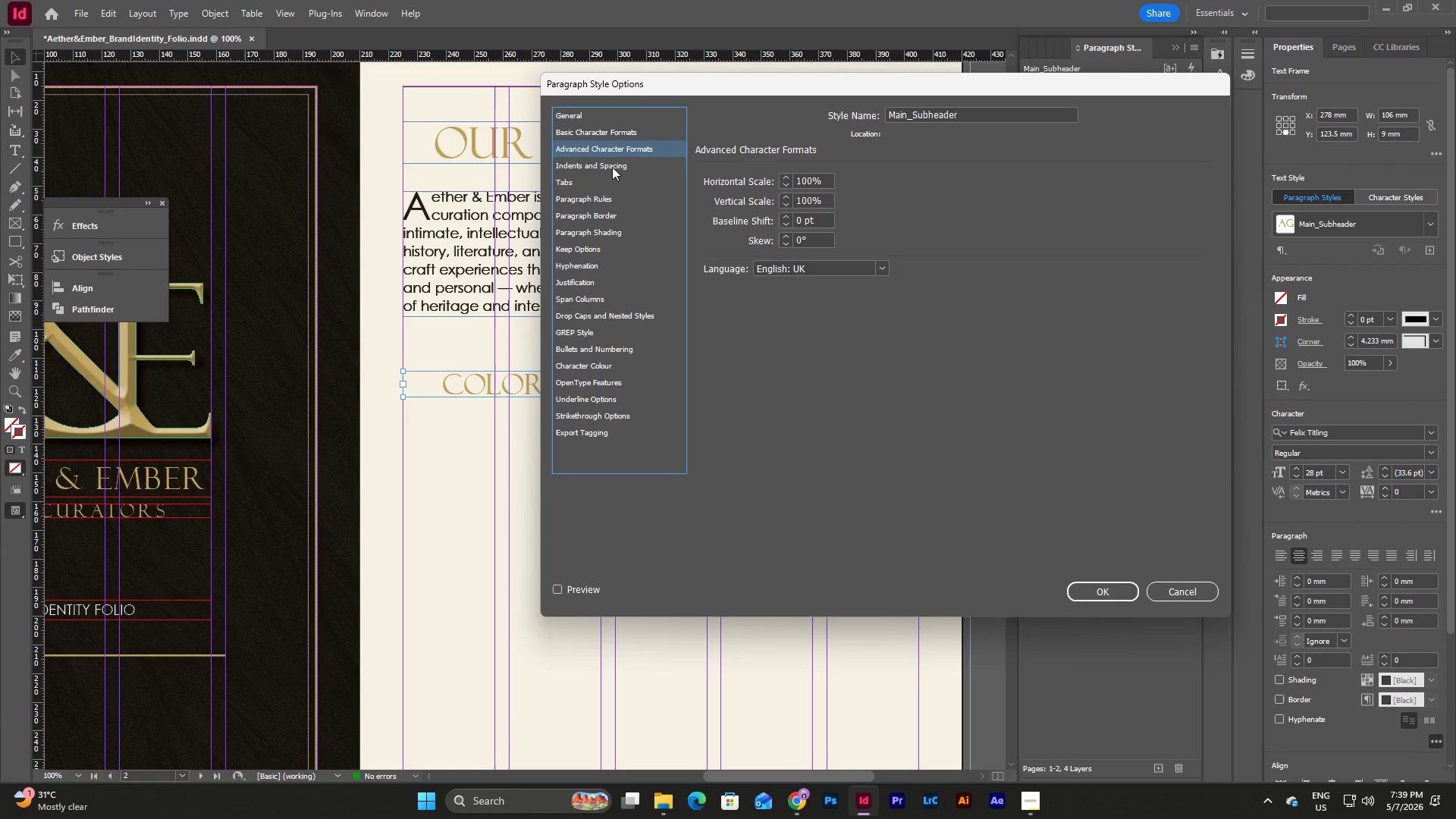 
left_click([612, 167])
 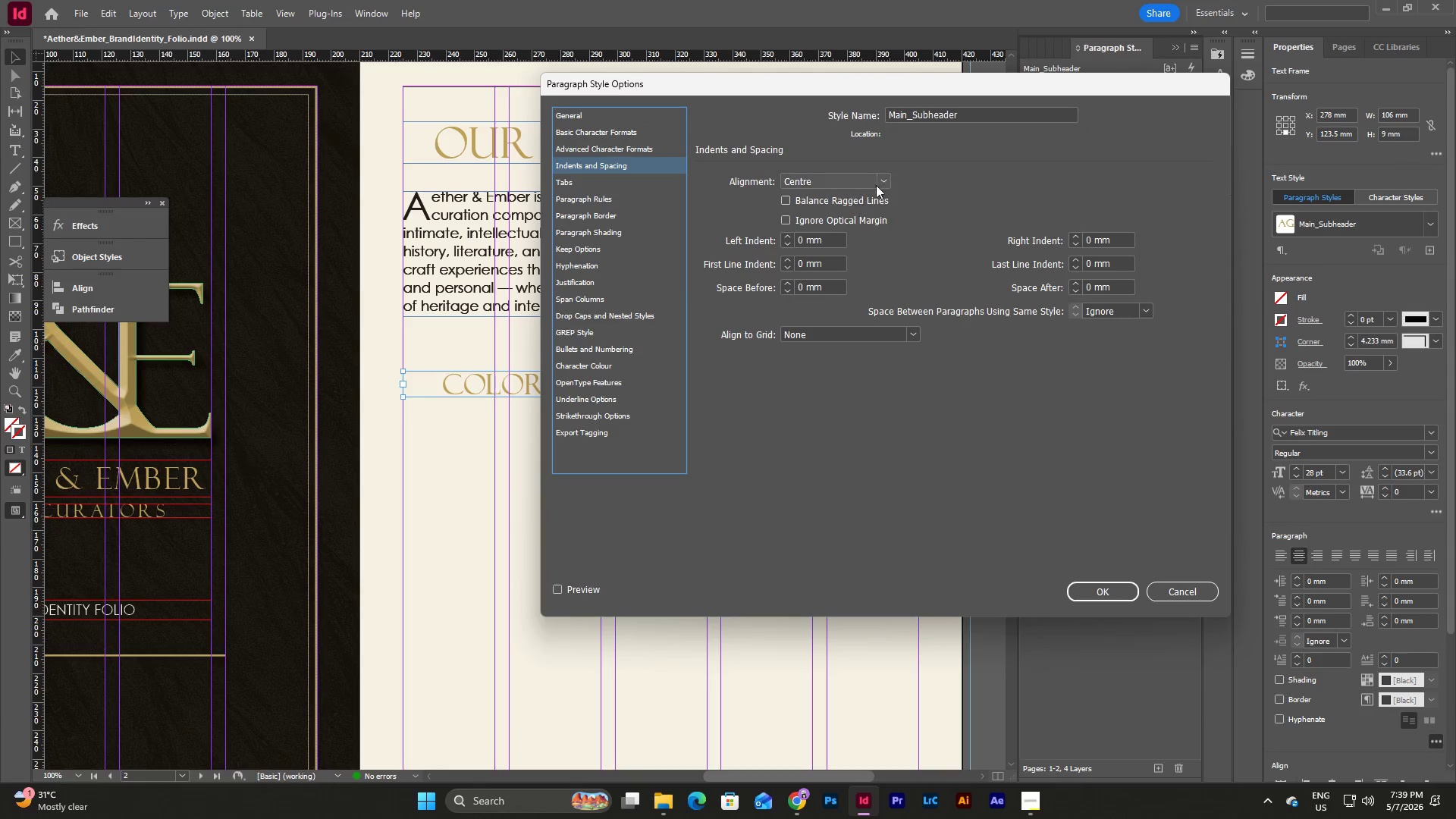 
left_click([889, 181])
 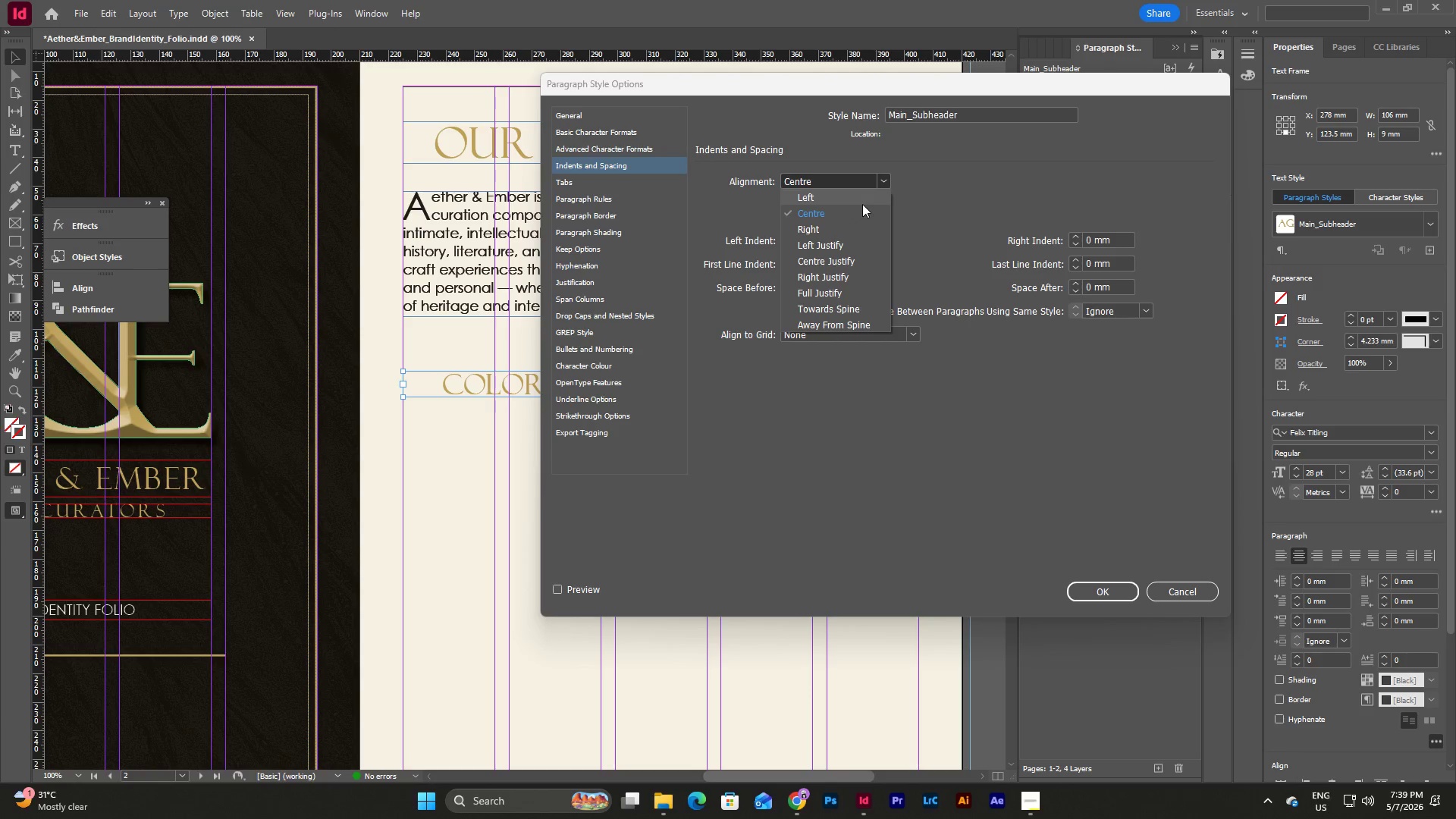 
left_click([859, 199])
 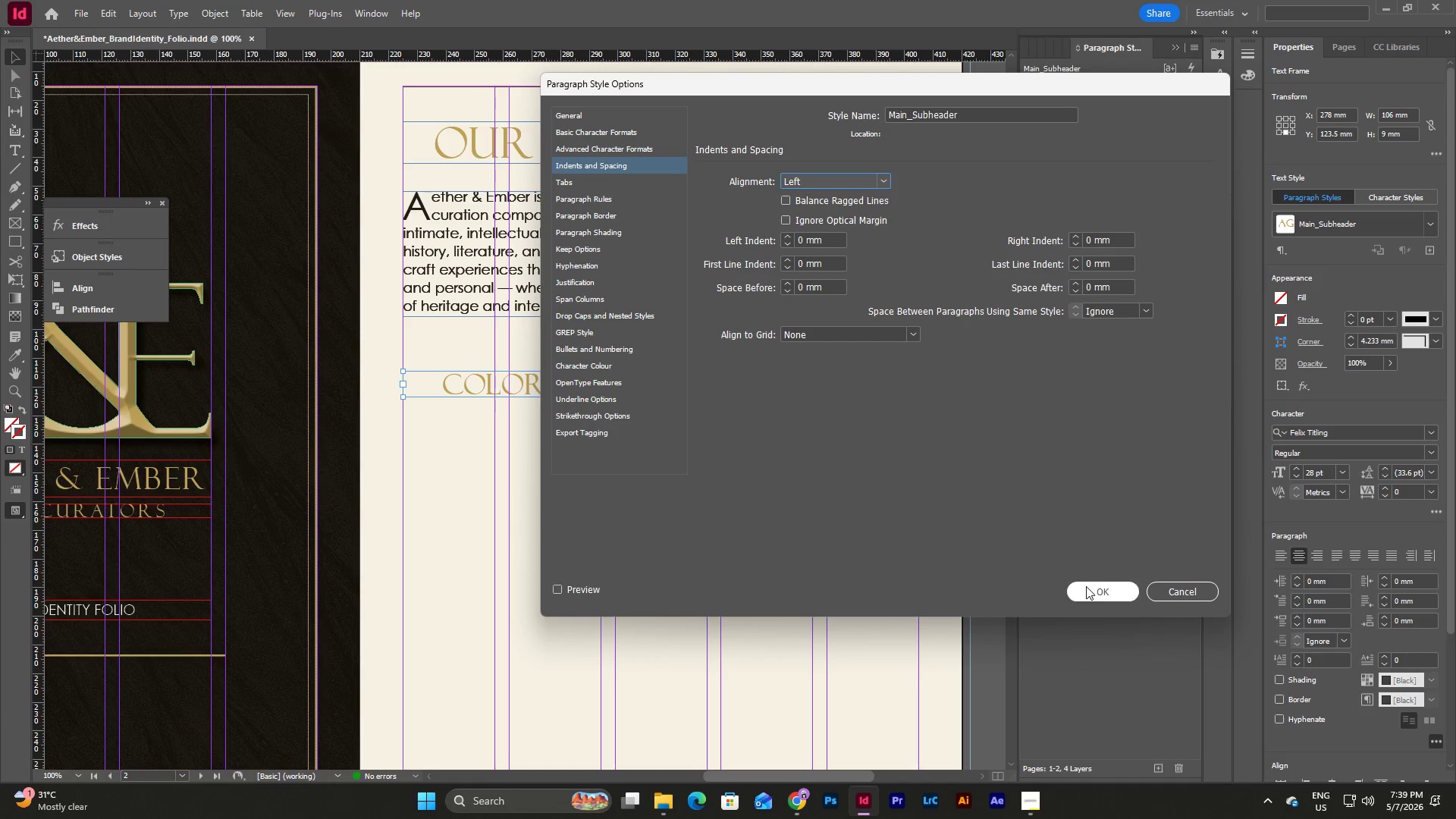 
left_click([1090, 593])
 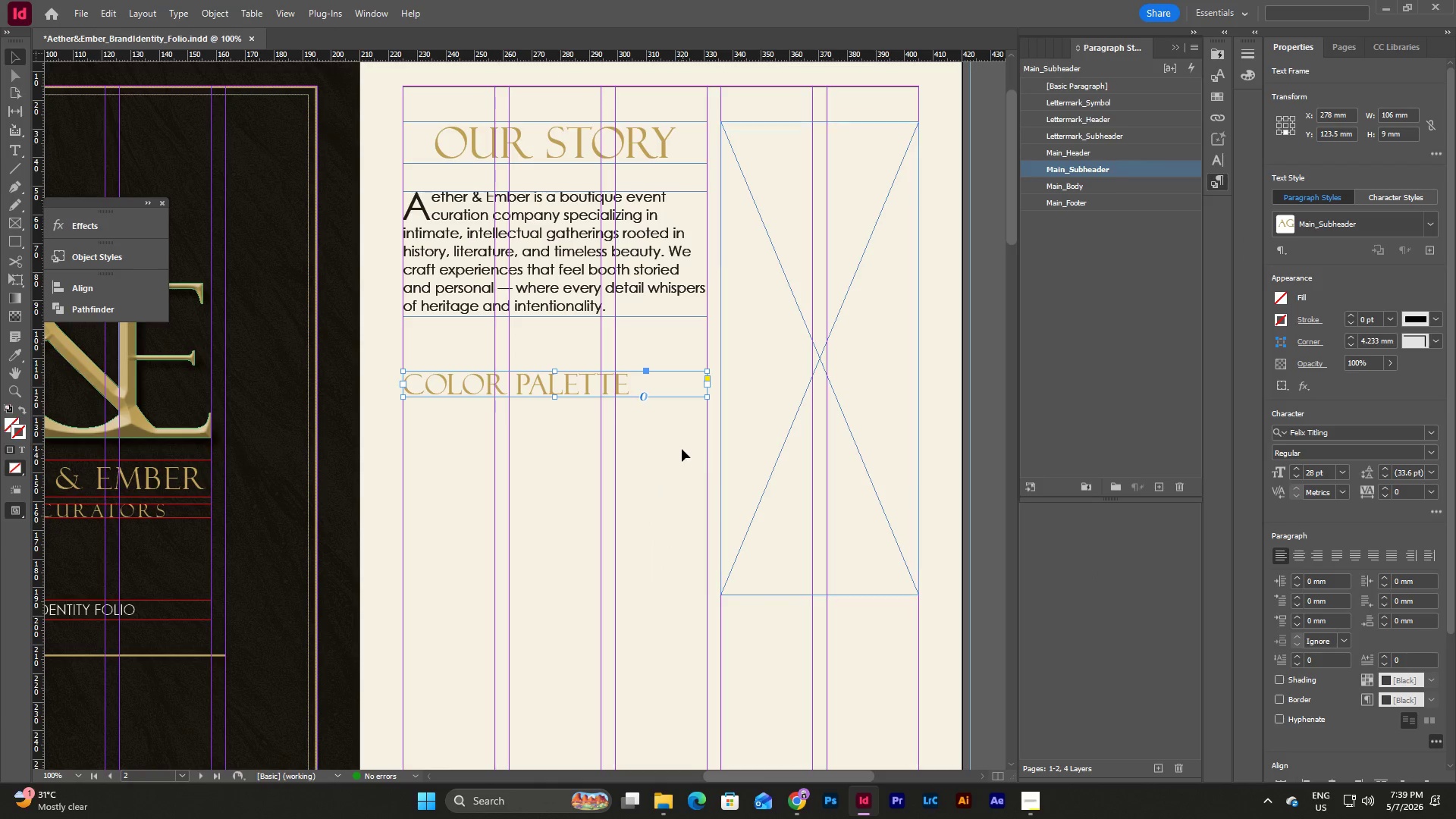 
left_click([676, 447])
 